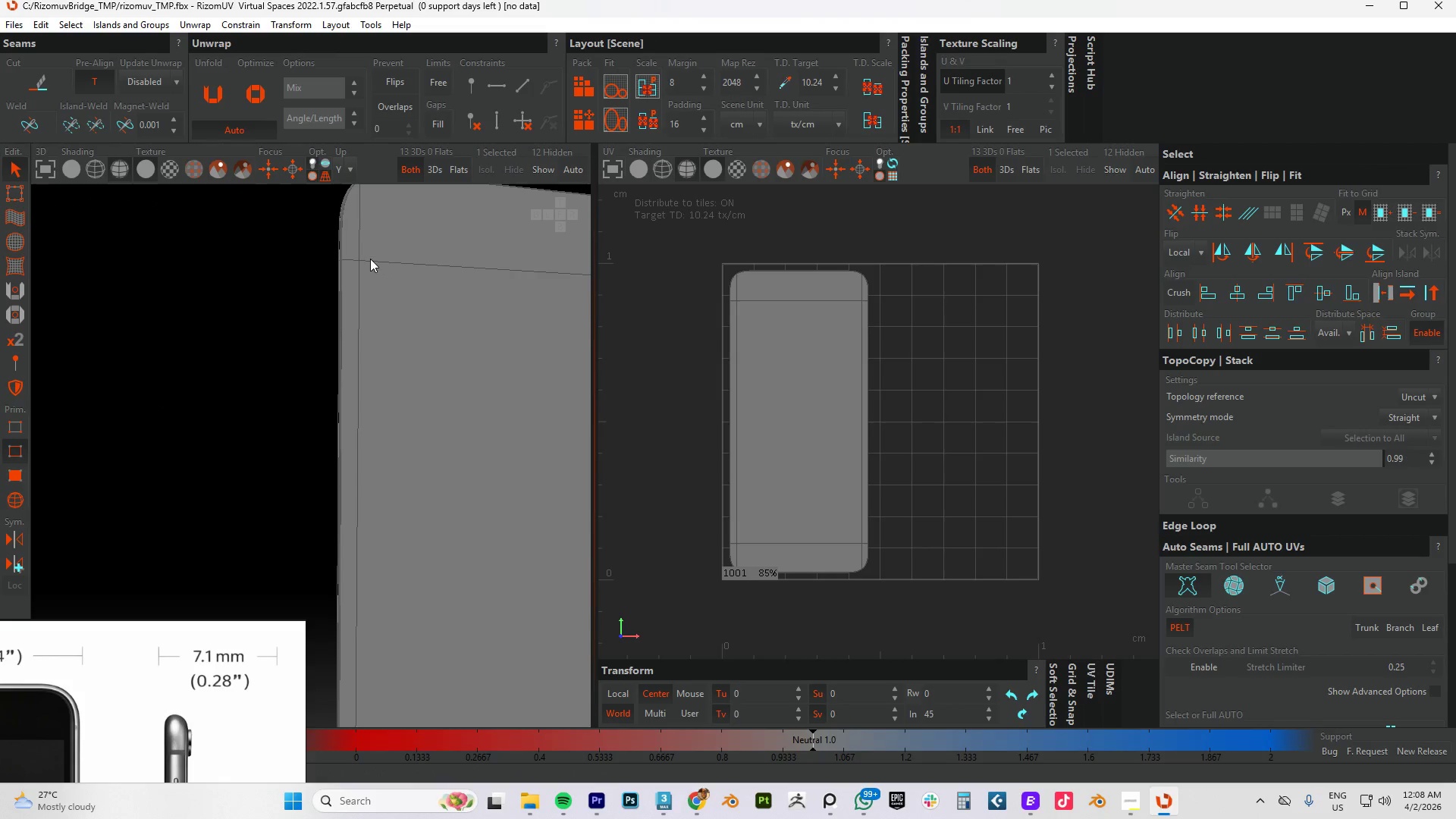 
double_click([370, 259])
 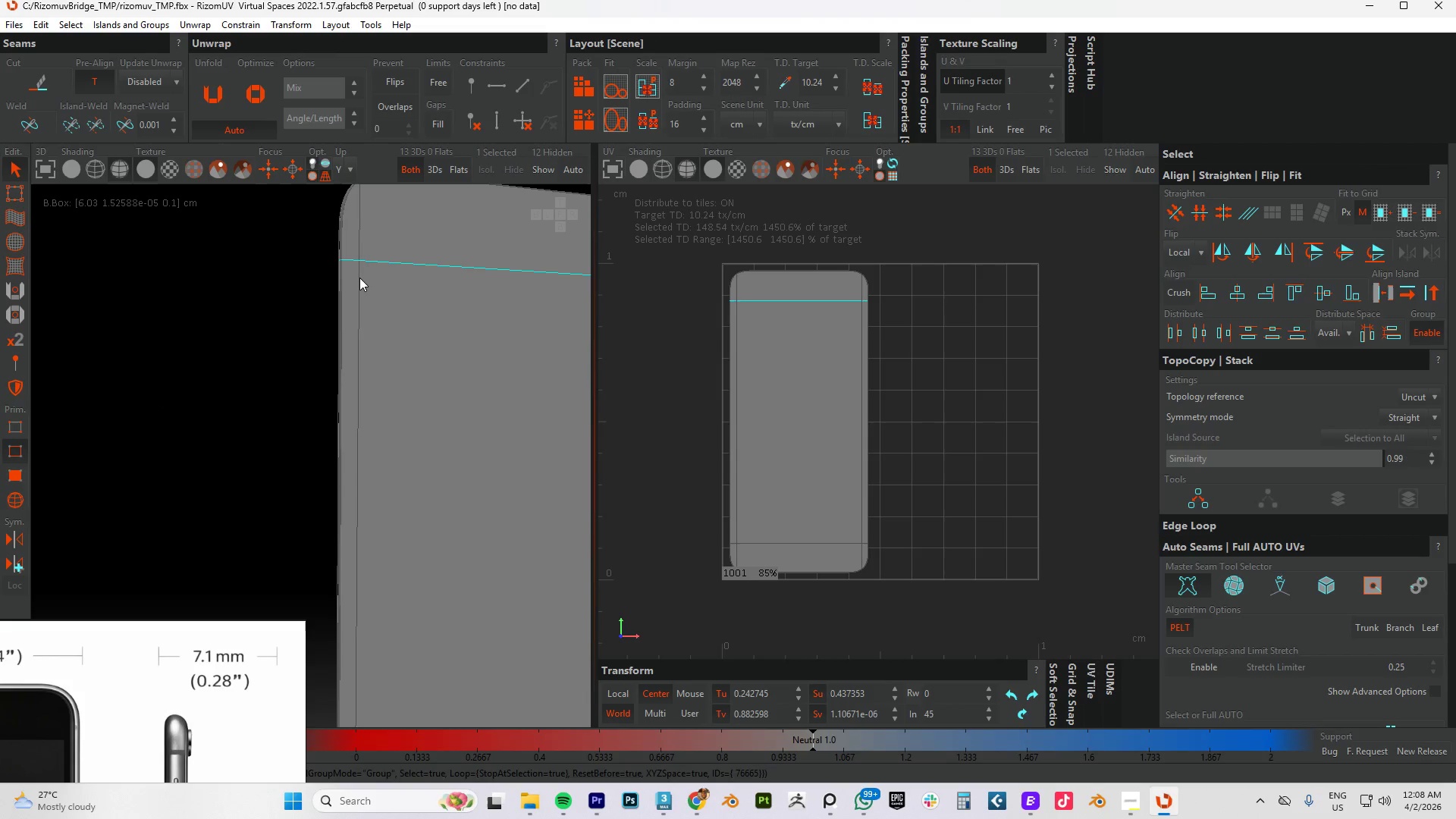 
hold_key(key=ControlLeft, duration=1.14)
left_click([359, 278])
 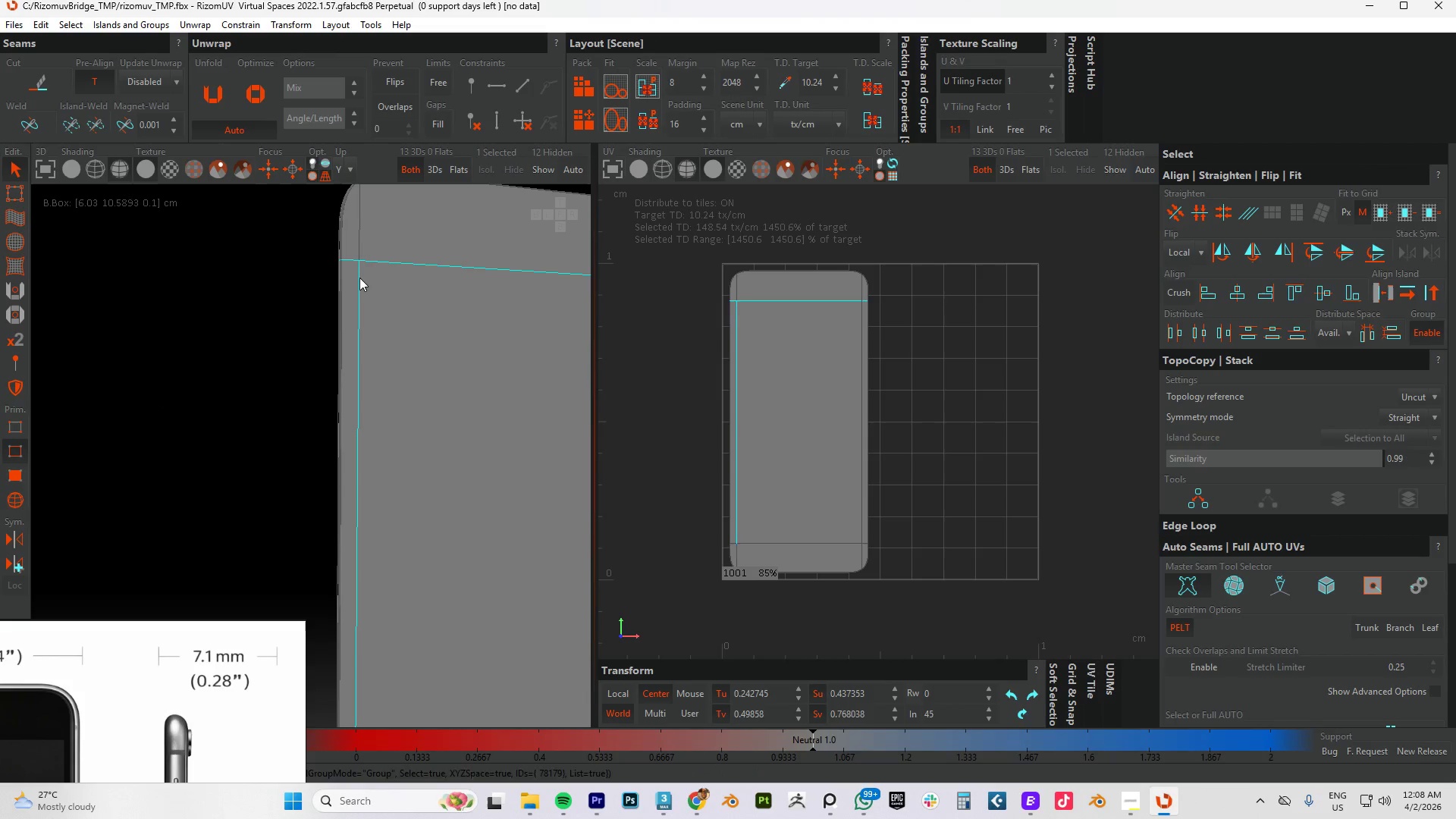 
double_click([359, 278])
 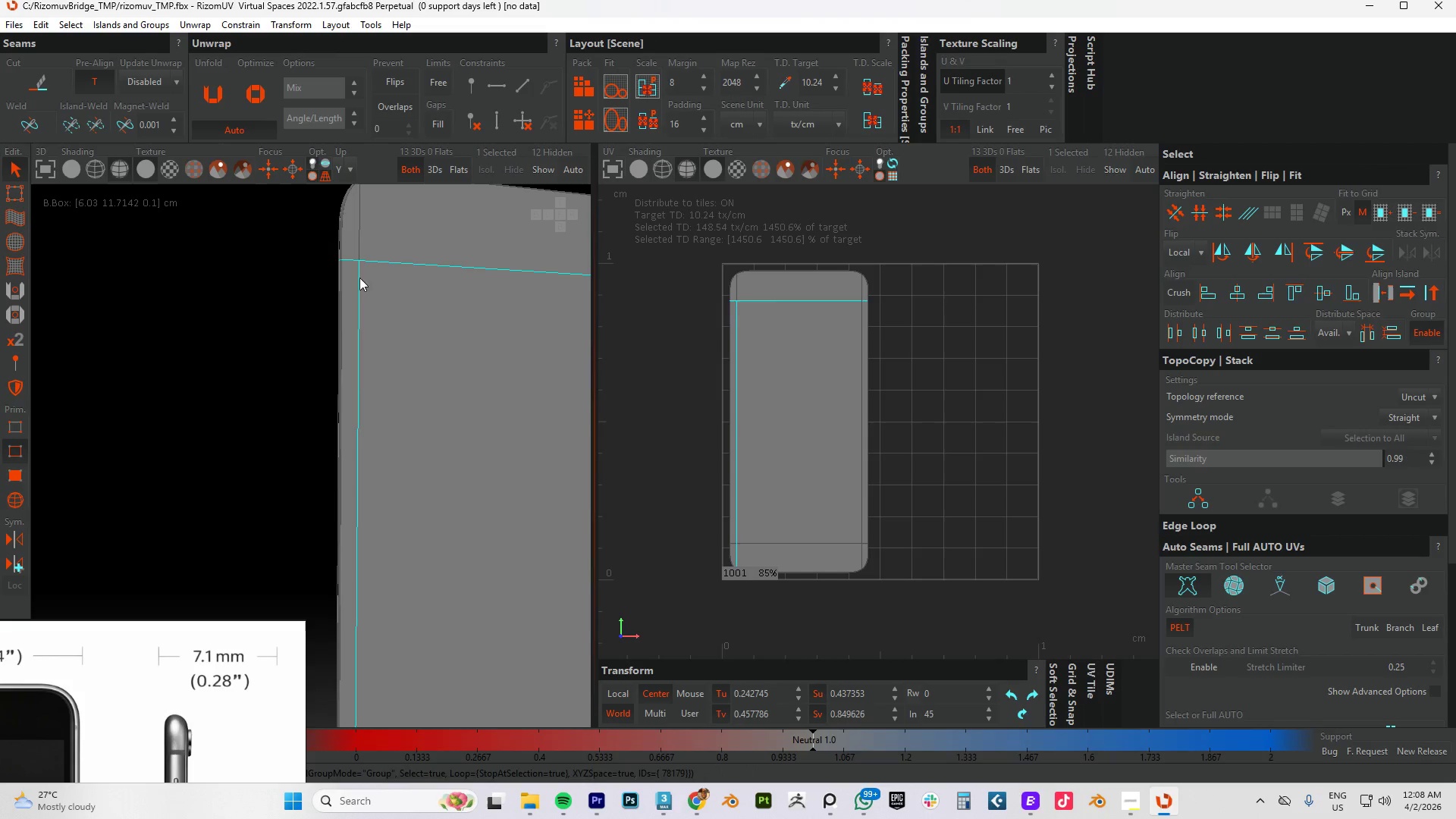 
hold_key(key=ControlLeft, duration=2.17)
scroll: coordinate [411, 280], scroll_direction: down, amount: 4.0
 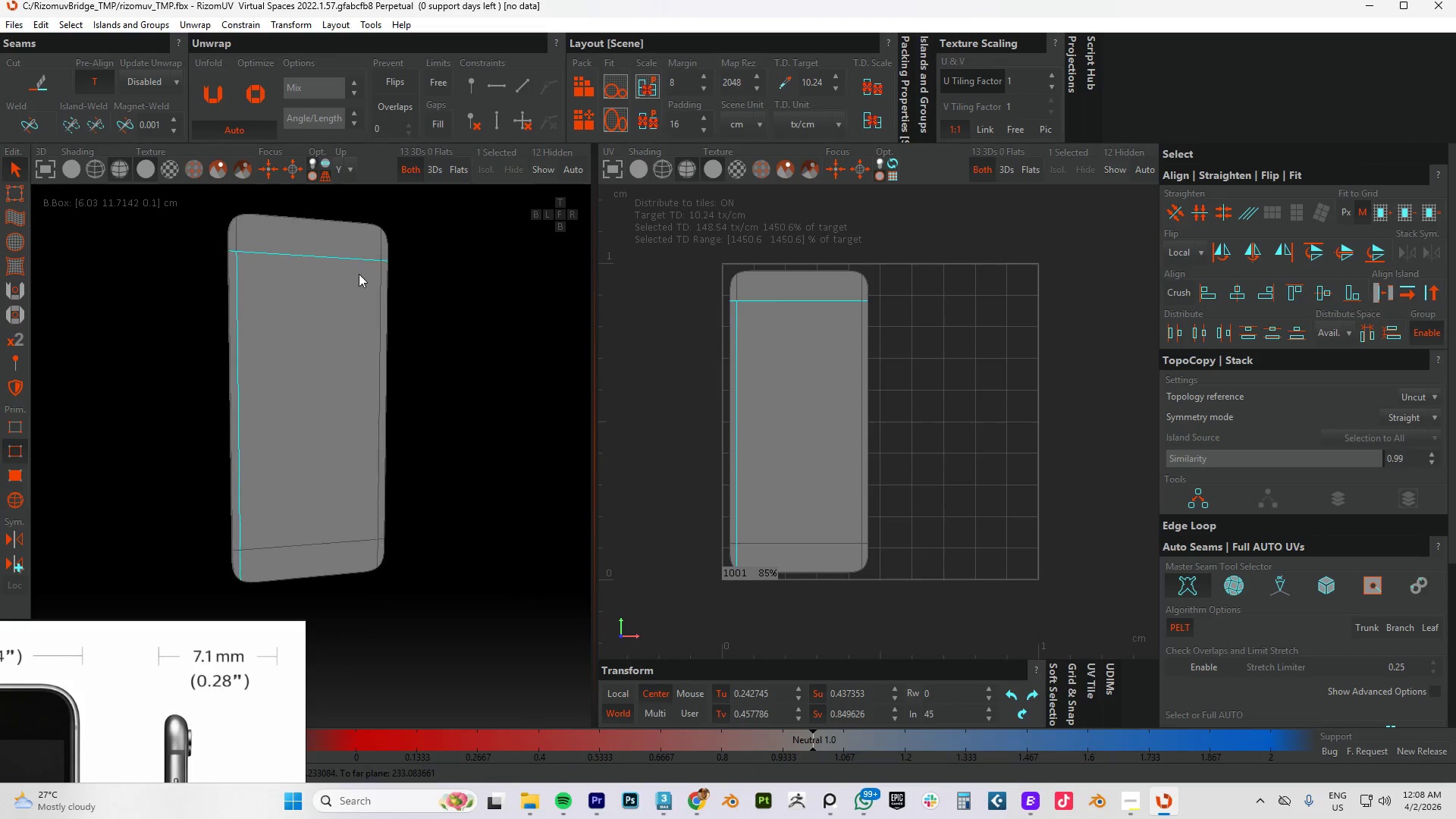 
hold_key(key=AltLeft, duration=0.69)
 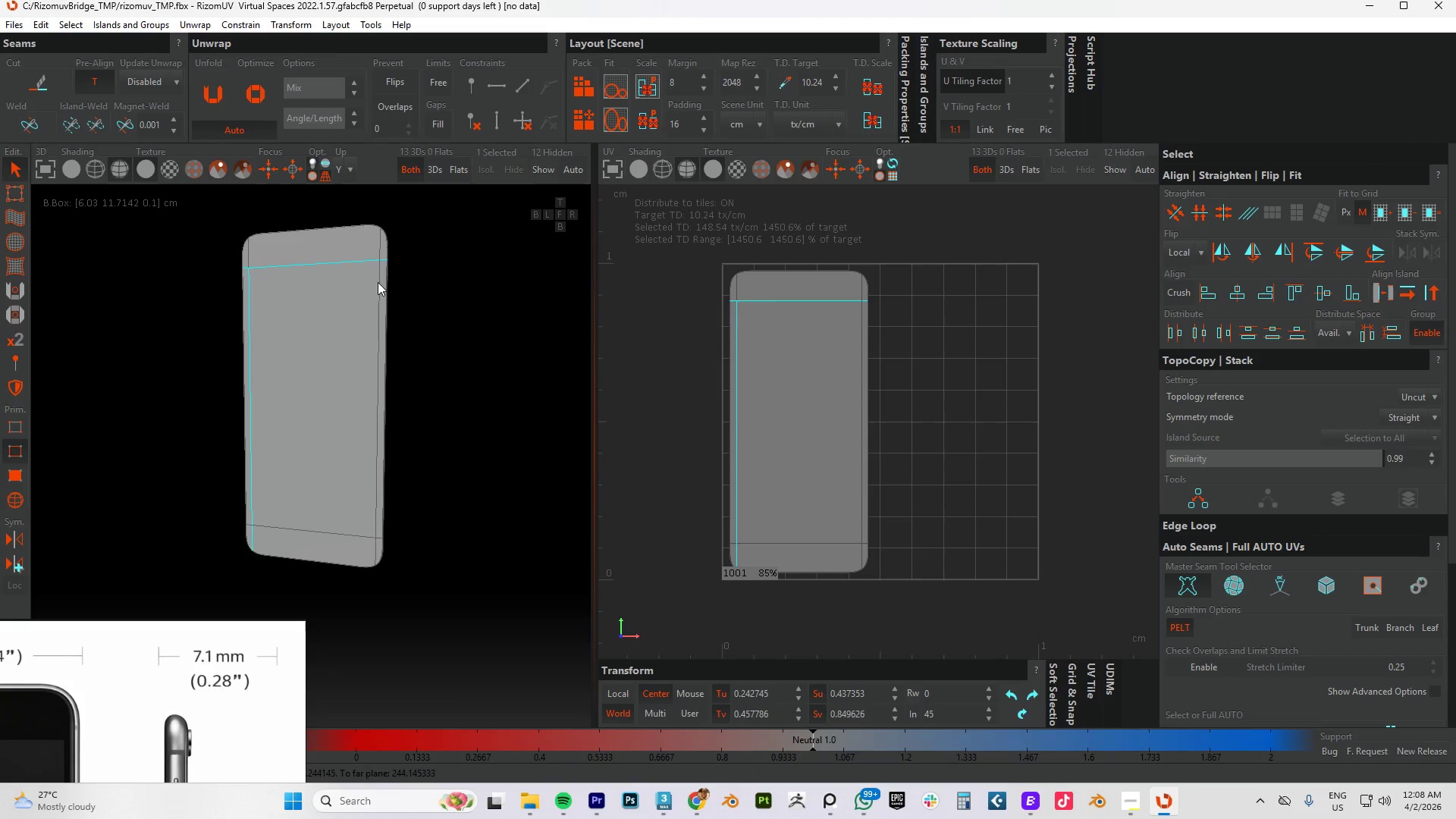 
hold_key(key=ControlLeft, duration=1.5)
double_click([378, 282])
 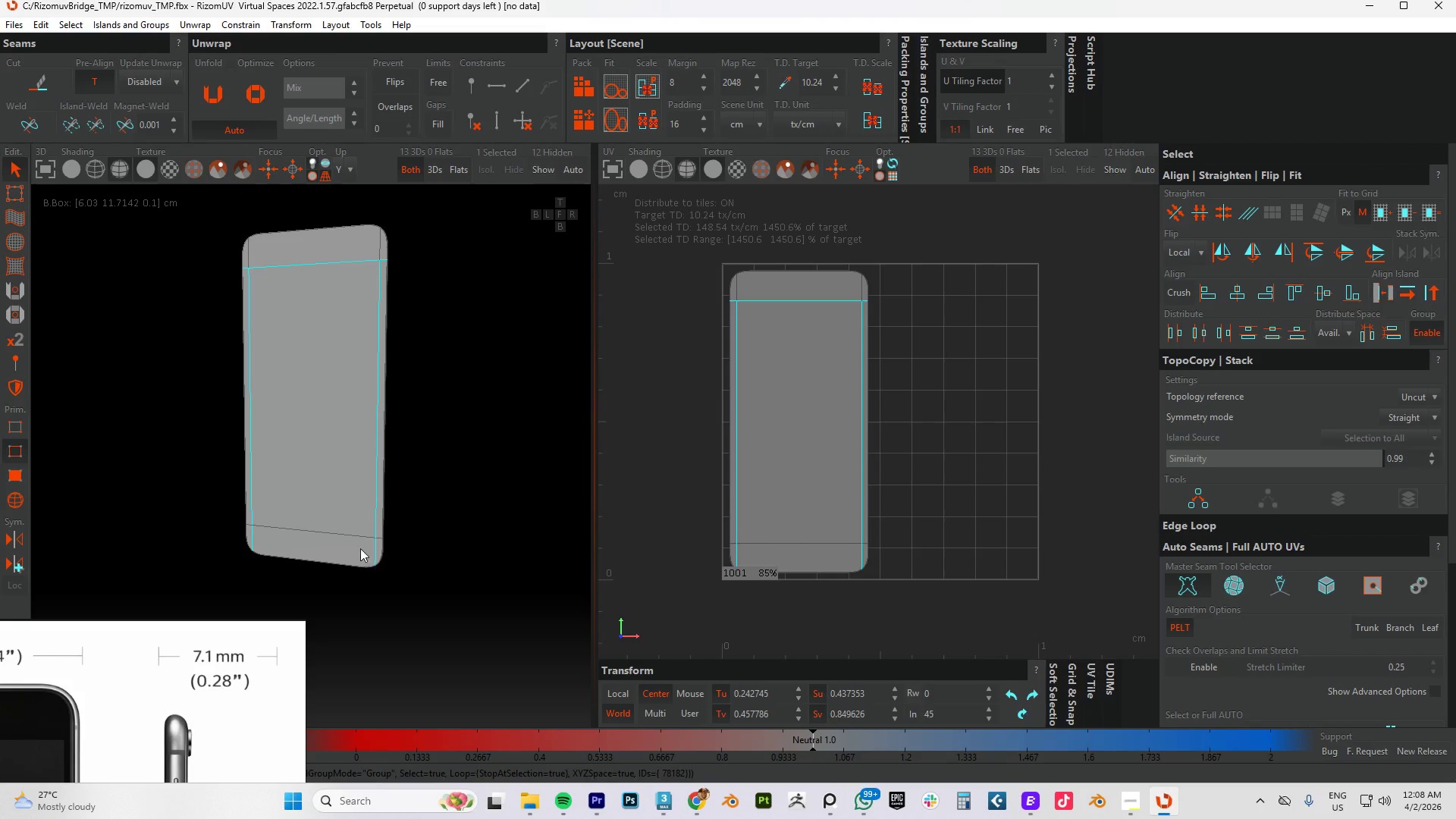 
hold_key(key=ControlLeft, duration=1.17)
left_click([360, 535])
 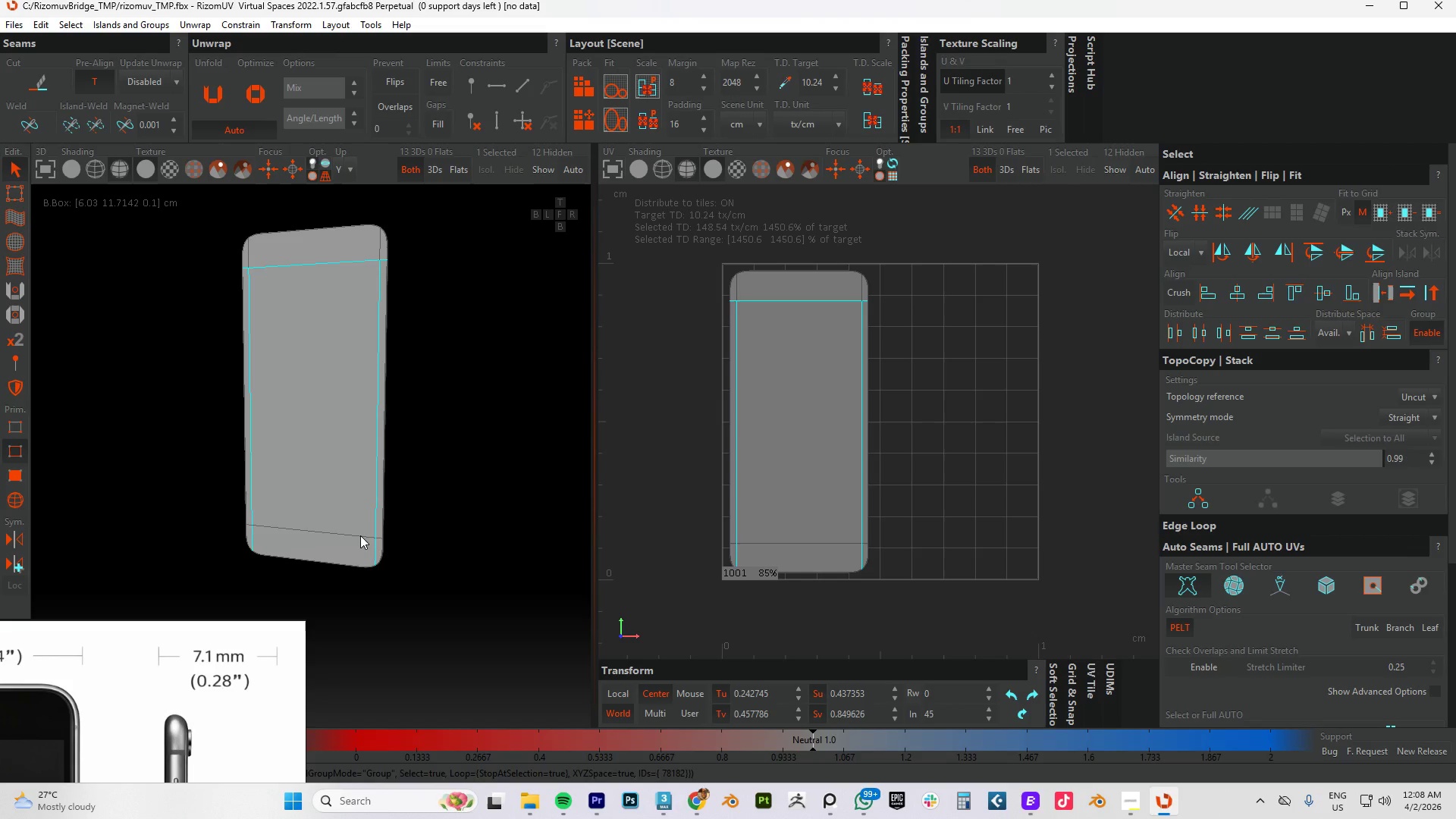 
double_click([360, 535])
 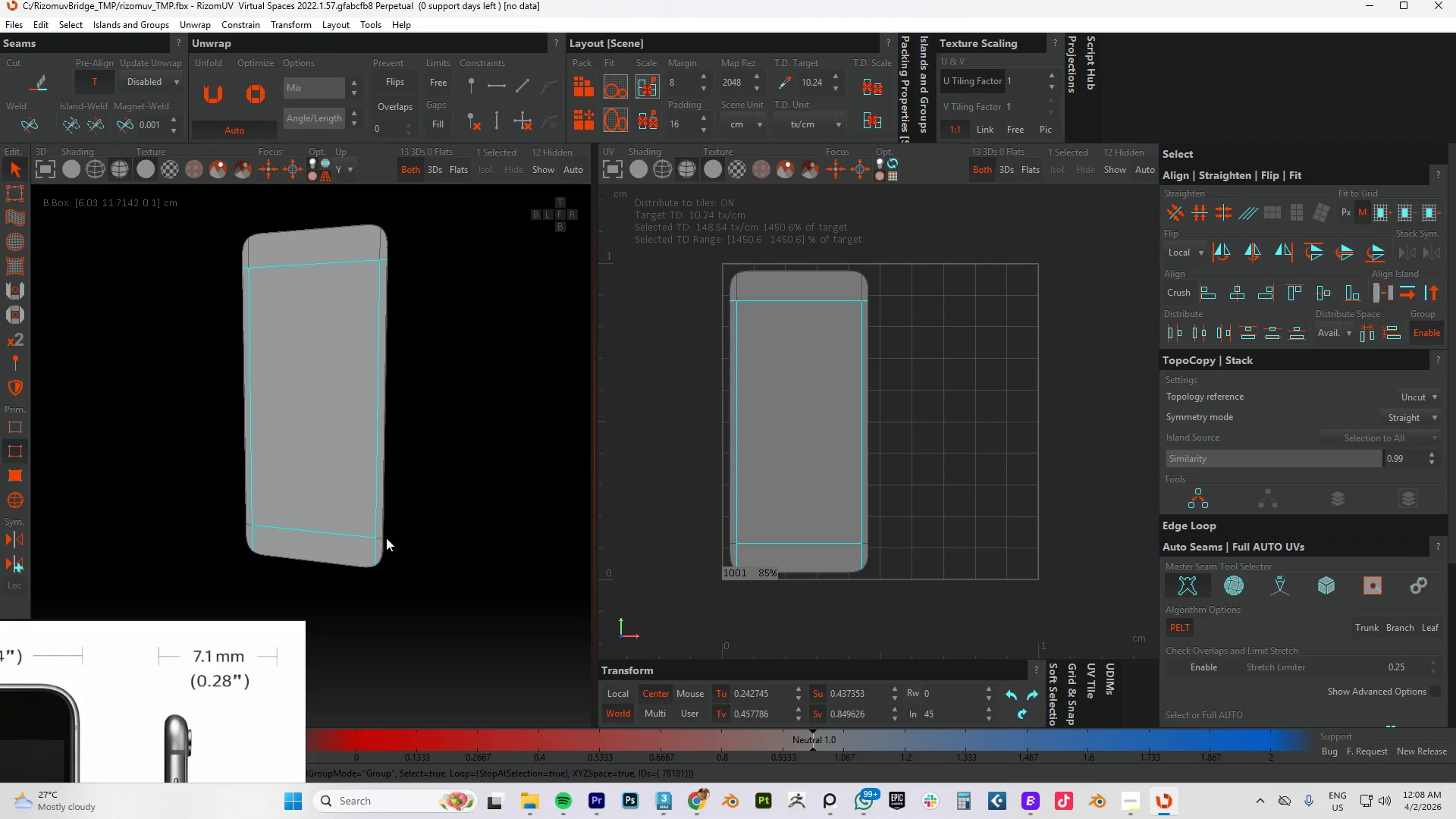 
hold_key(key=AltLeft, duration=1.5)
left_click([378, 550])
 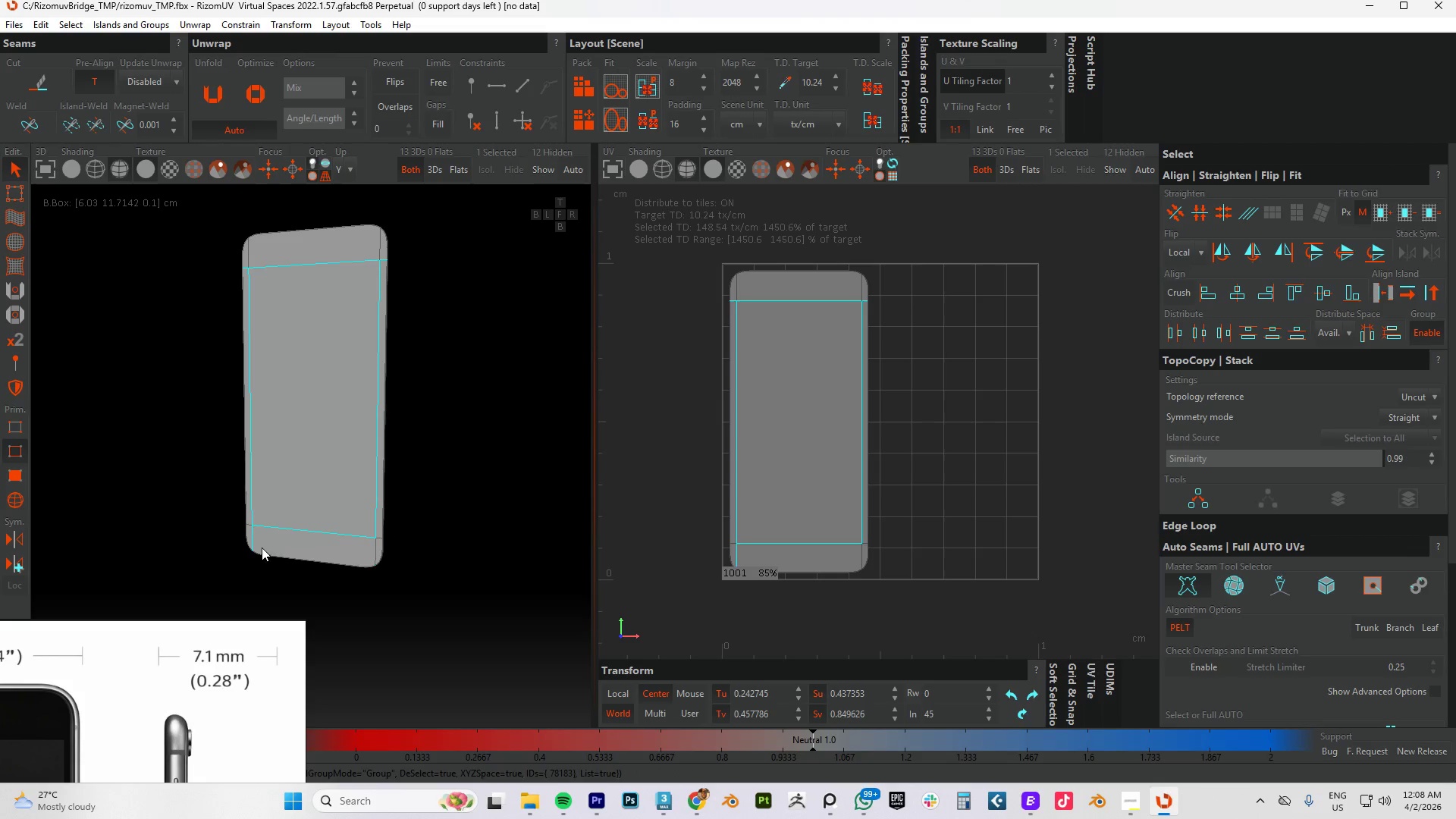 
hold_key(key=AltLeft, duration=0.78)
left_click([253, 537])
 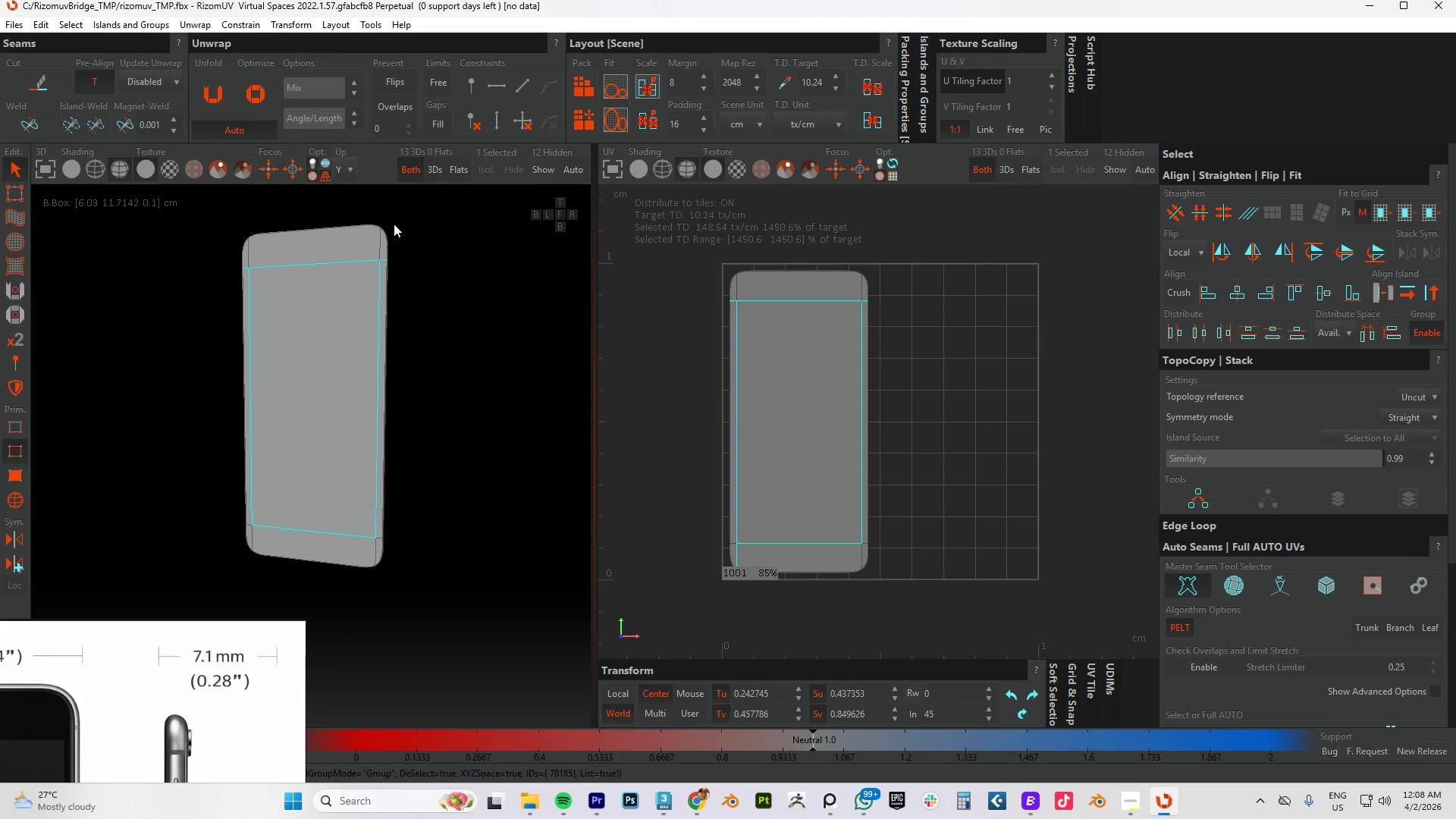 
hold_key(key=AltLeft, duration=1.12)
left_click_drag(start_coordinate=[467, 231], to_coordinate=[384, 347])
 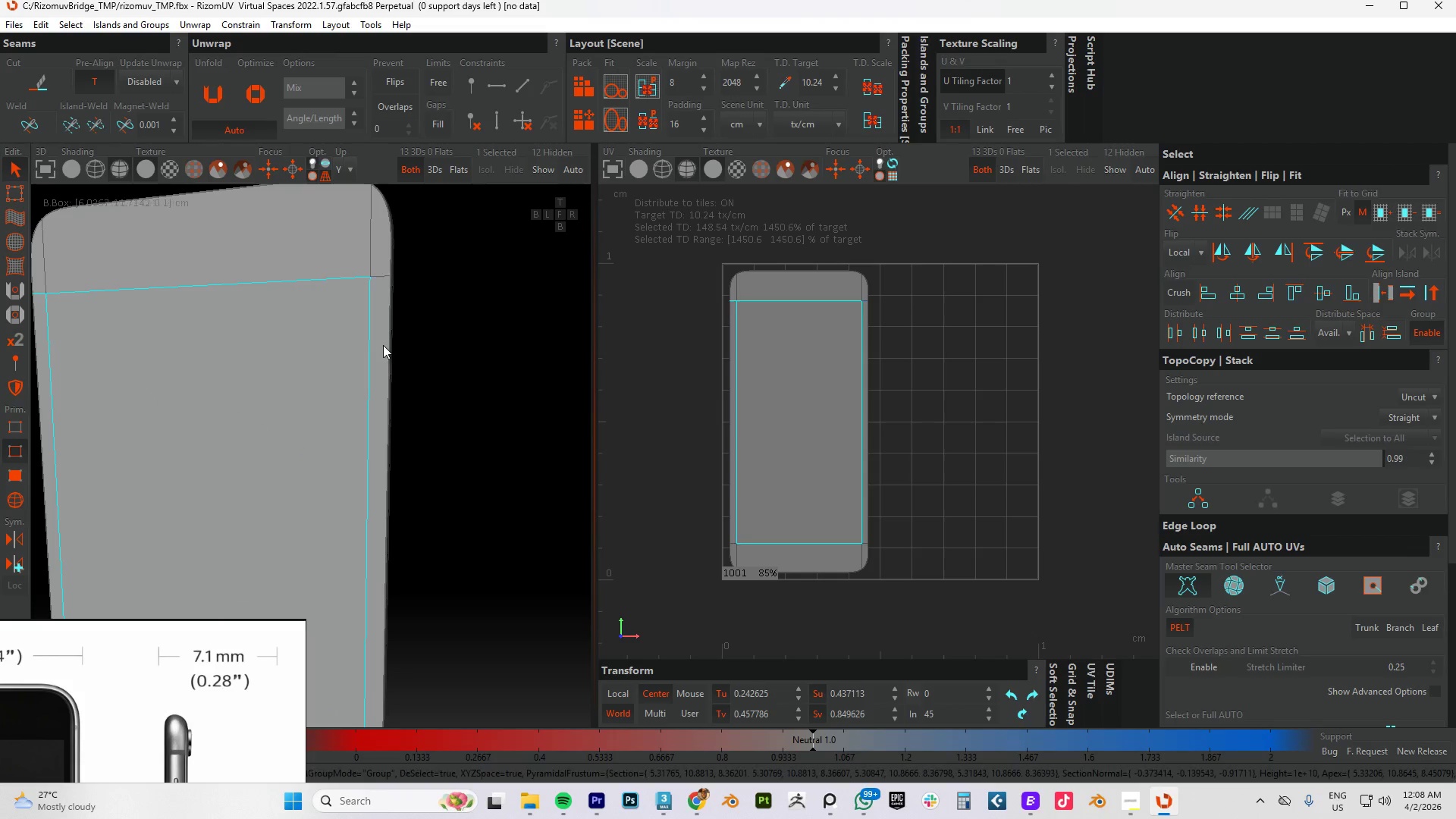 
scroll: coordinate [384, 255], scroll_direction: up, amount: 4.0
 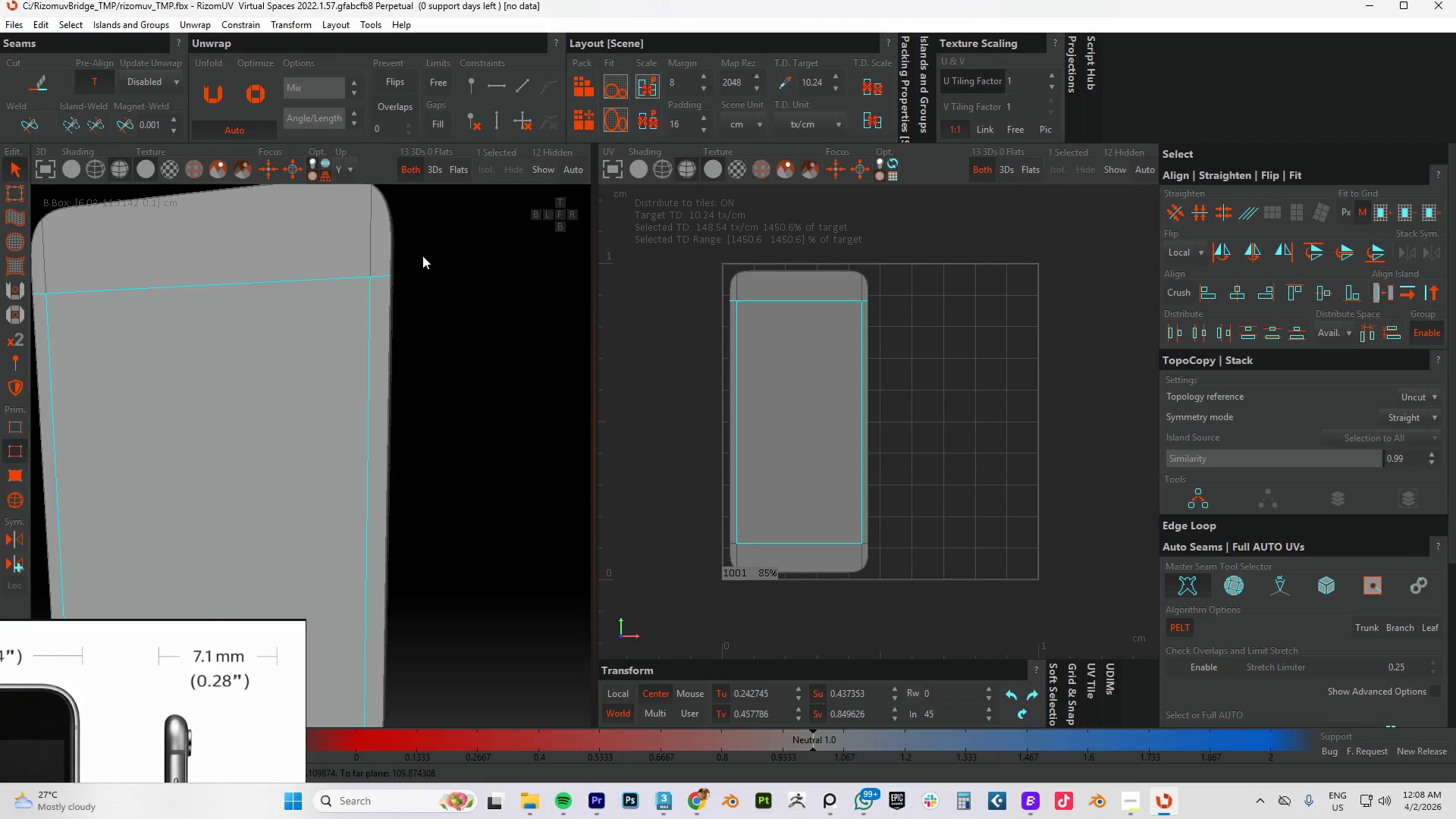 
hold_key(key=AltLeft, duration=1.53)
scroll: coordinate [315, 323], scroll_direction: down, amount: 3.0
 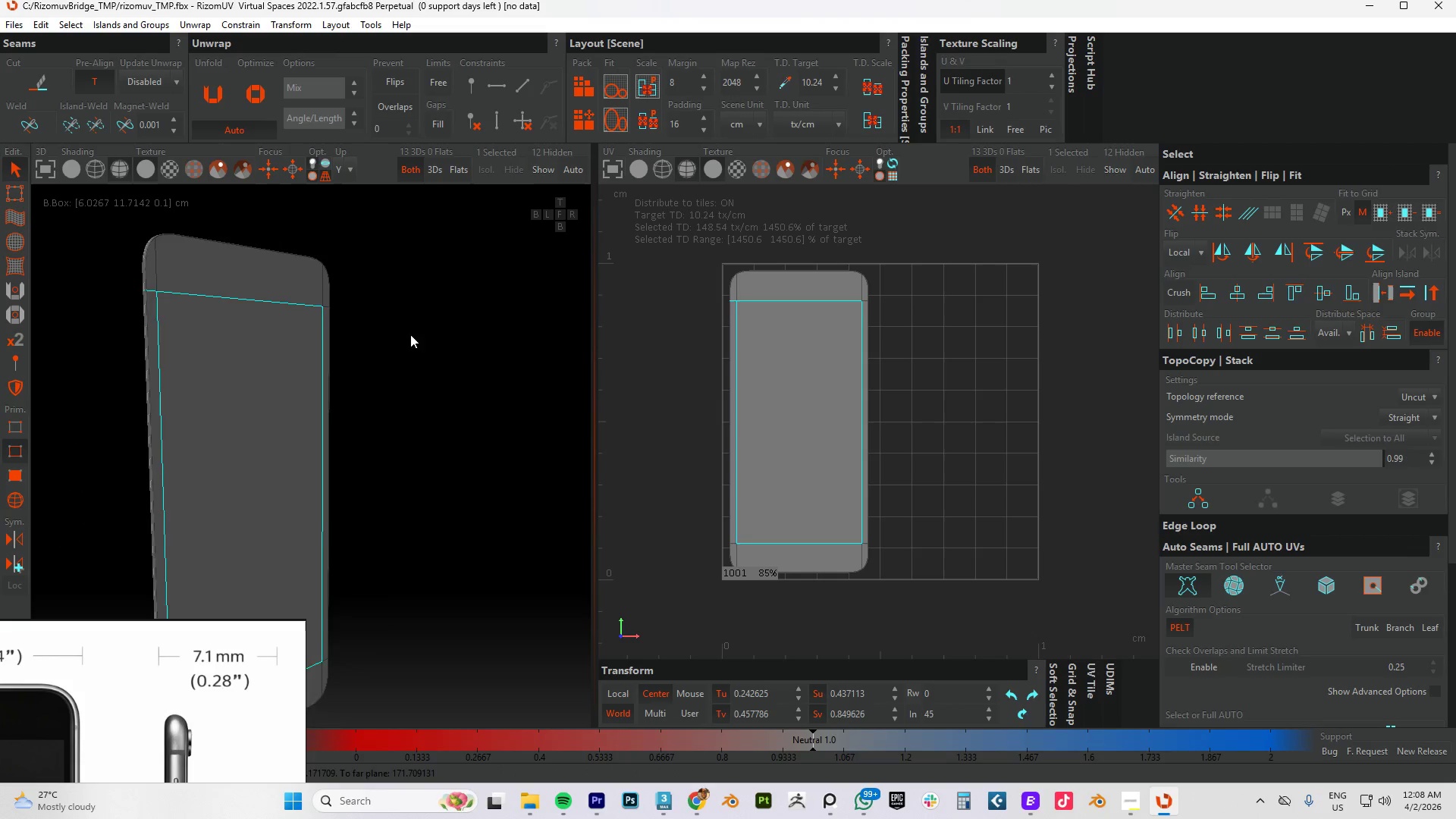 
hold_key(key=AltLeft, duration=0.45)
 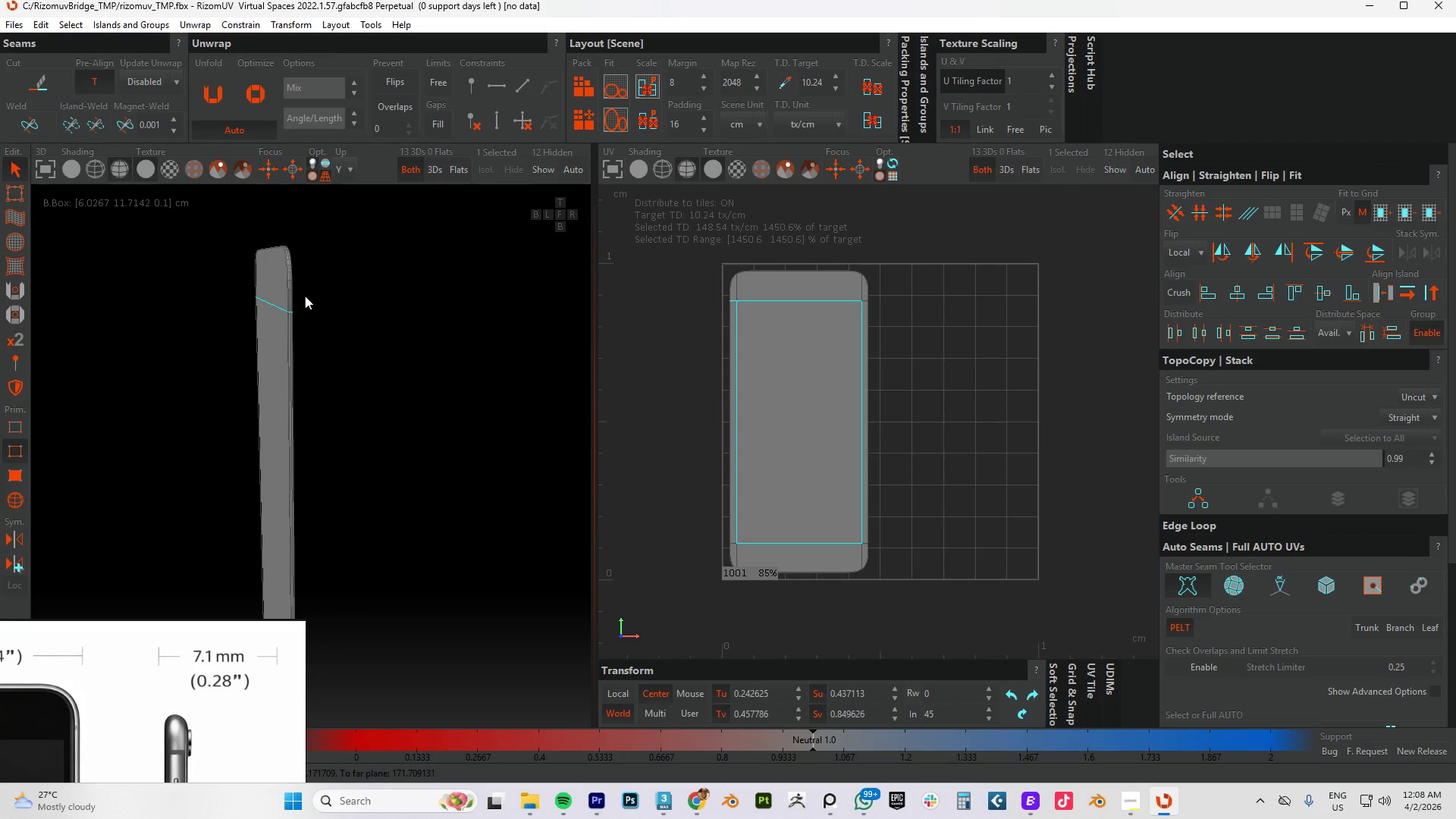 
scroll: coordinate [291, 294], scroll_direction: up, amount: 5.0
 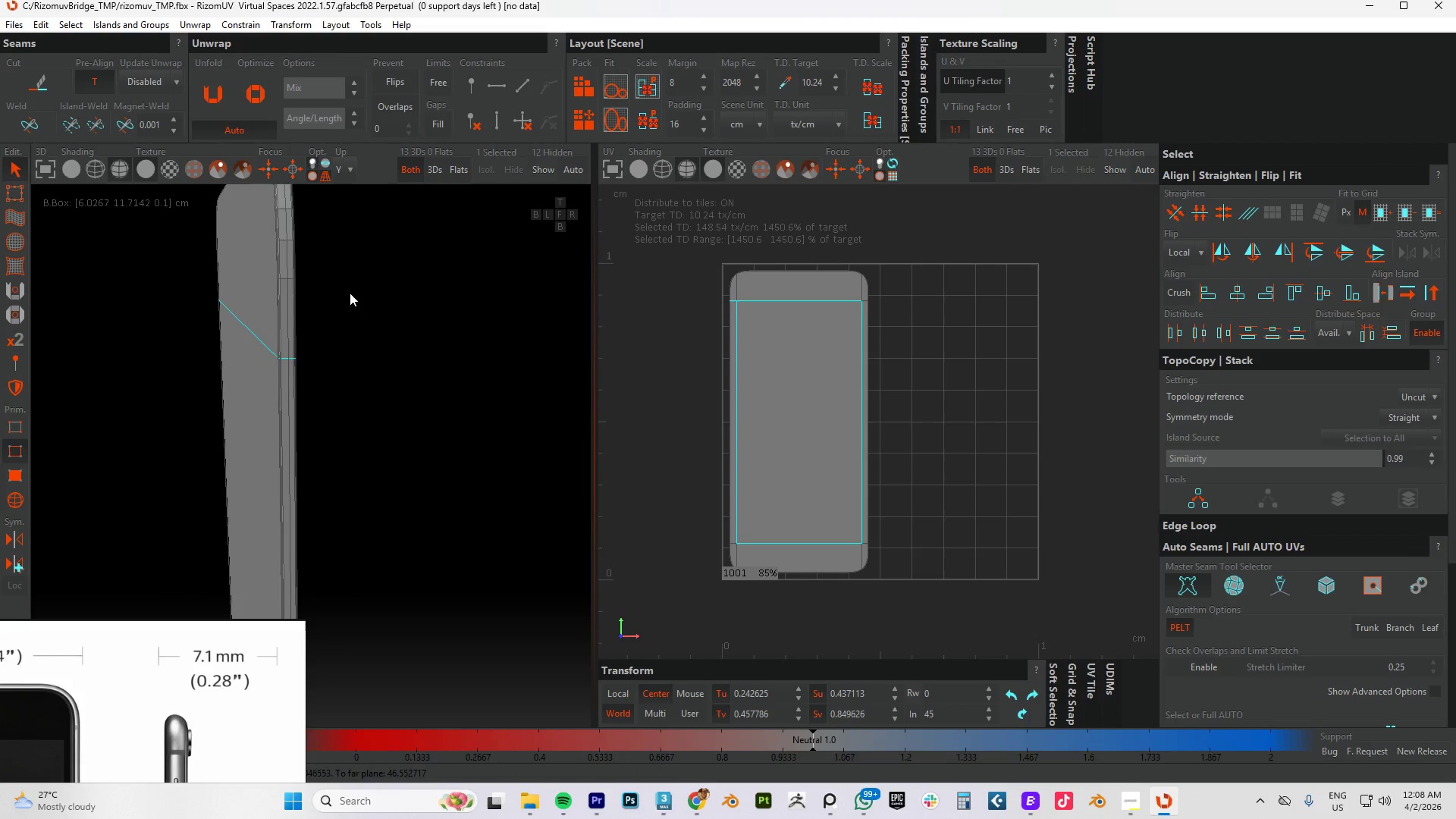 
hold_key(key=AltLeft, duration=0.8)
 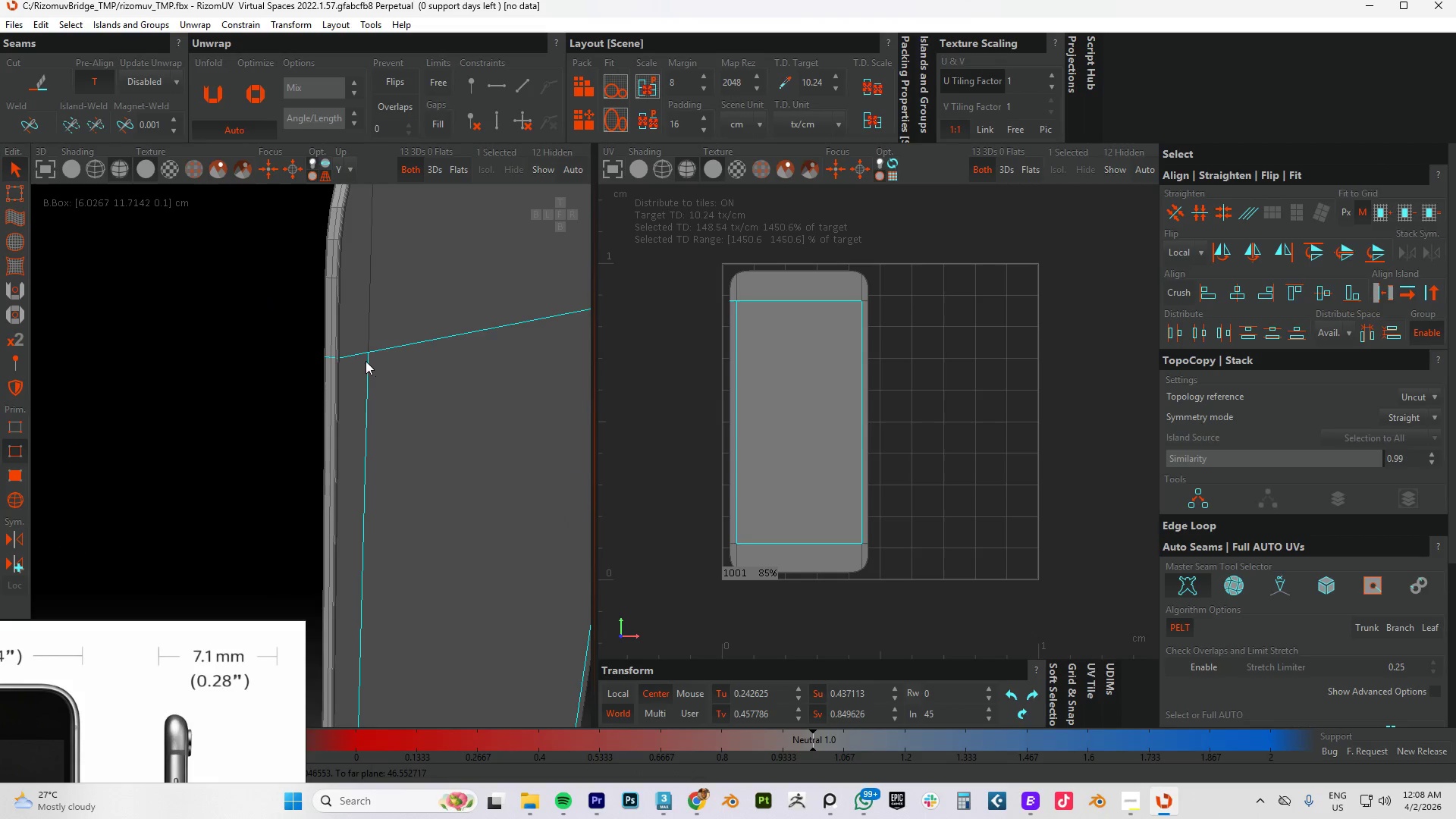 
hold_key(key=AltLeft, duration=1.52)
left_click_drag(start_coordinate=[298, 303], to_coordinate=[345, 378])
 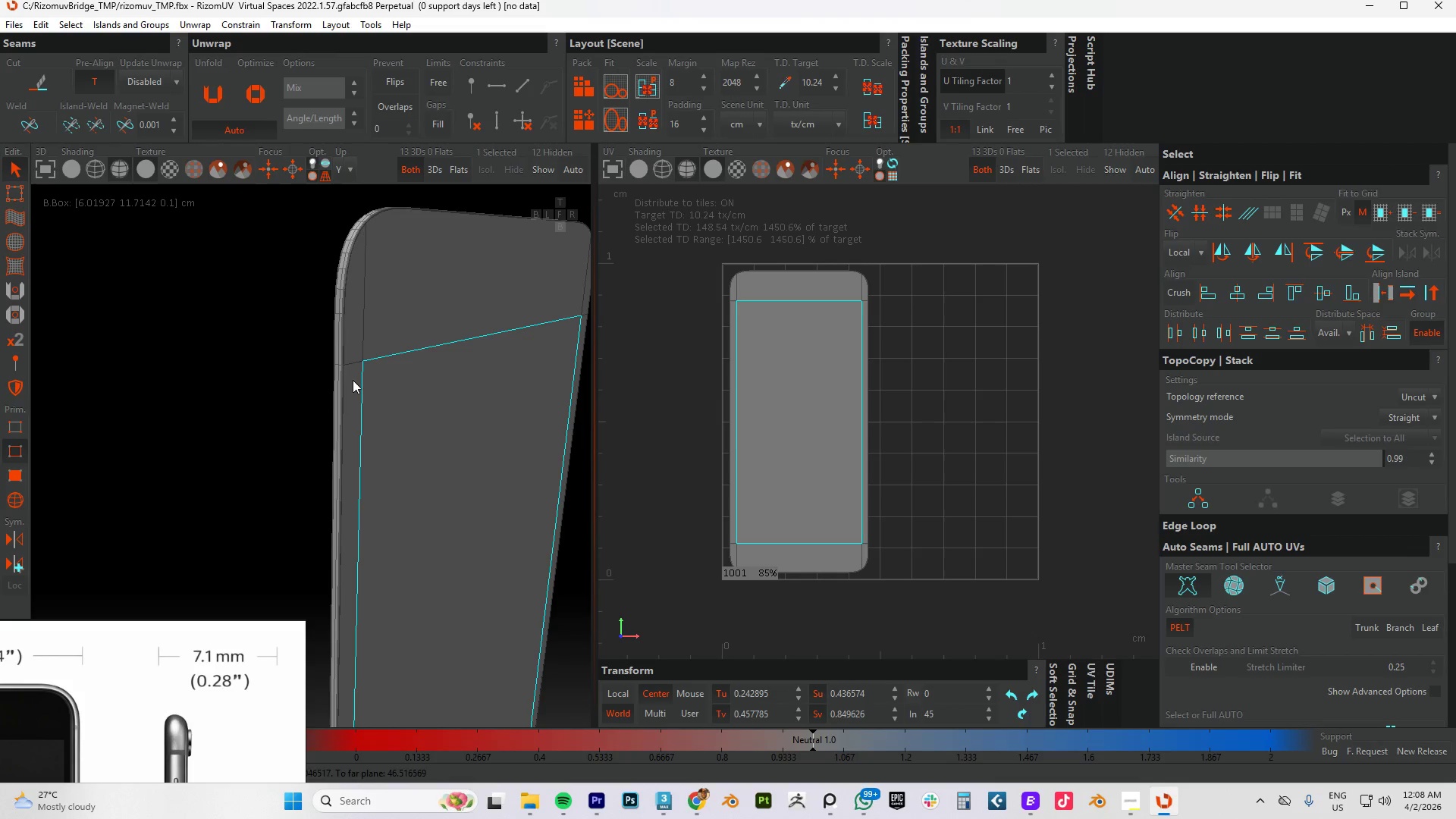 
hold_key(key=AltLeft, duration=0.44)
 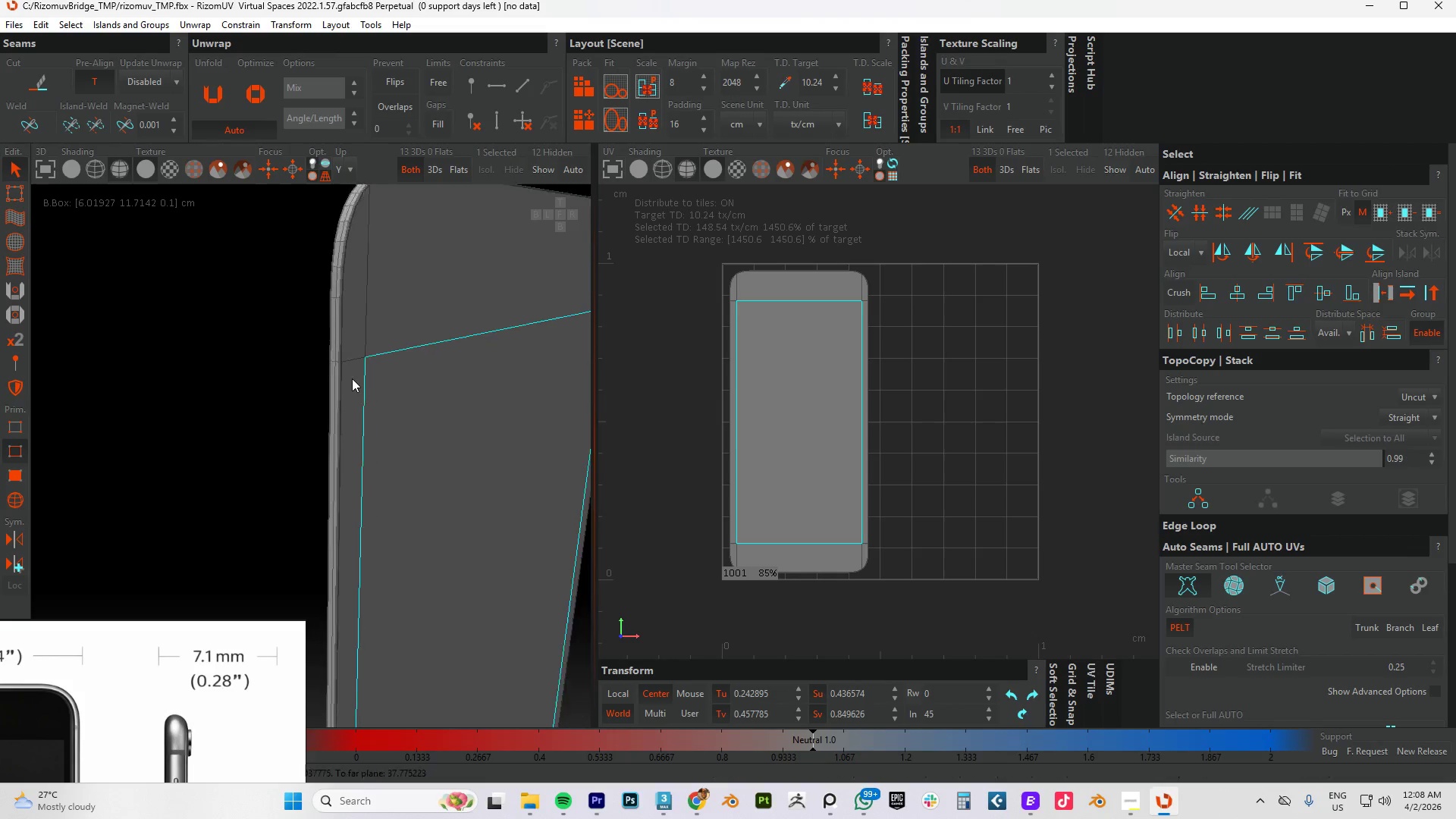 
hold_key(key=AltLeft, duration=0.77)
 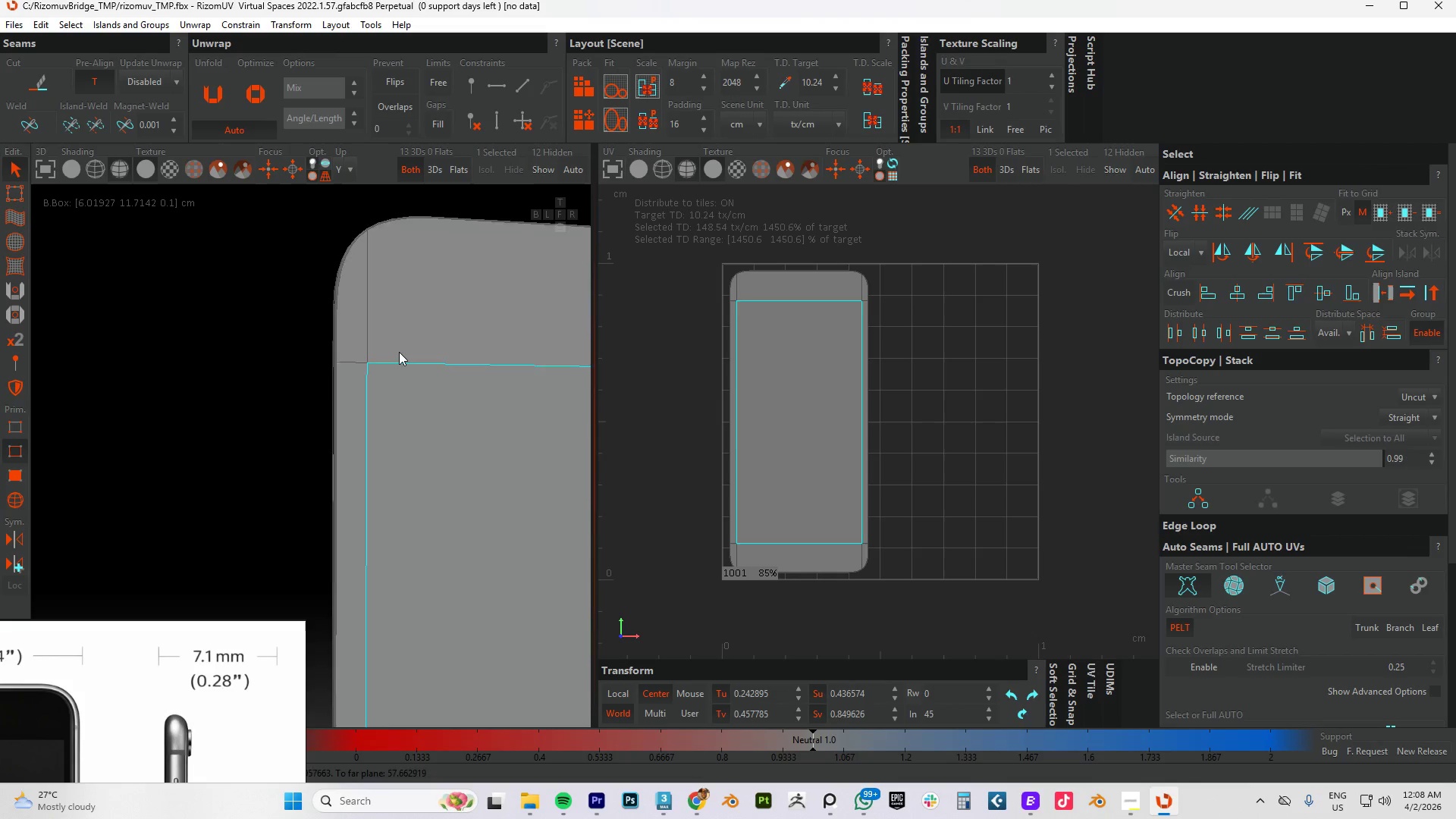 
scroll: coordinate [491, 347], scroll_direction: down, amount: 8.0
 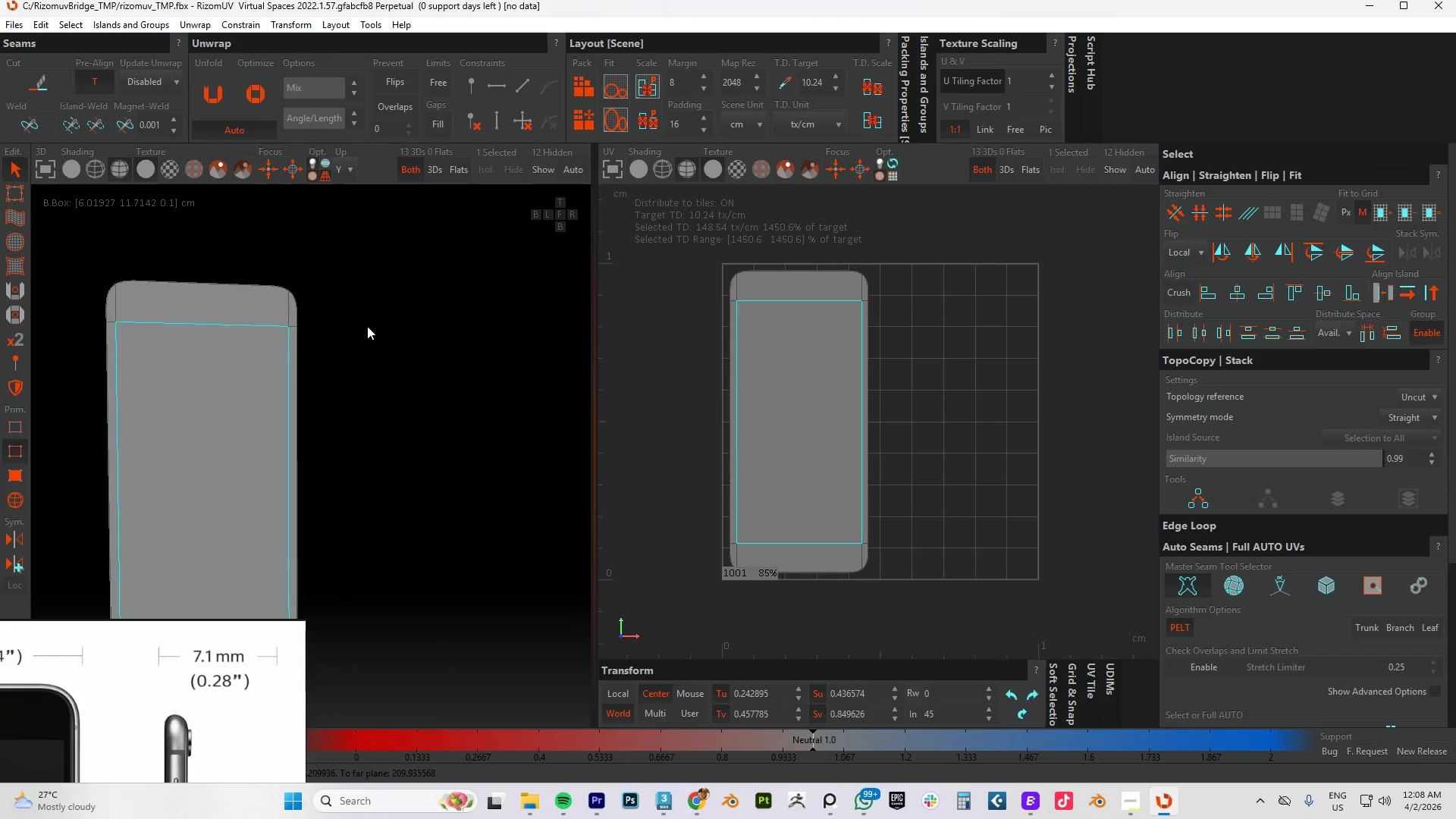 
hold_key(key=AltLeft, duration=0.61)
 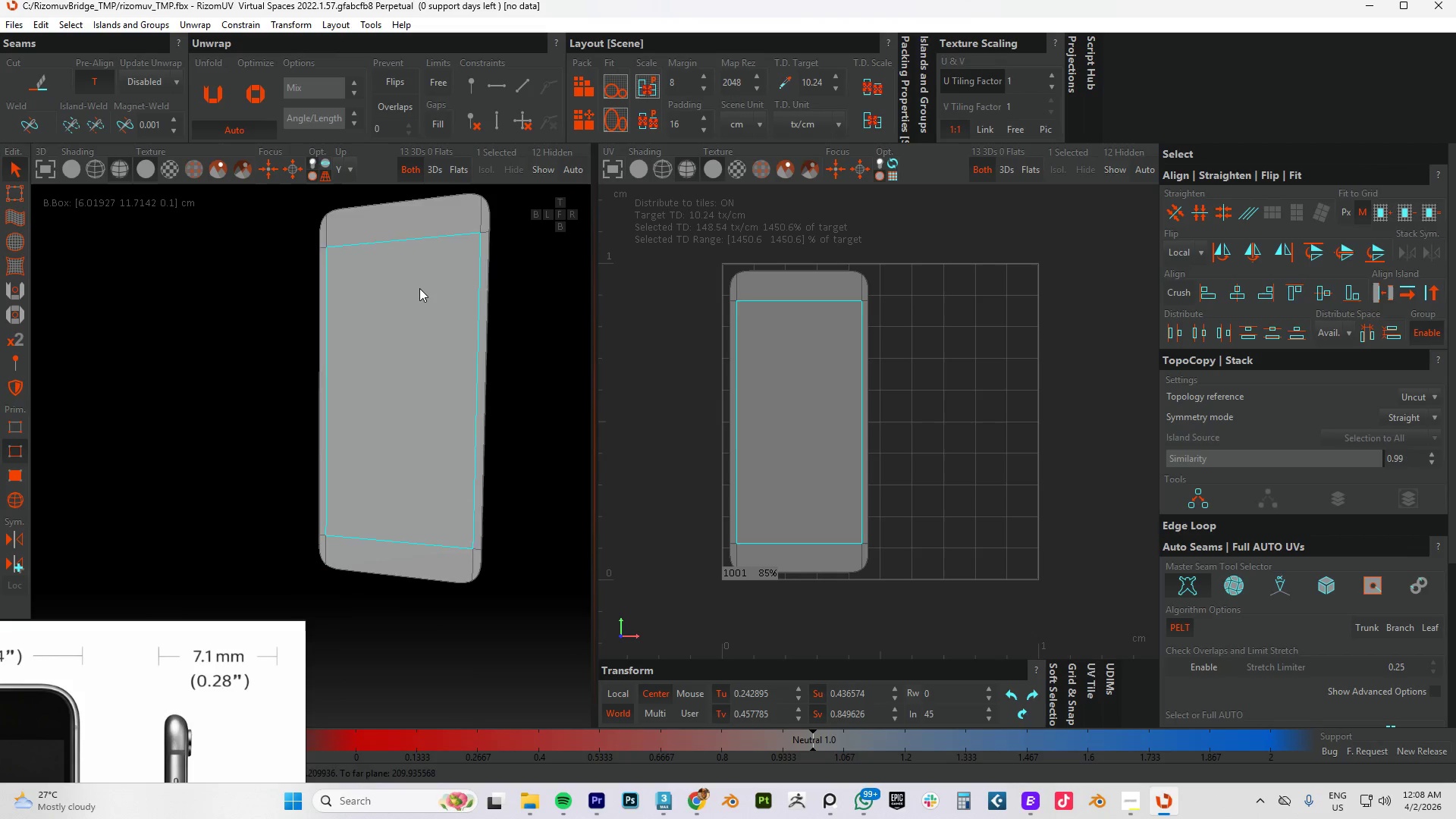 
hold_key(key=AltLeft, duration=1.11)
 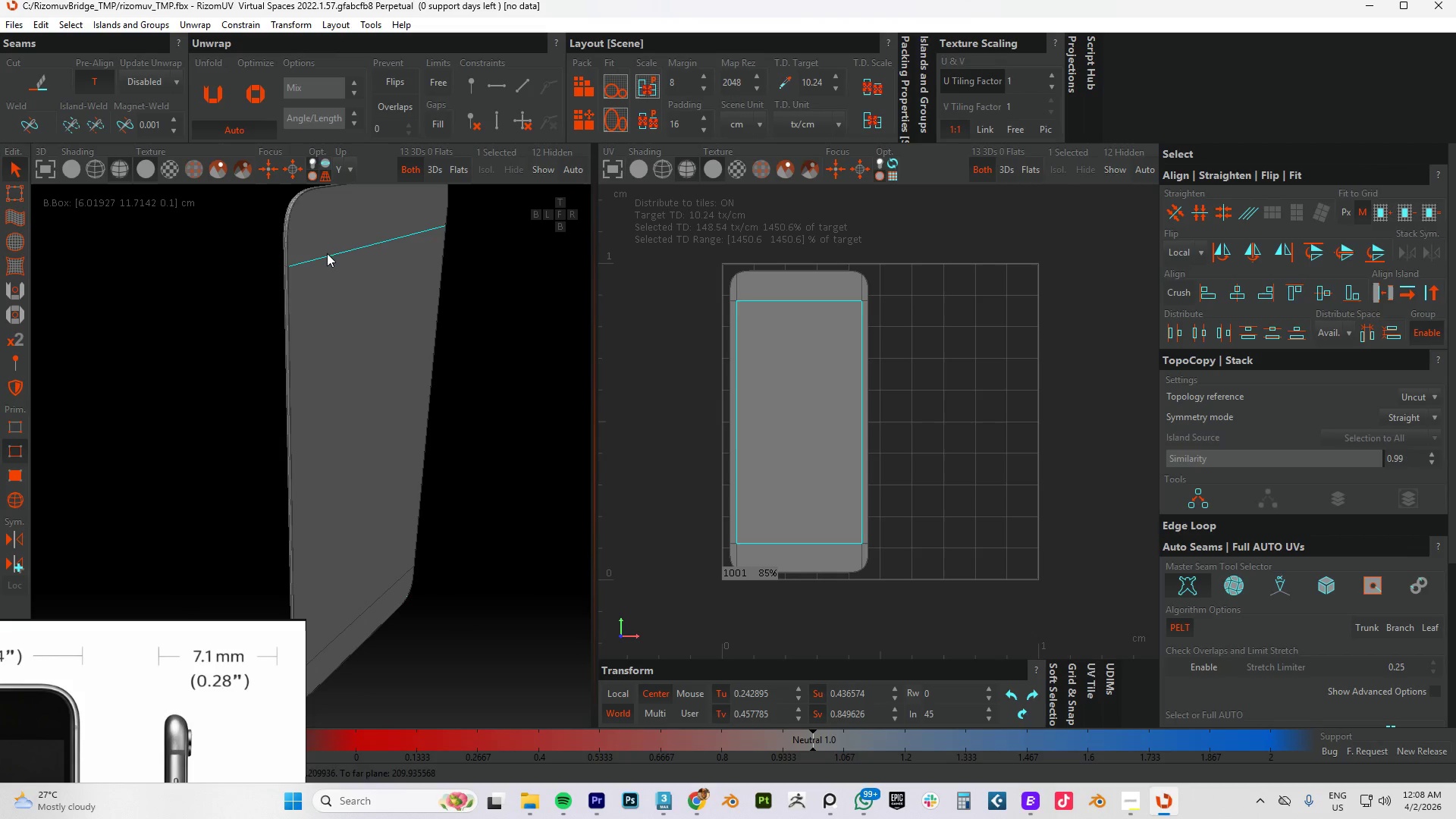 
hold_key(key=AltLeft, duration=0.75)
left_click([328, 253])
 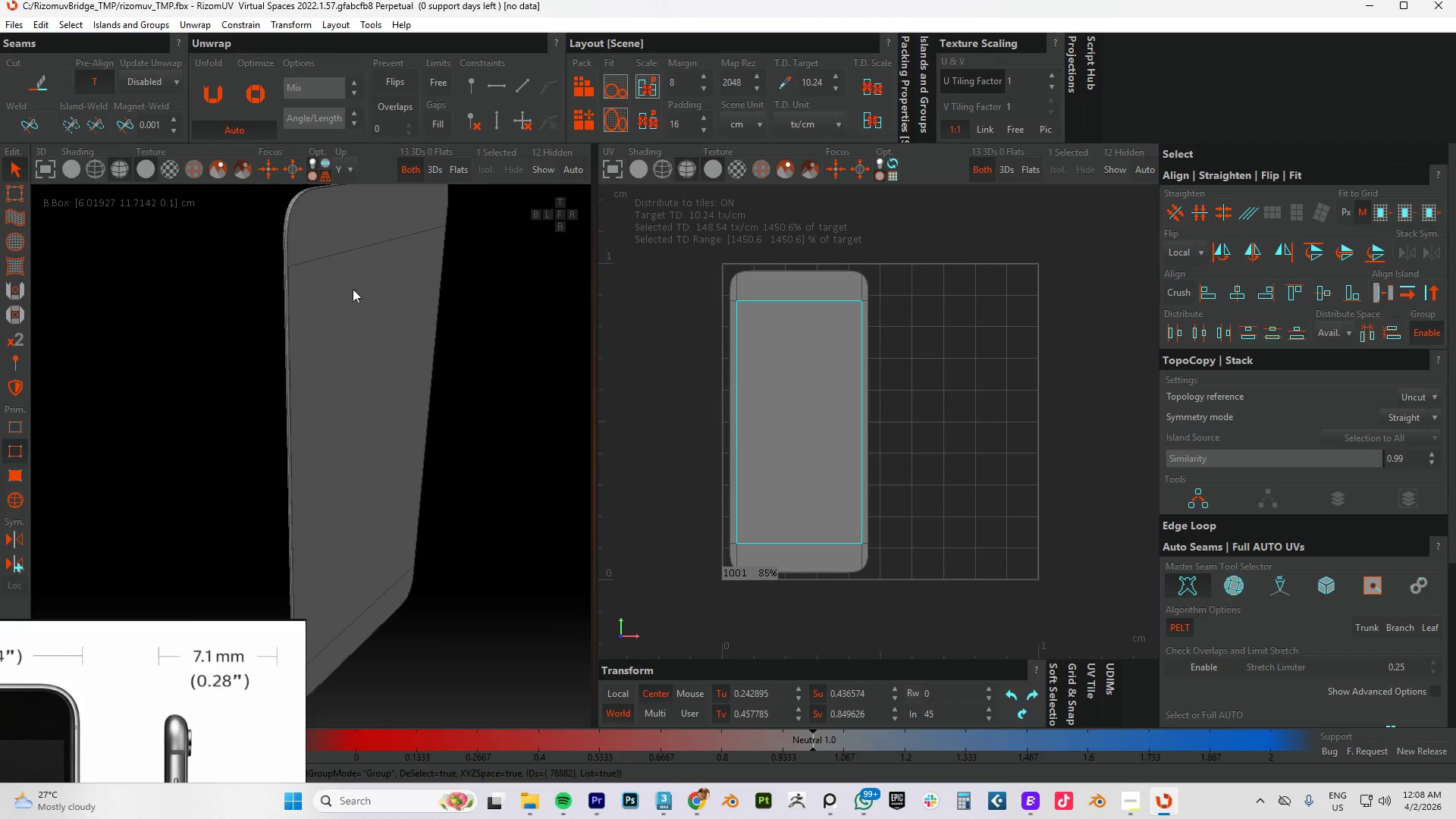 
hold_key(key=AltLeft, duration=0.95)
 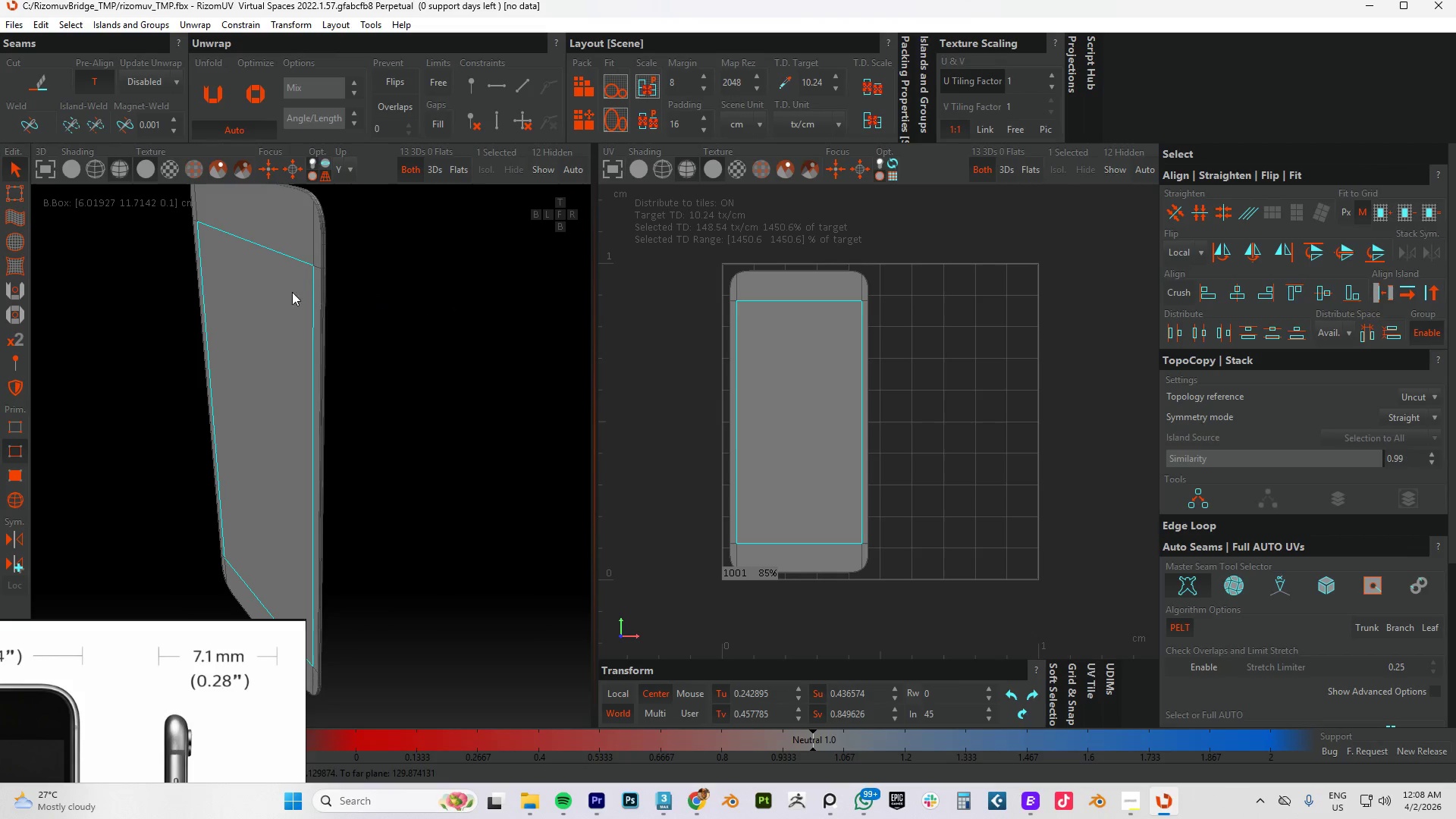 
scroll: coordinate [292, 292], scroll_direction: down, amount: 1.0
 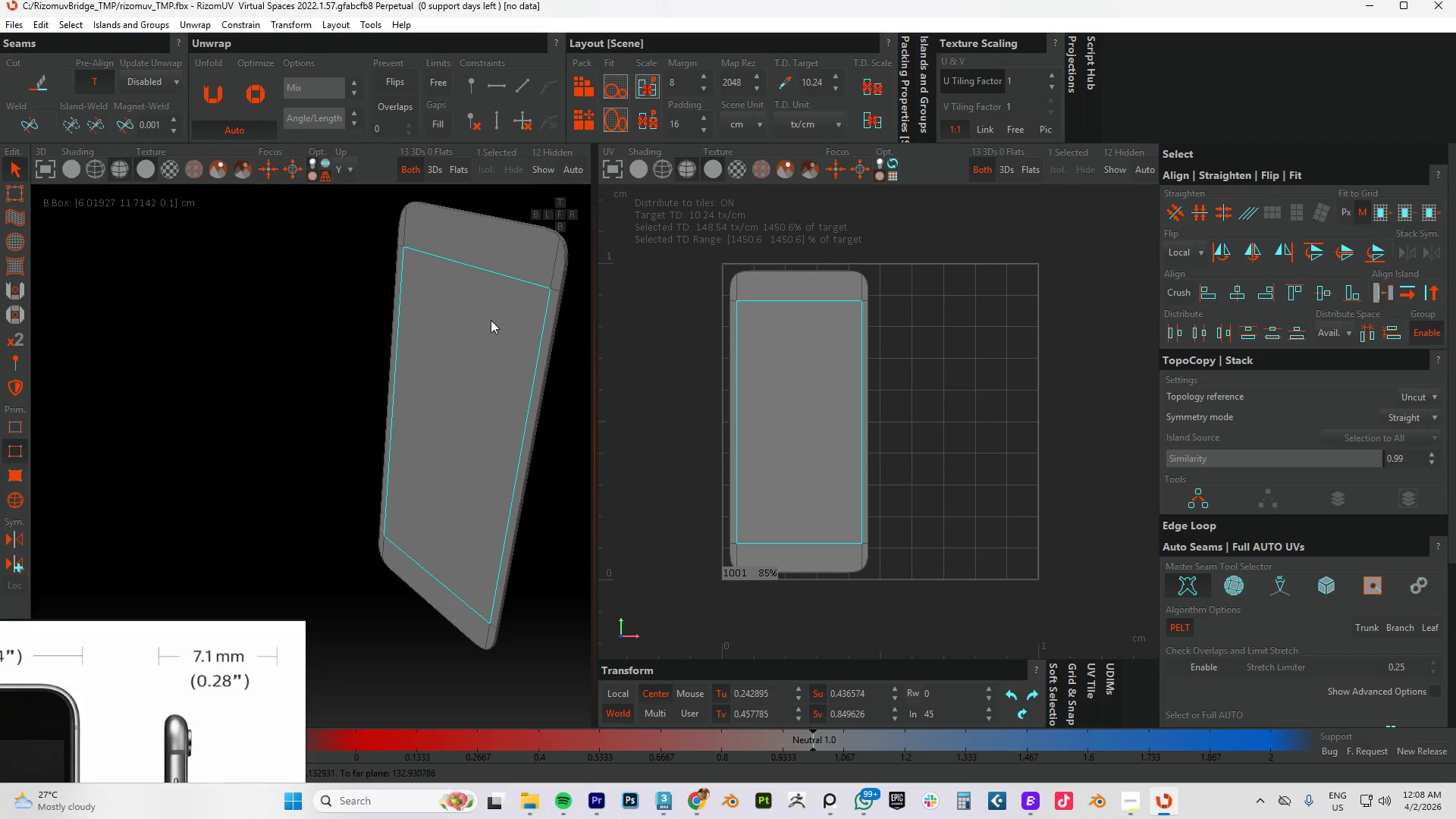 
type(cup)
 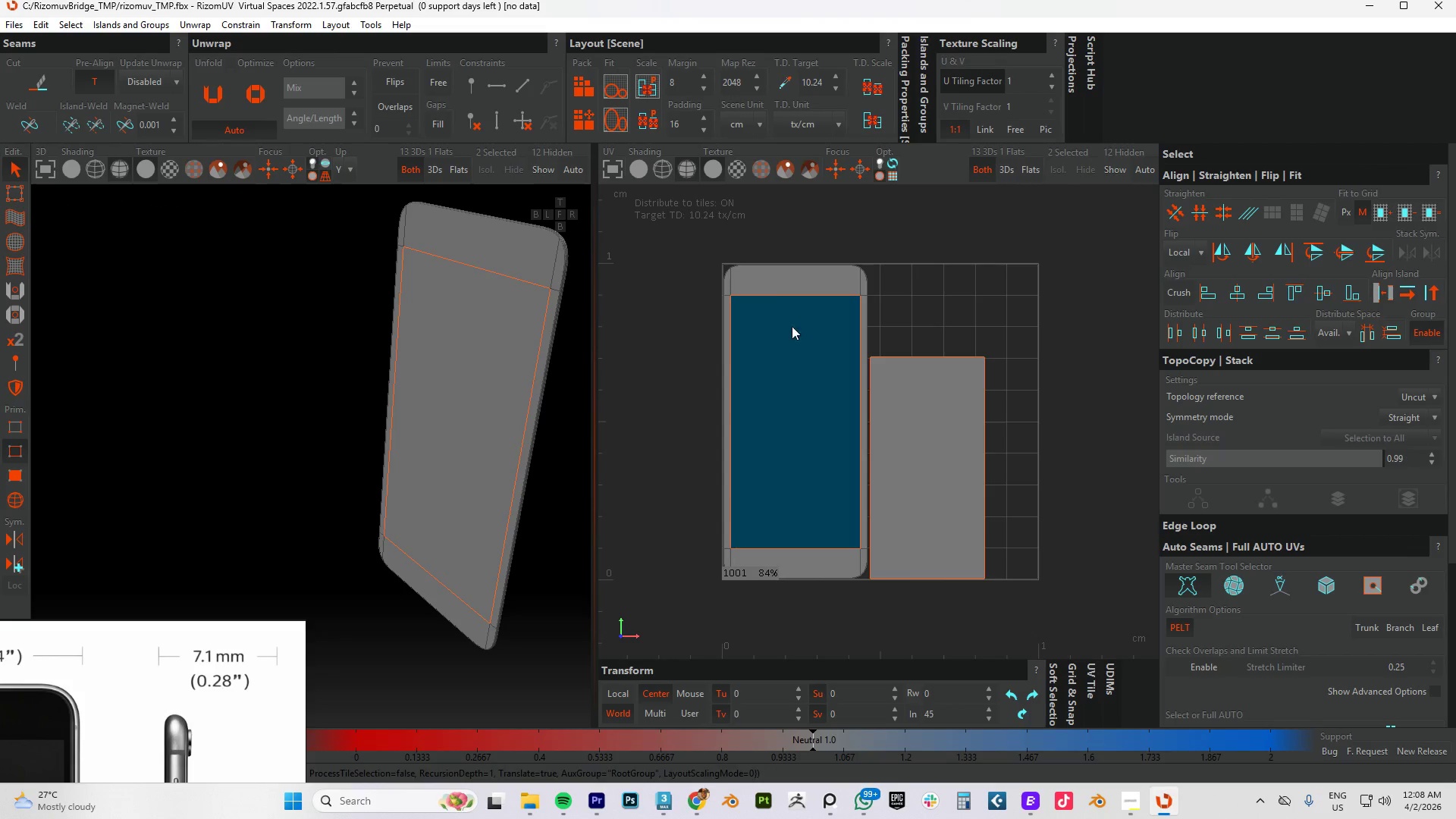 
hold_key(key=AltLeft, duration=0.66)
 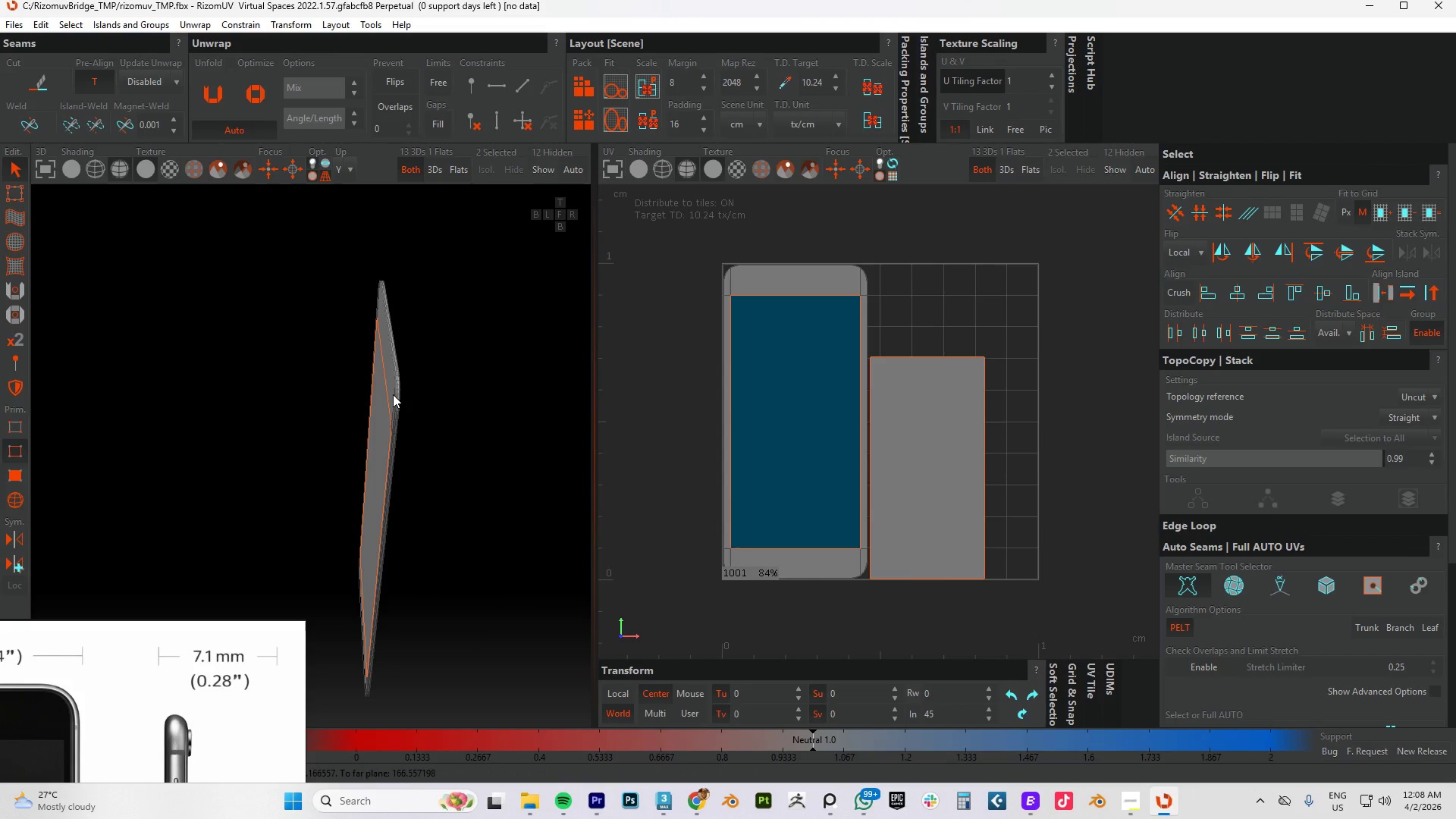 
wait(5.59)
 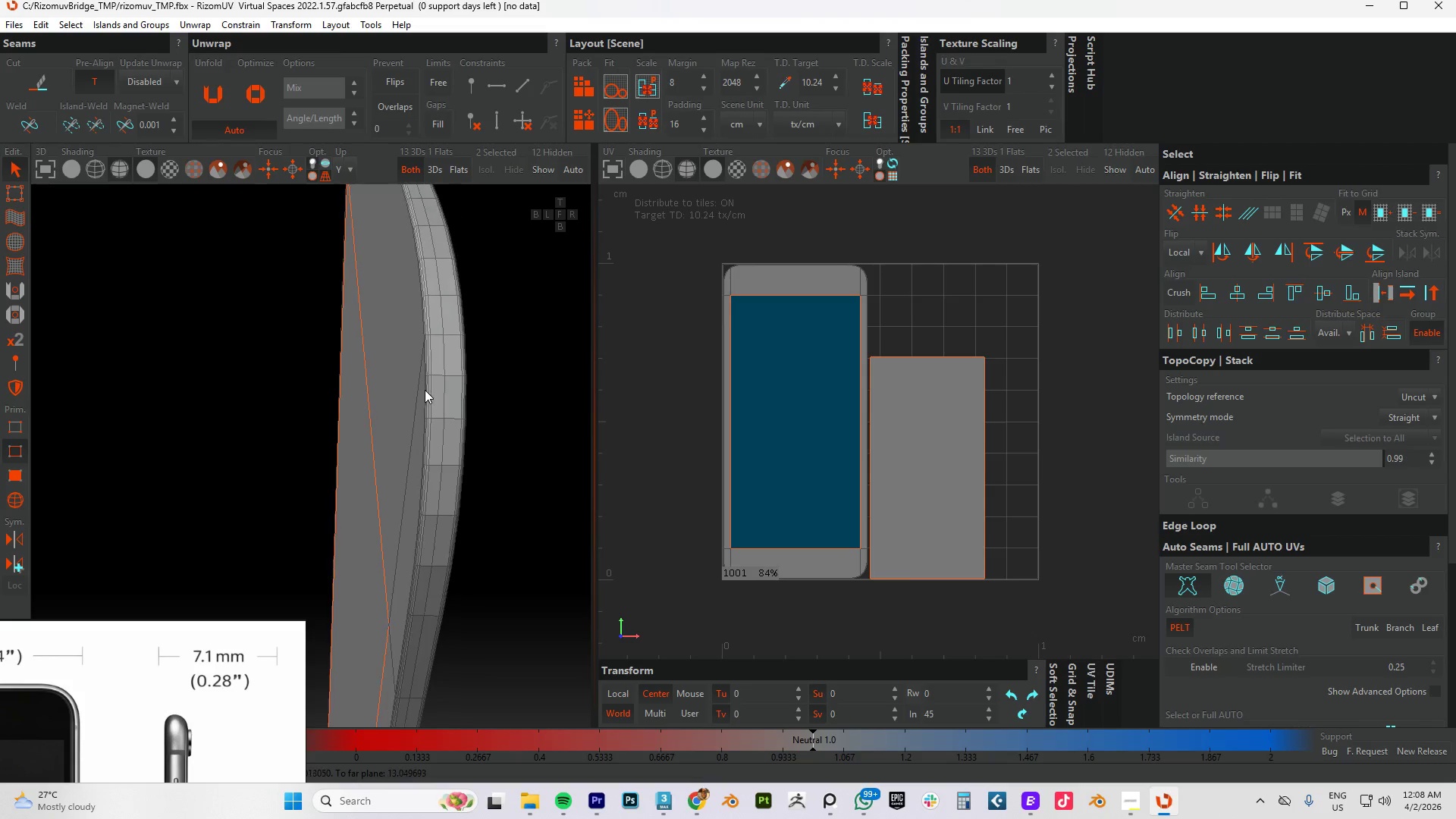 
hold_key(key=AltLeft, duration=0.98)
 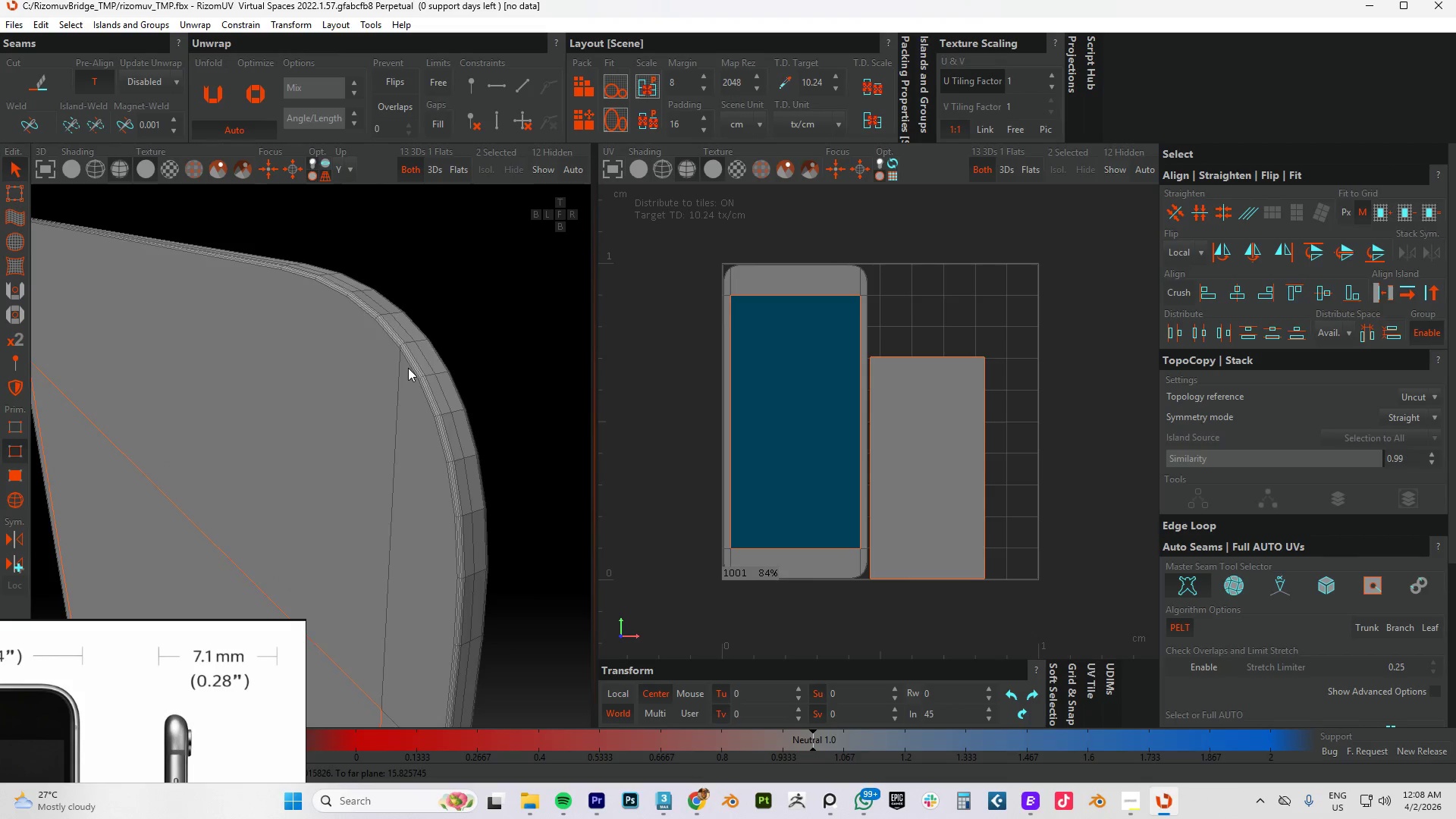 
scroll: coordinate [410, 369], scroll_direction: up, amount: 11.0
 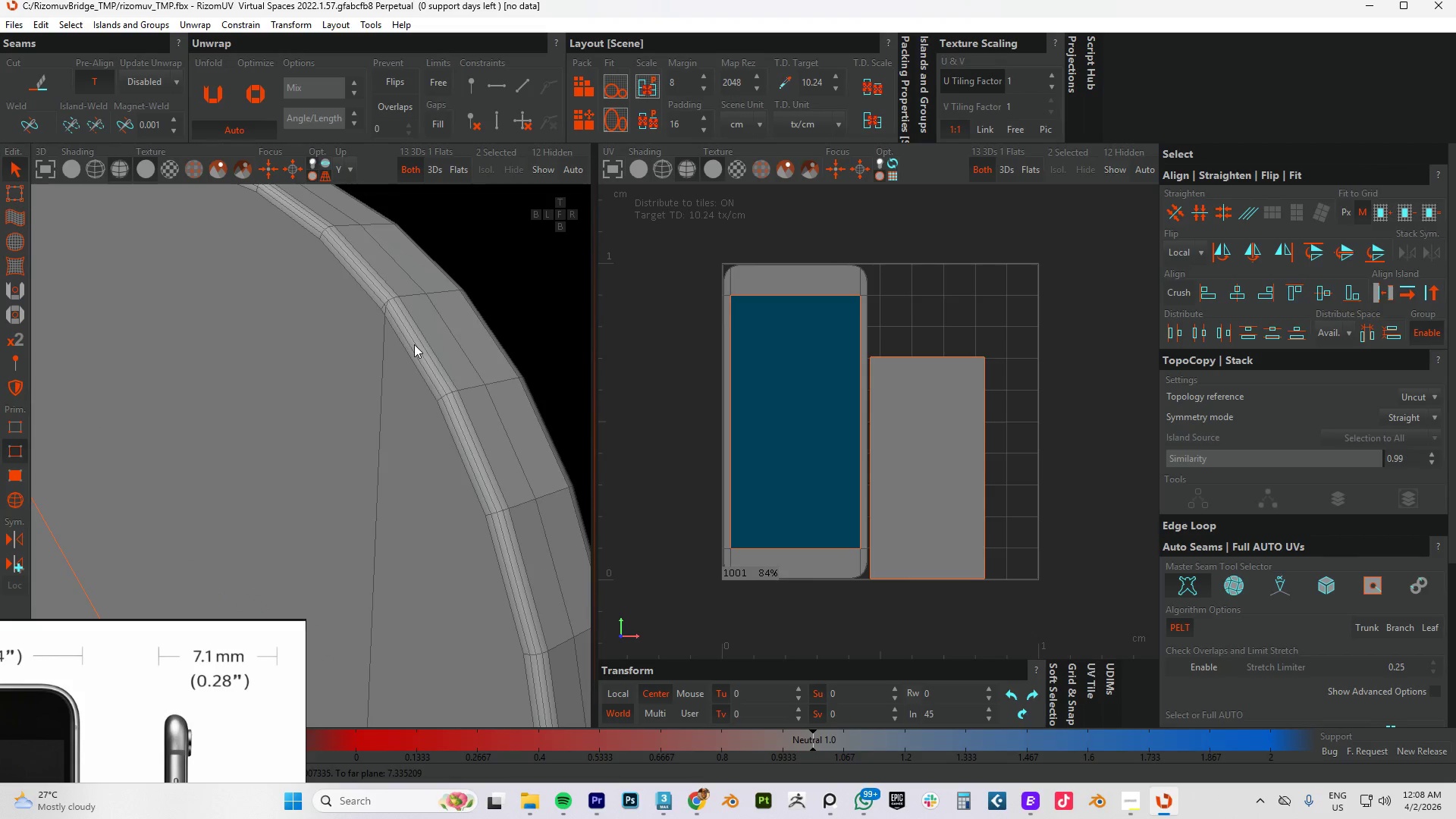 
double_click([414, 344])
 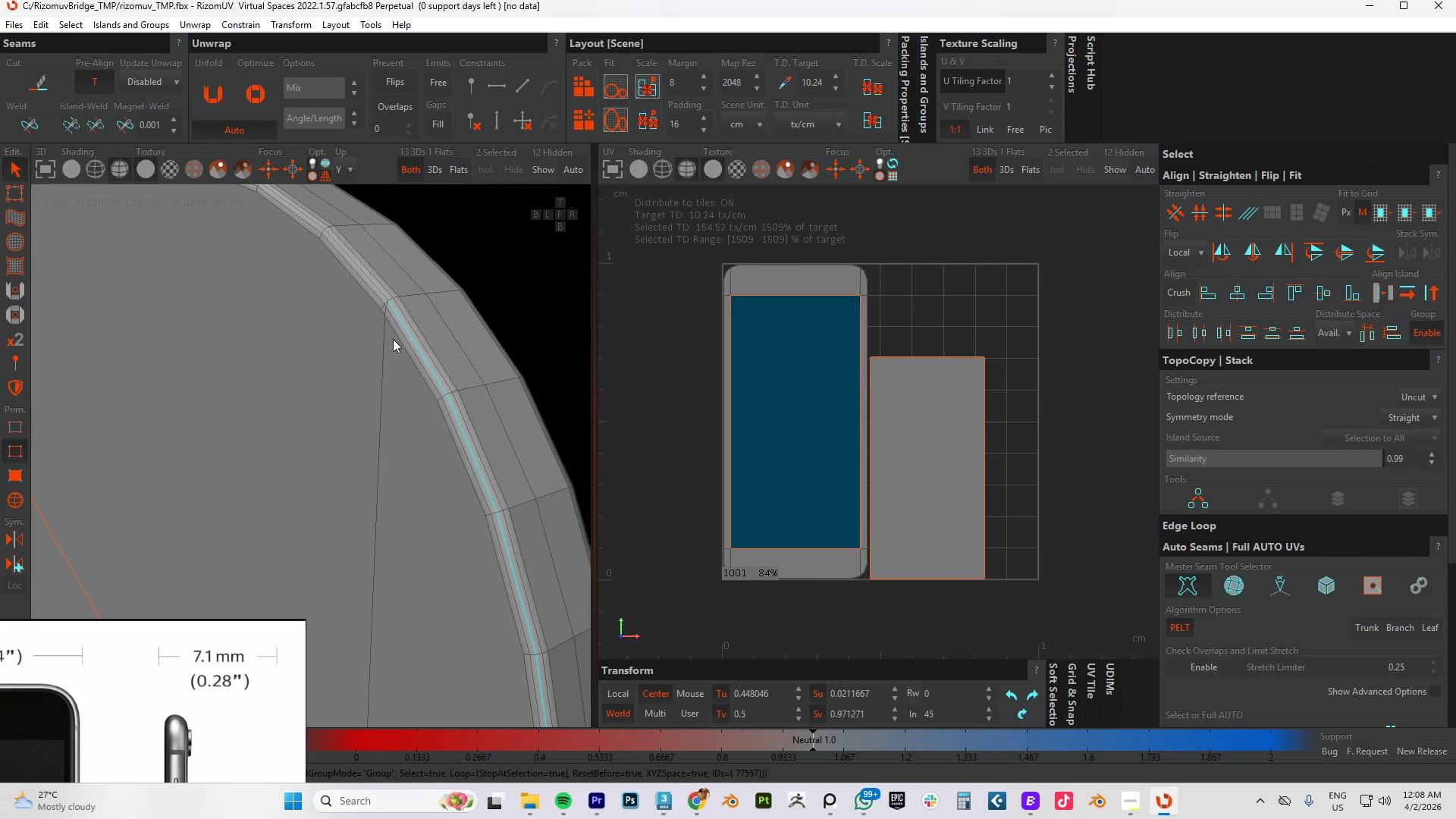 
double_click([395, 340])
 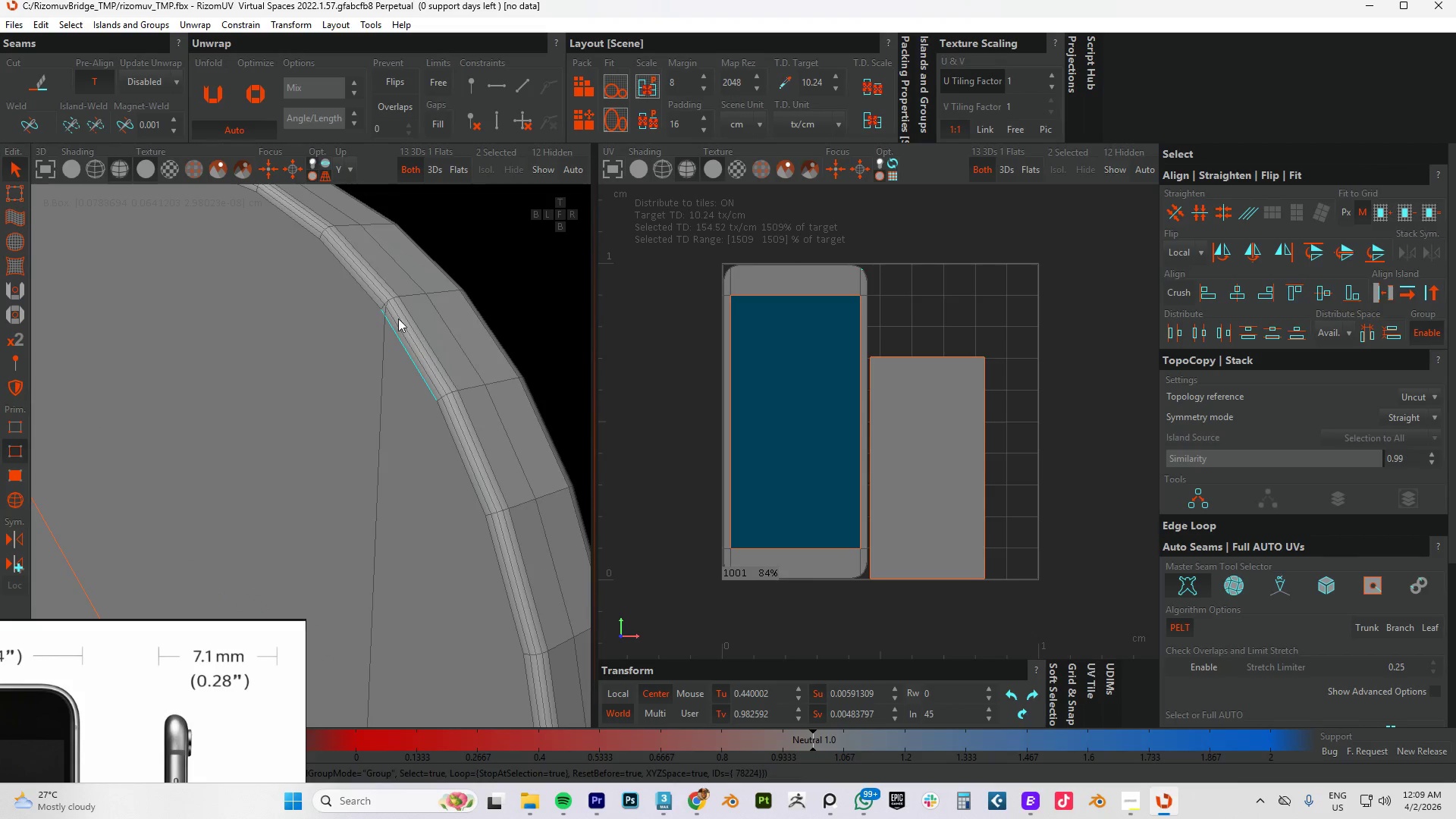 
scroll: coordinate [381, 299], scroll_direction: up, amount: 4.0
 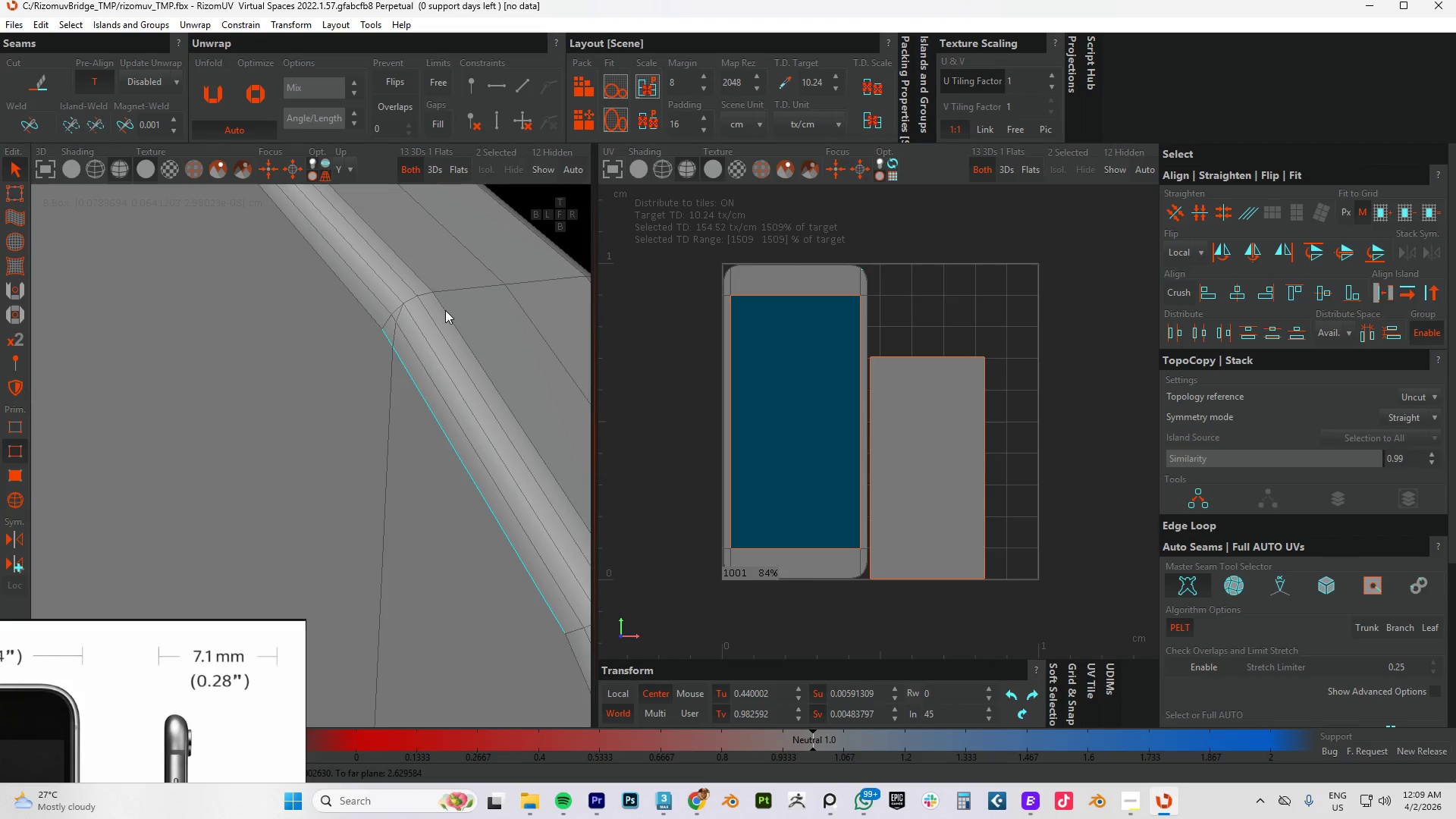 
double_click([445, 310])
 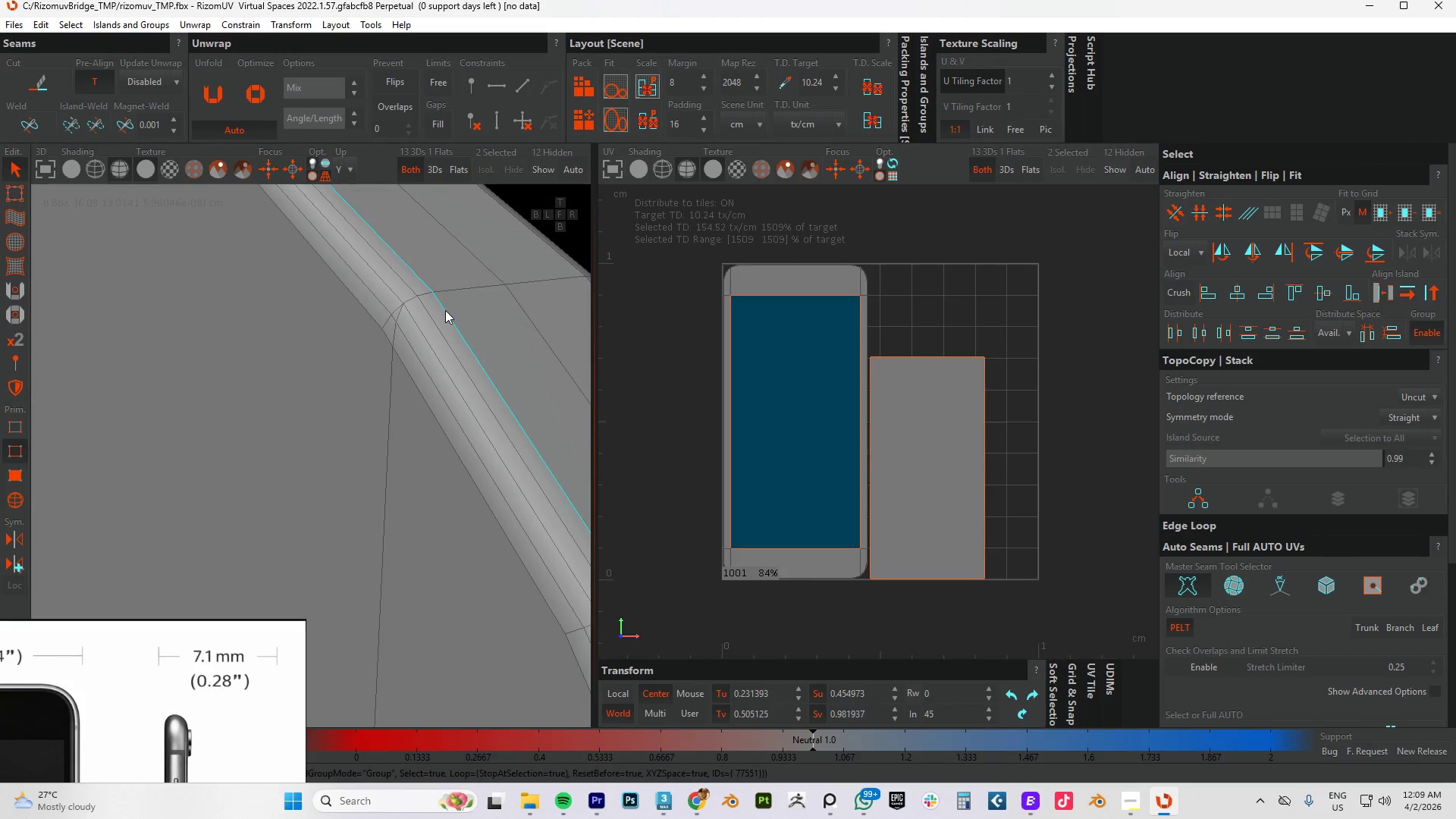 
hold_key(key=AltLeft, duration=1.16)
 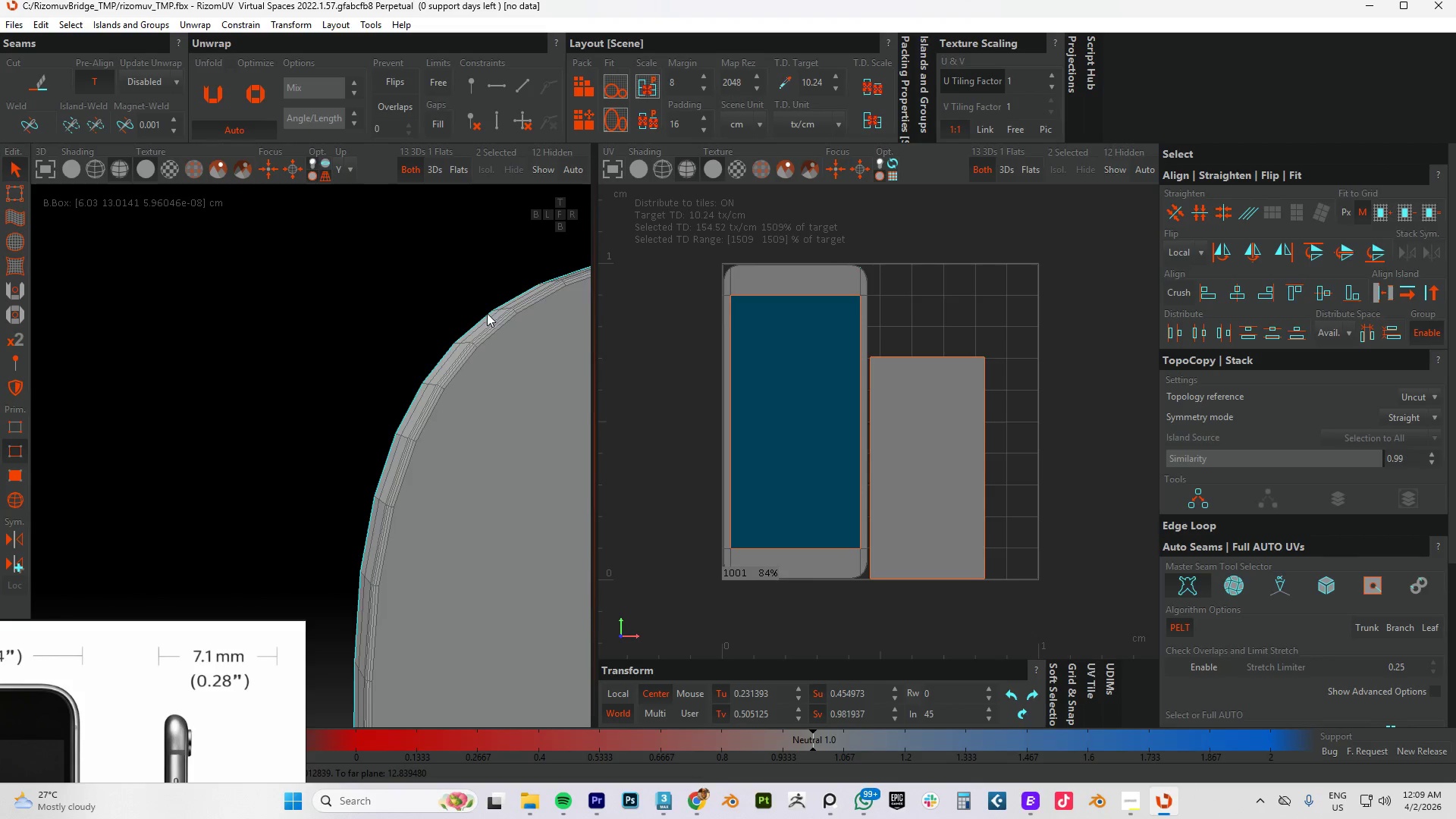 
scroll: coordinate [446, 310], scroll_direction: down, amount: 9.0
 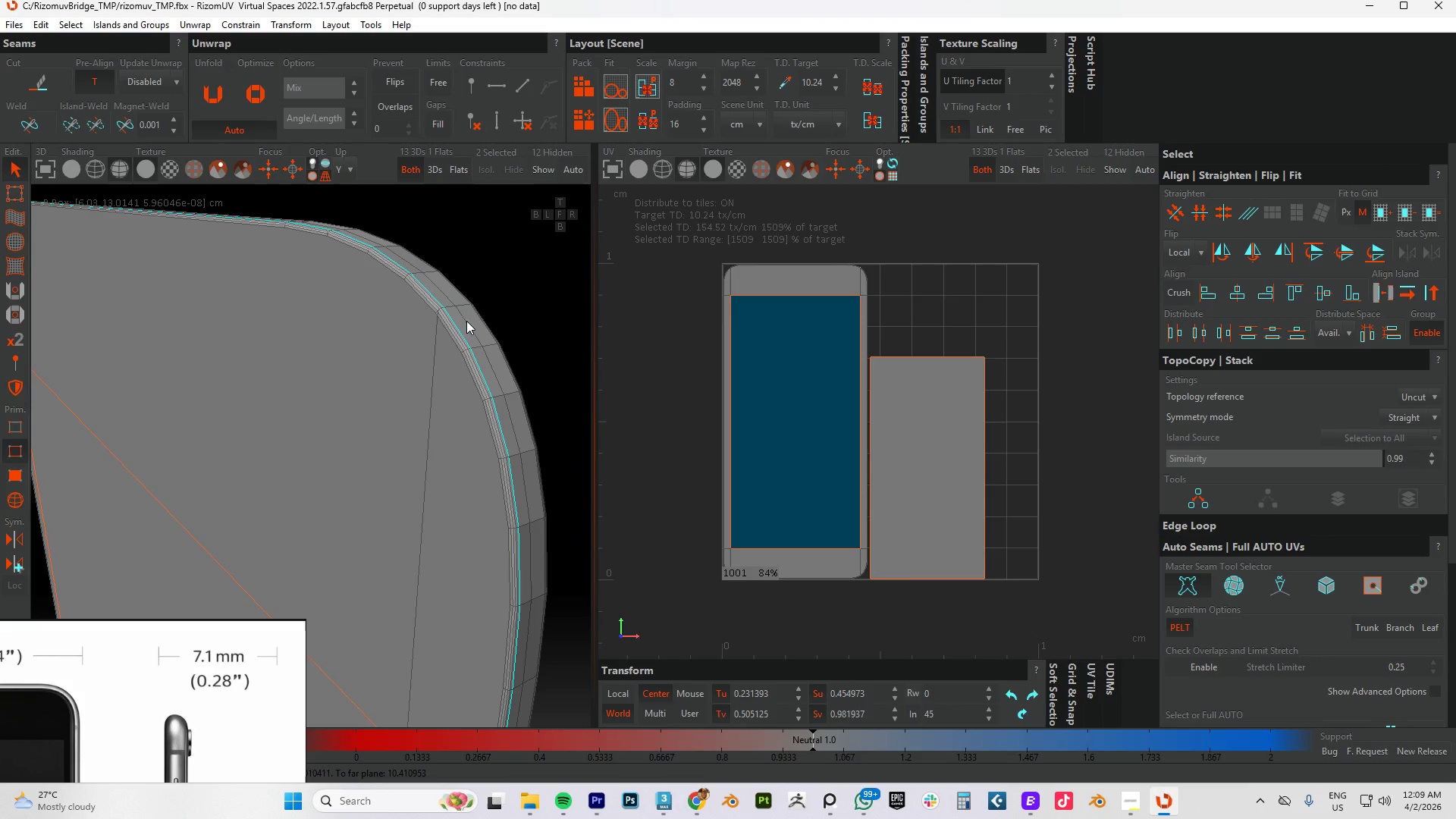 
hold_key(key=ControlLeft, duration=1.52)
left_click([499, 330])
 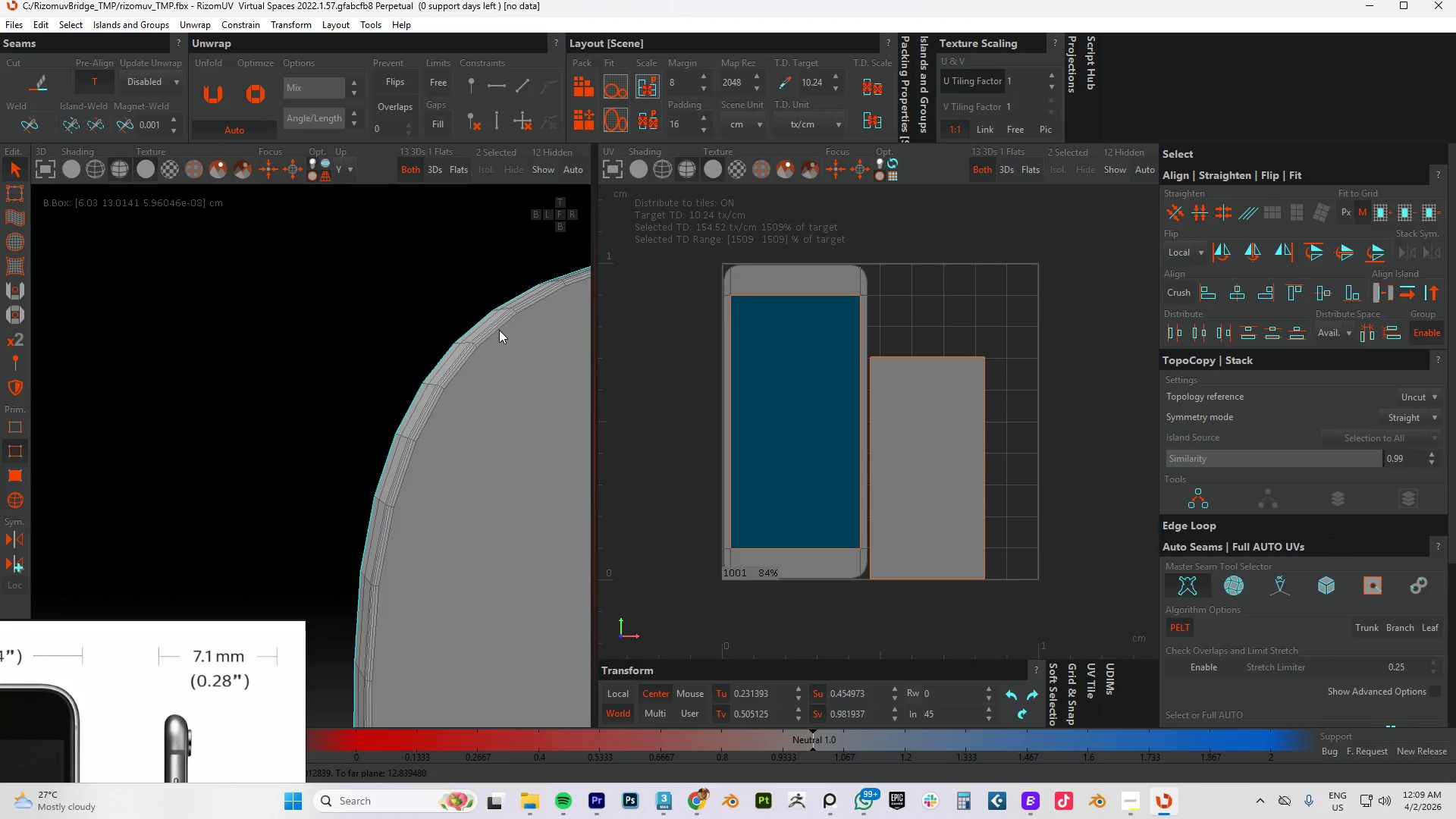 
double_click([499, 330])
 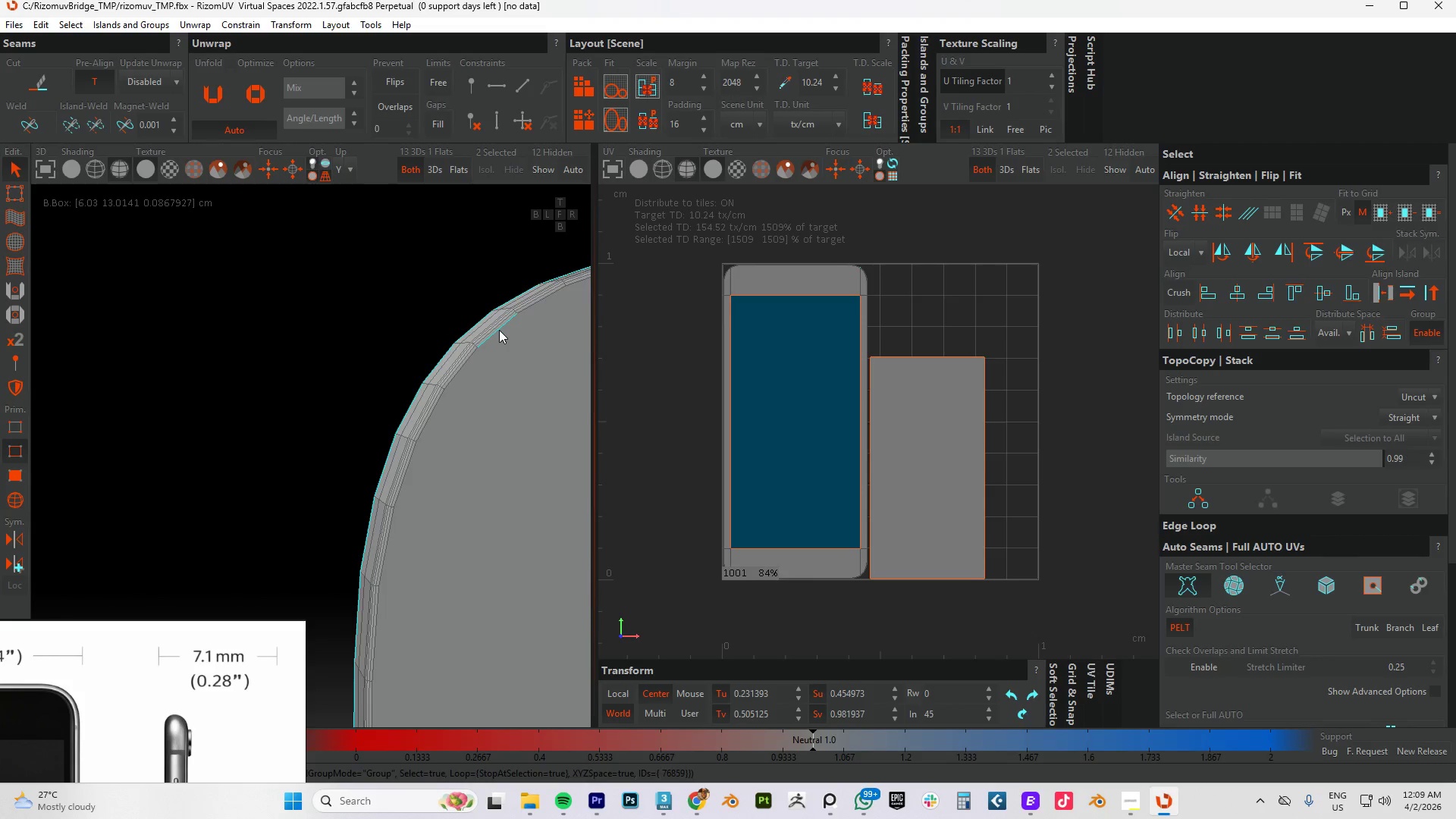 
key(Control+ControlLeft)
 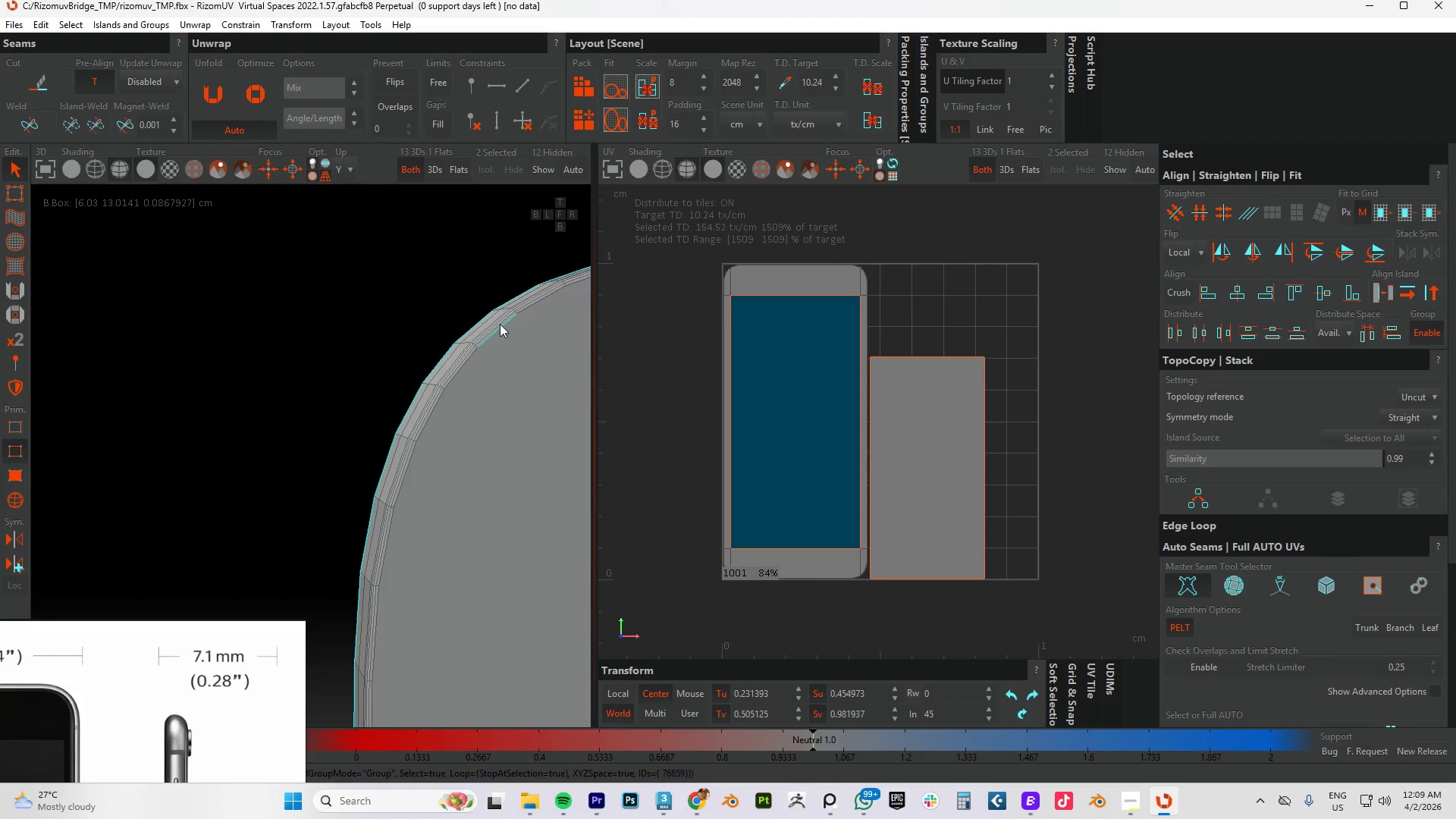 
key(Control+ControlLeft)
 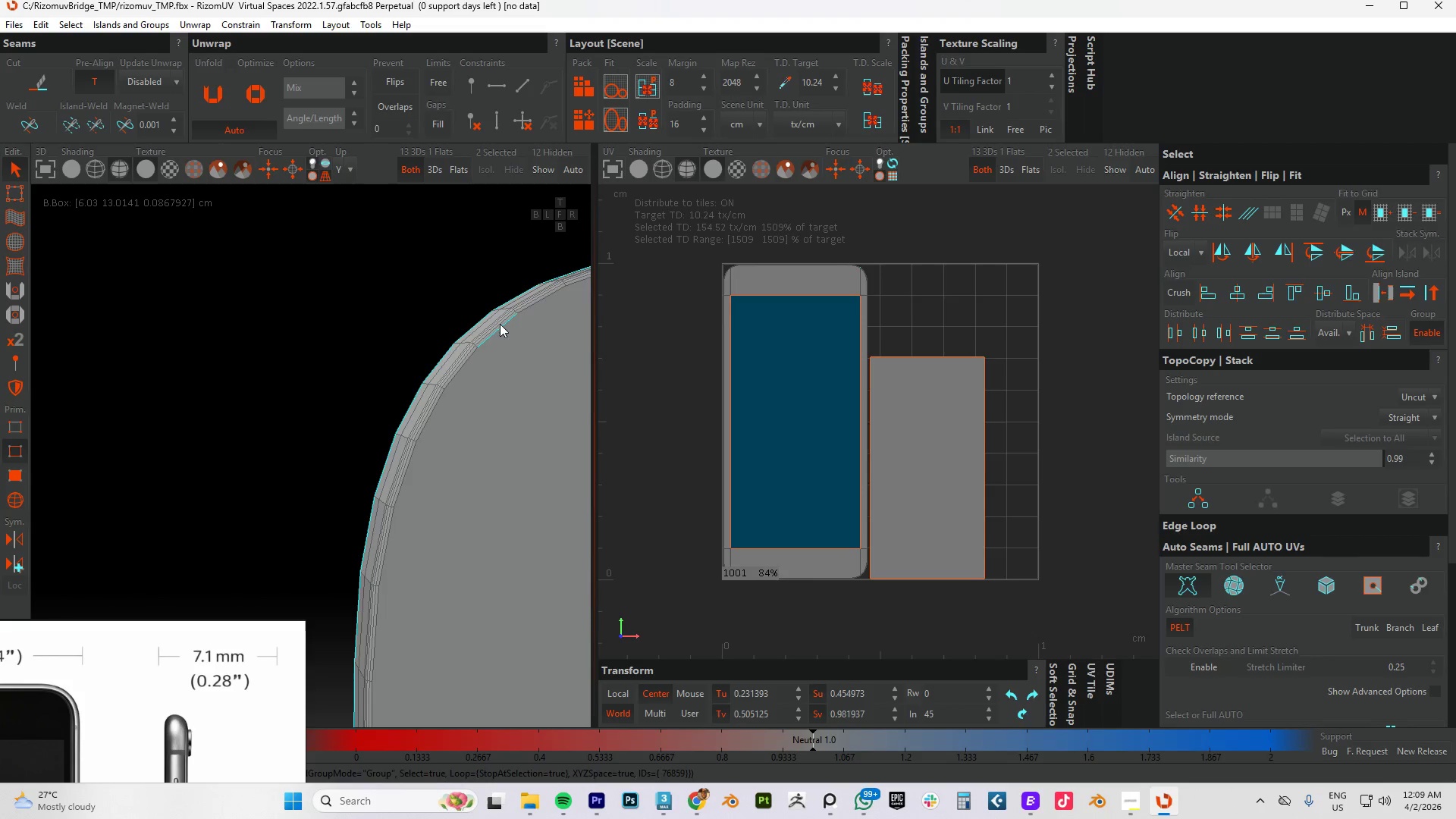 
key(Control+ControlLeft)
 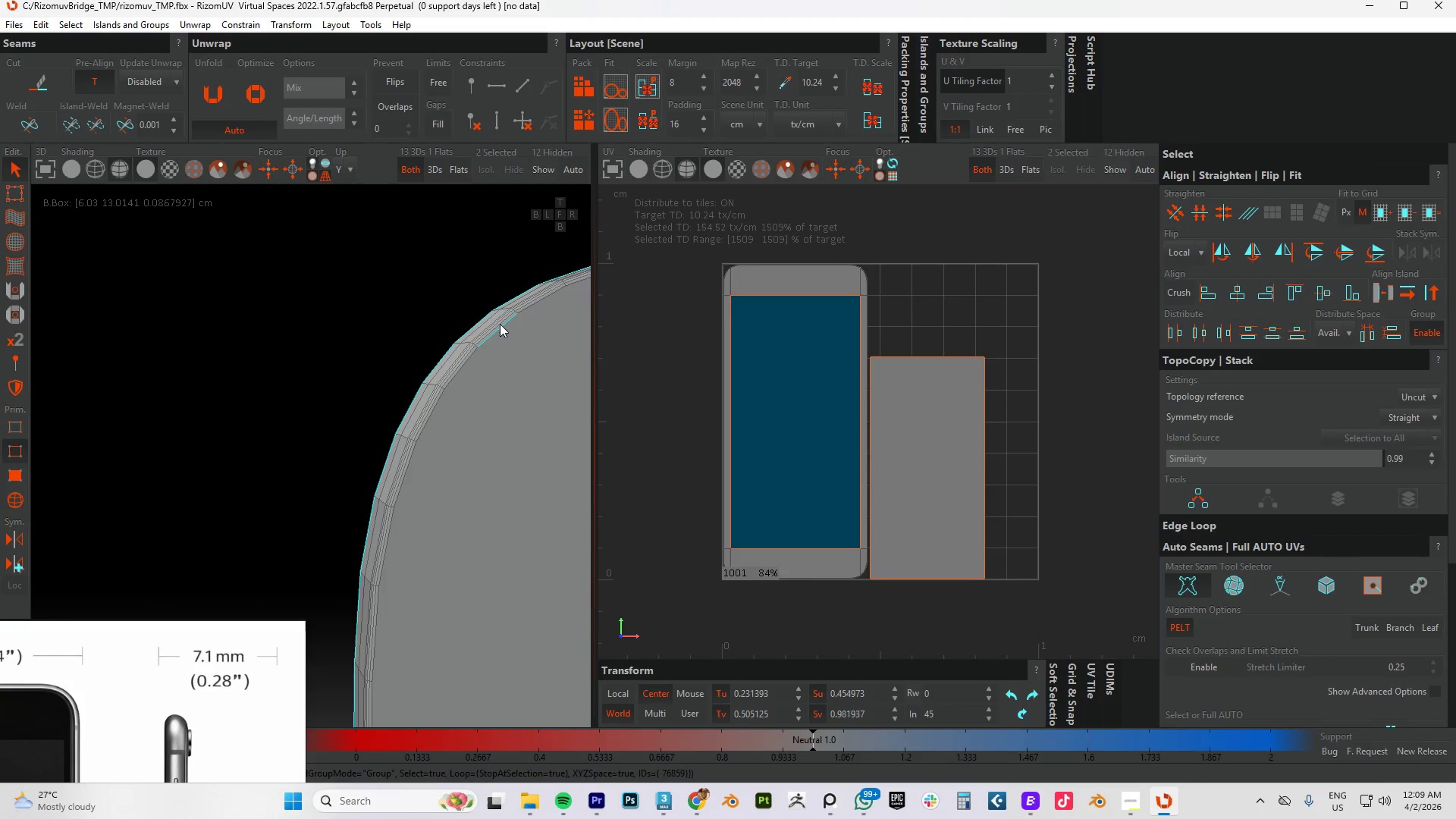 
key(Control+ControlLeft)
 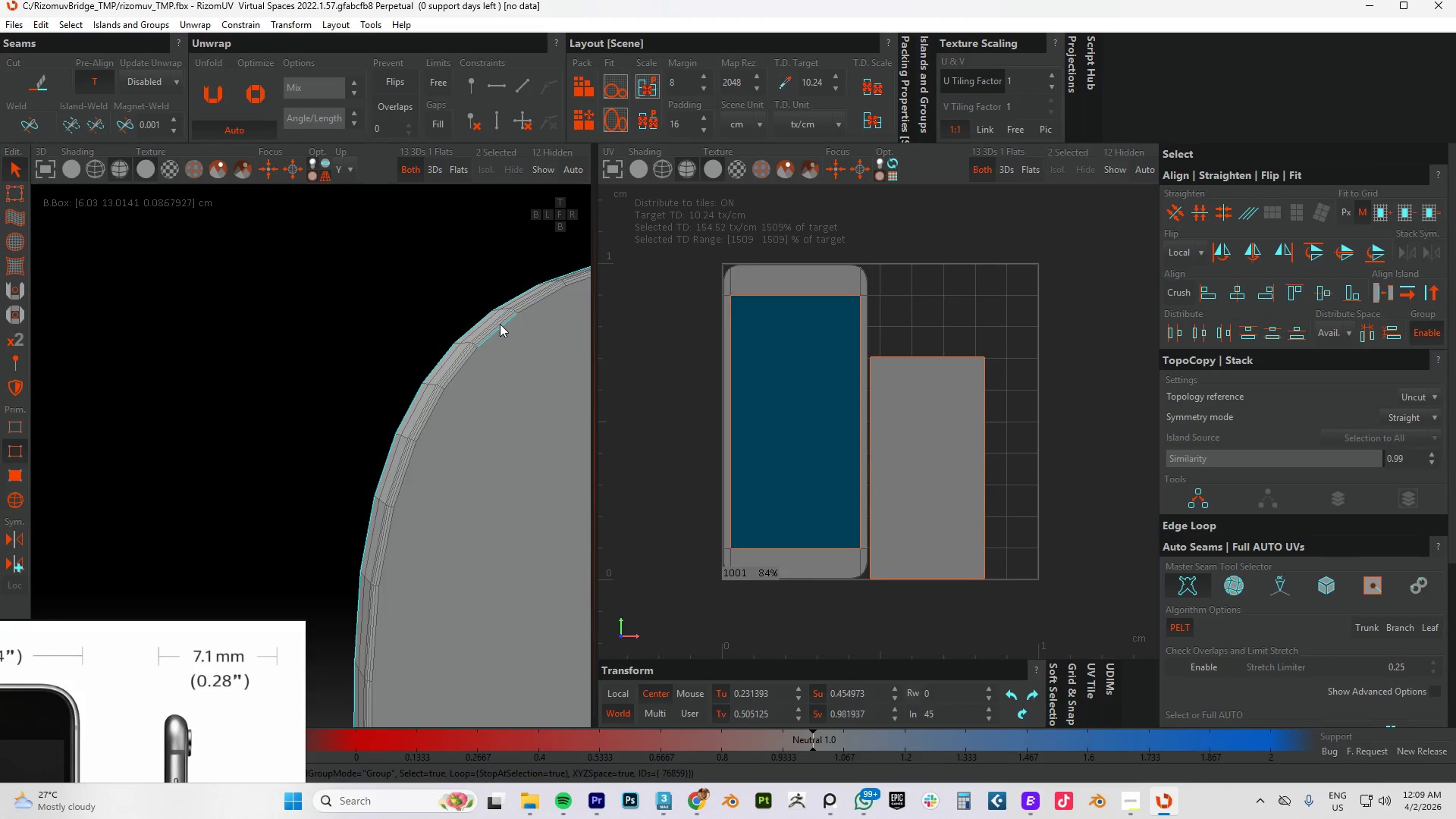 
key(Control+ControlLeft)
 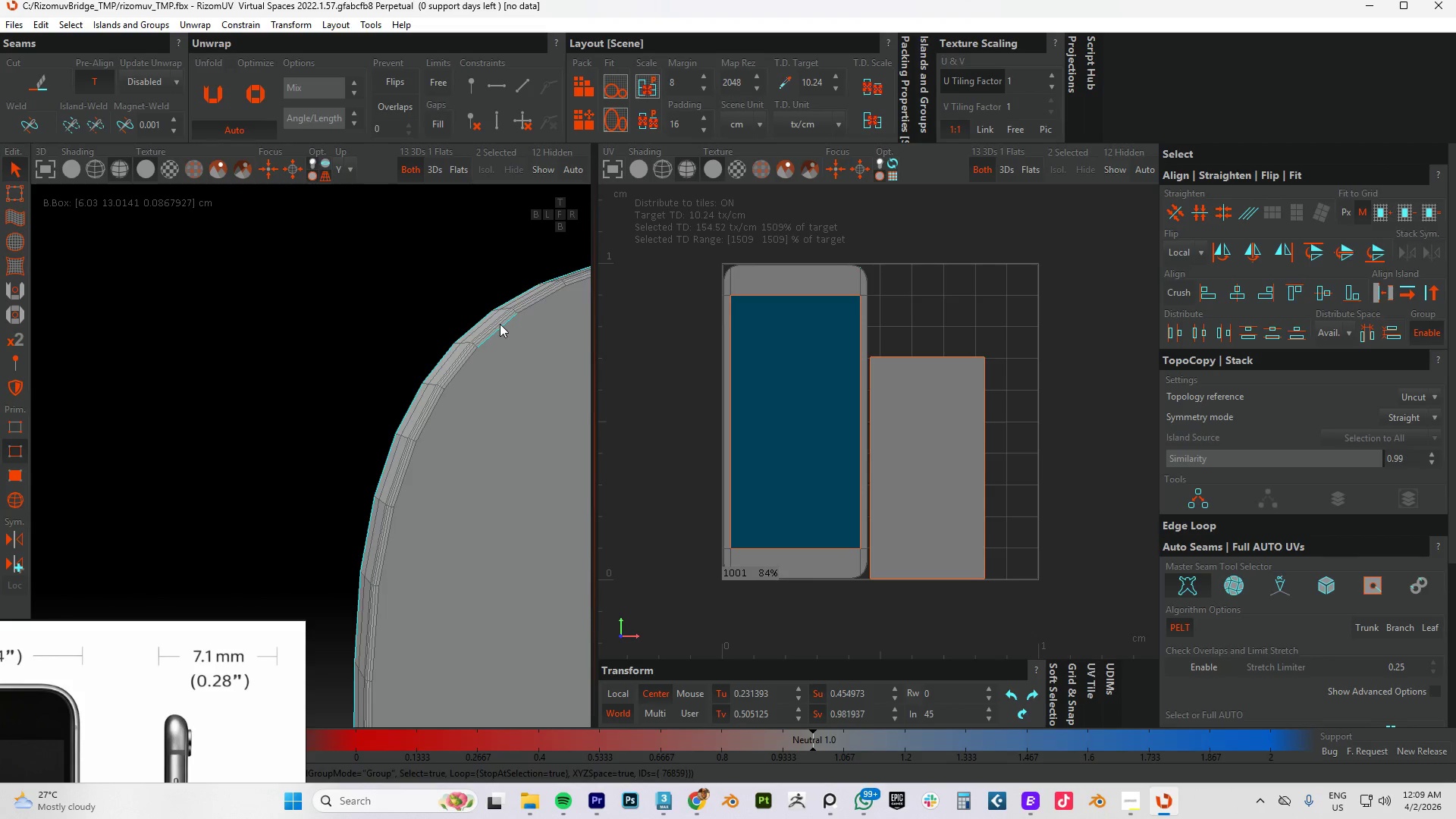 
key(Control+Z)
 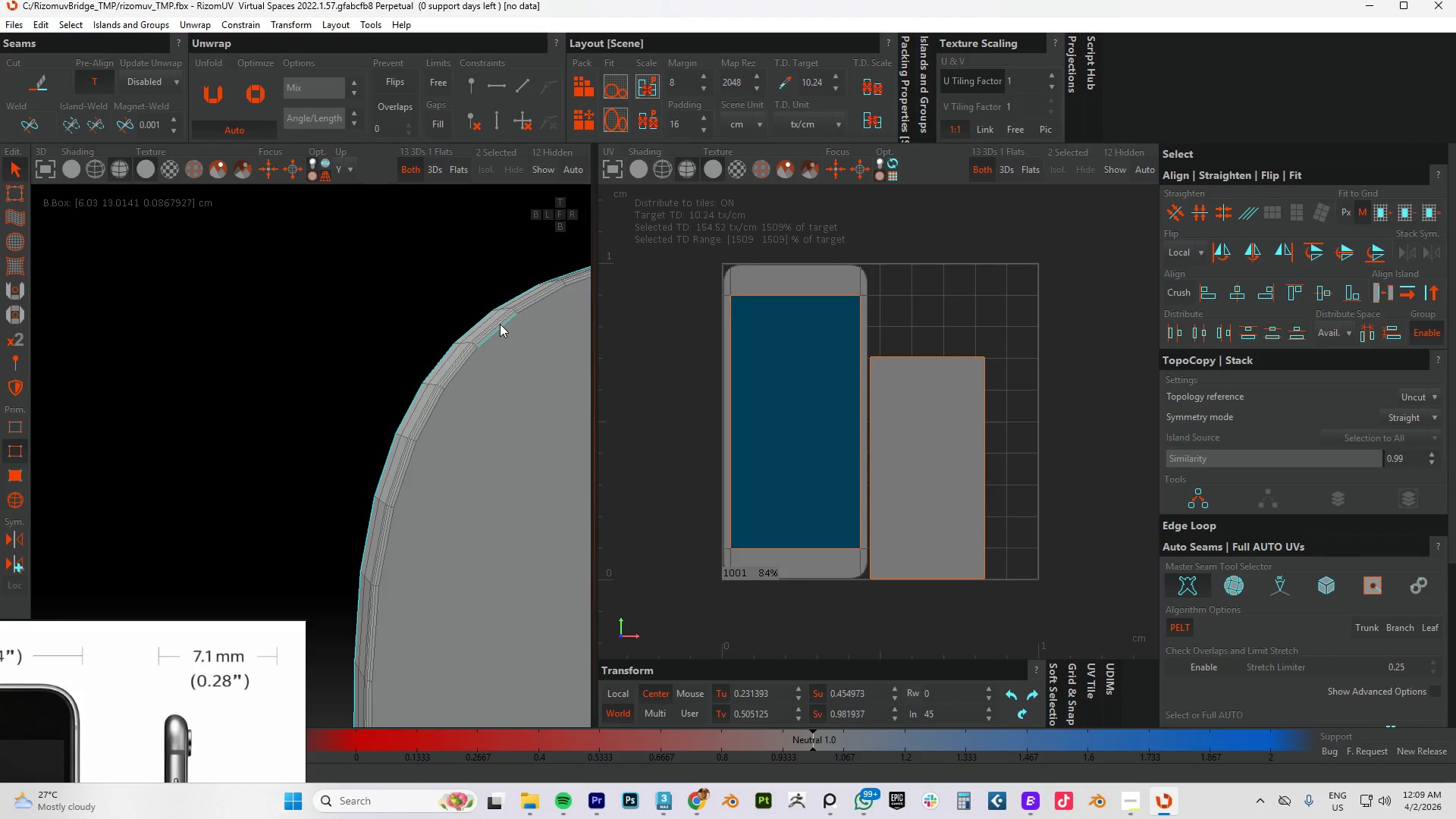 
hold_key(key=AltLeft, duration=0.66)
 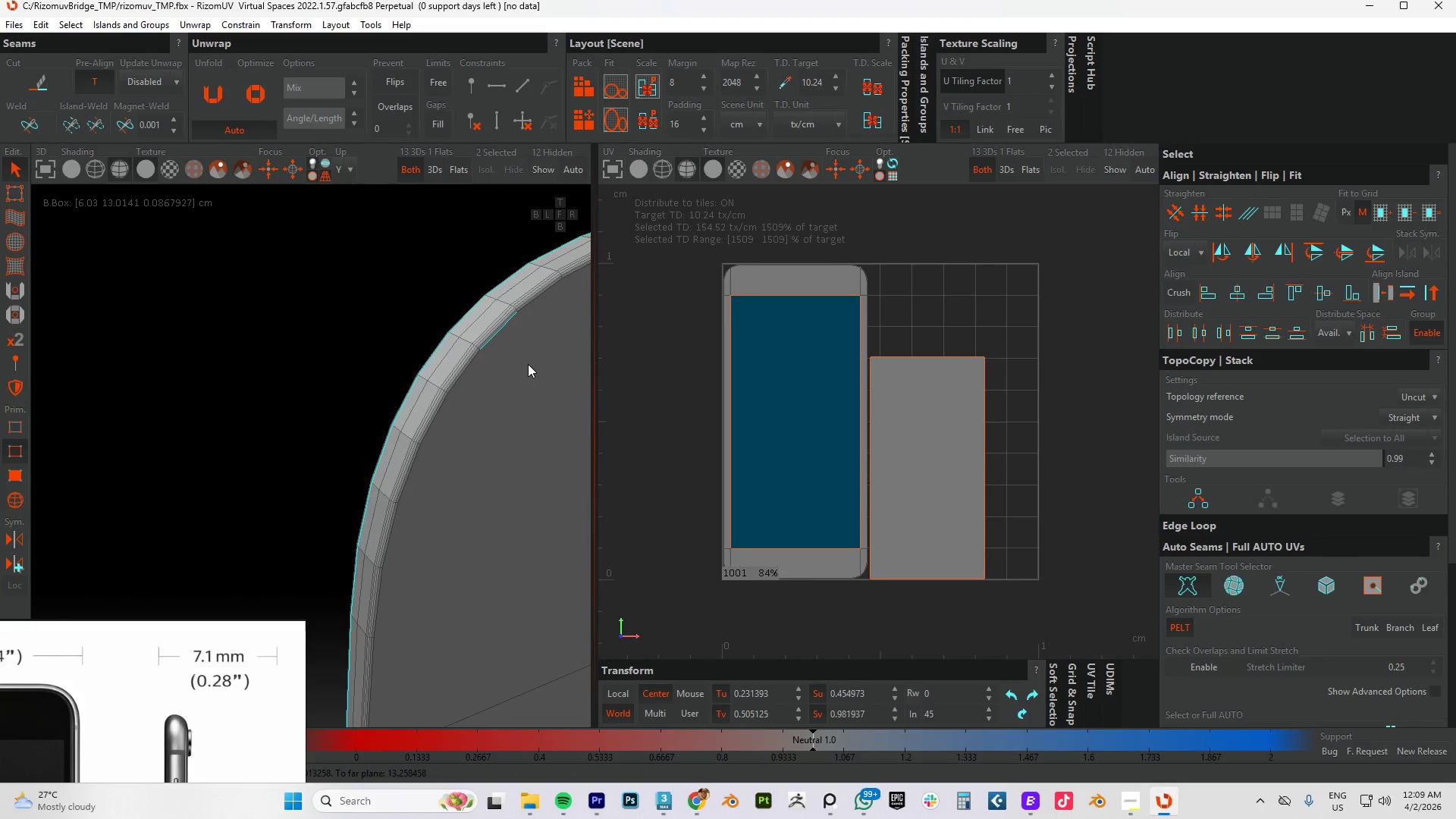 
key(Control+Z)
 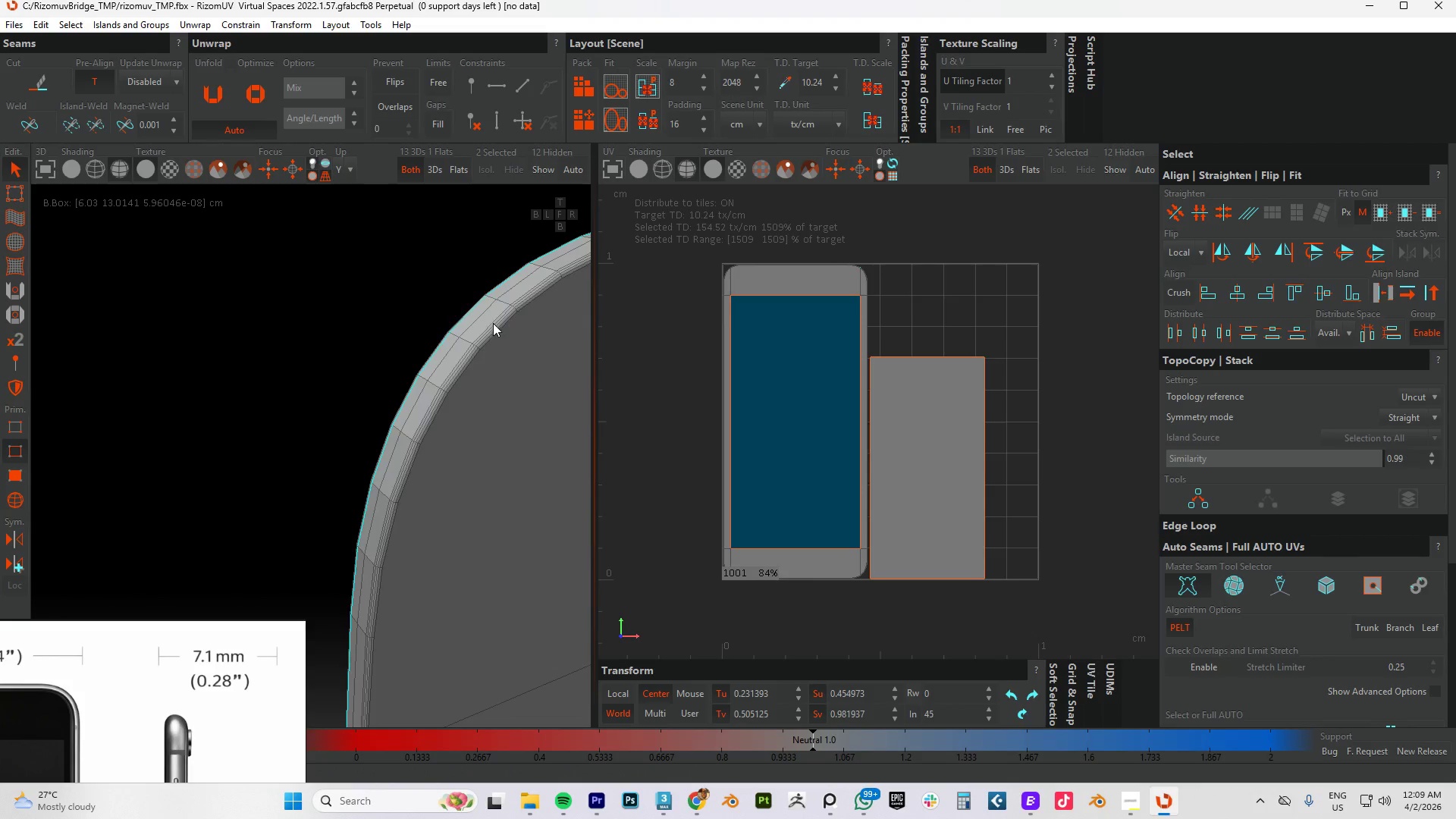 
scroll: coordinate [497, 318], scroll_direction: up, amount: 4.0
 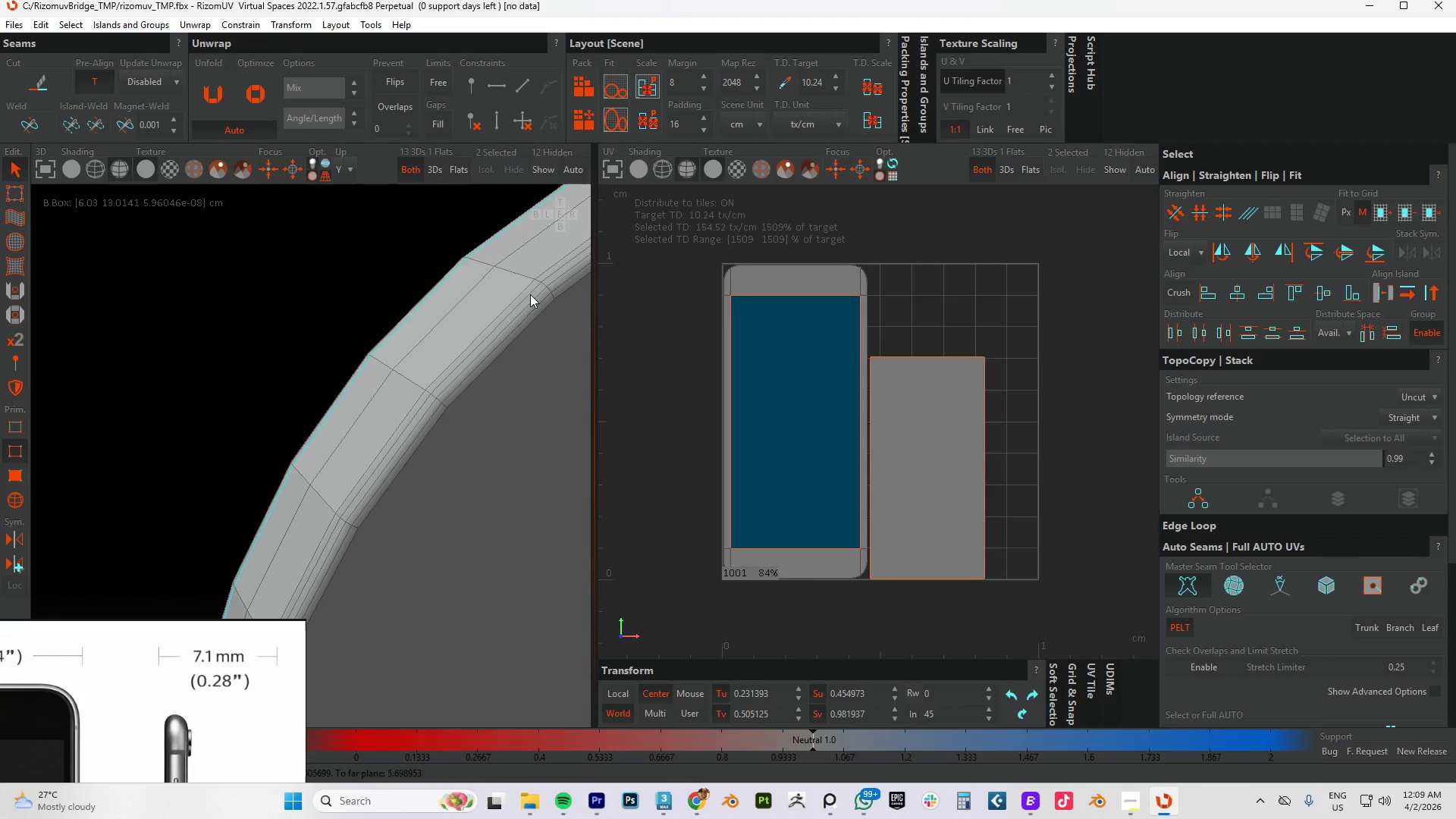 
hold_key(key=ControlLeft, duration=0.86)
double_click([525, 290])
 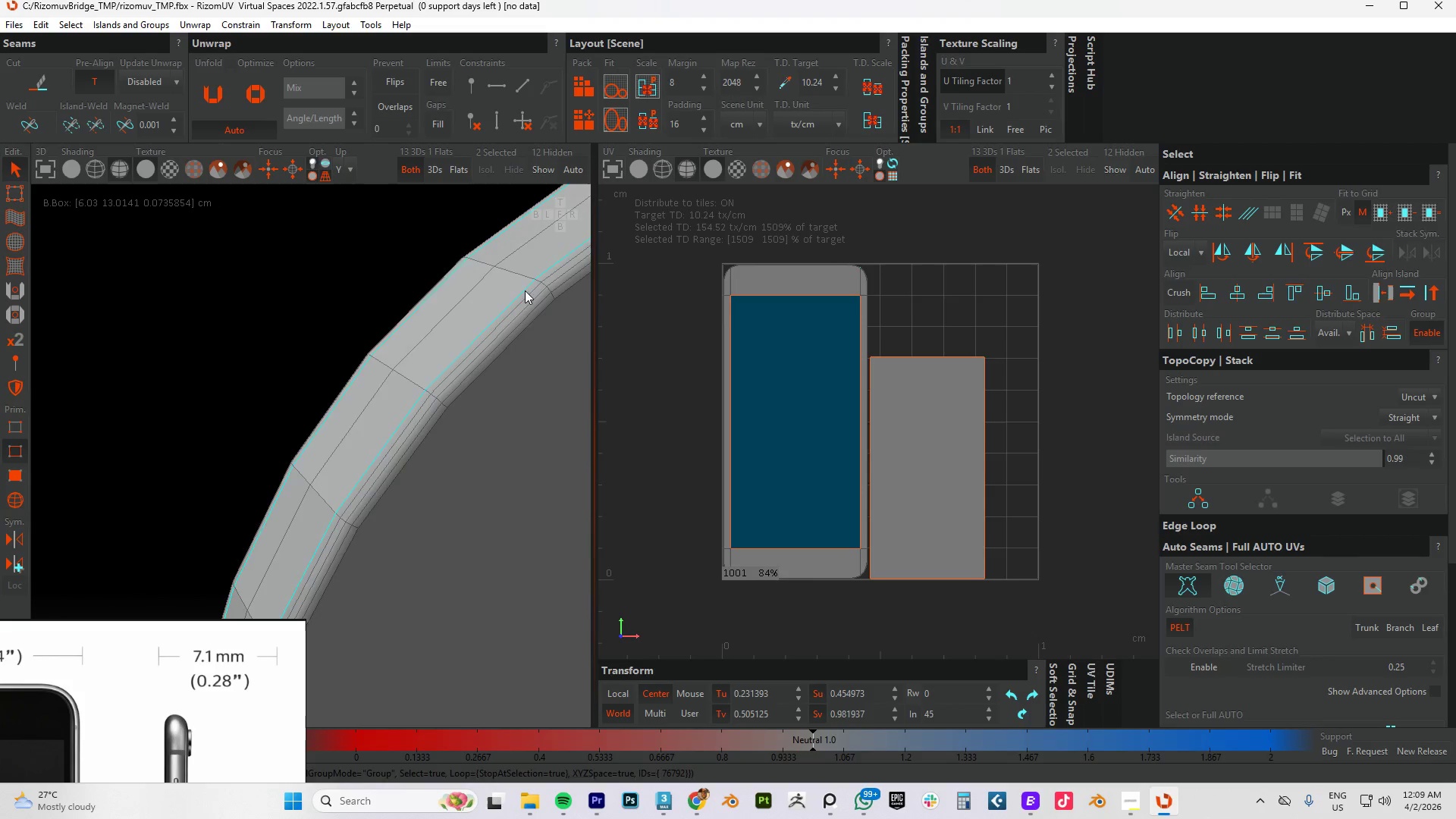 
scroll: coordinate [467, 297], scroll_direction: down, amount: 13.0
 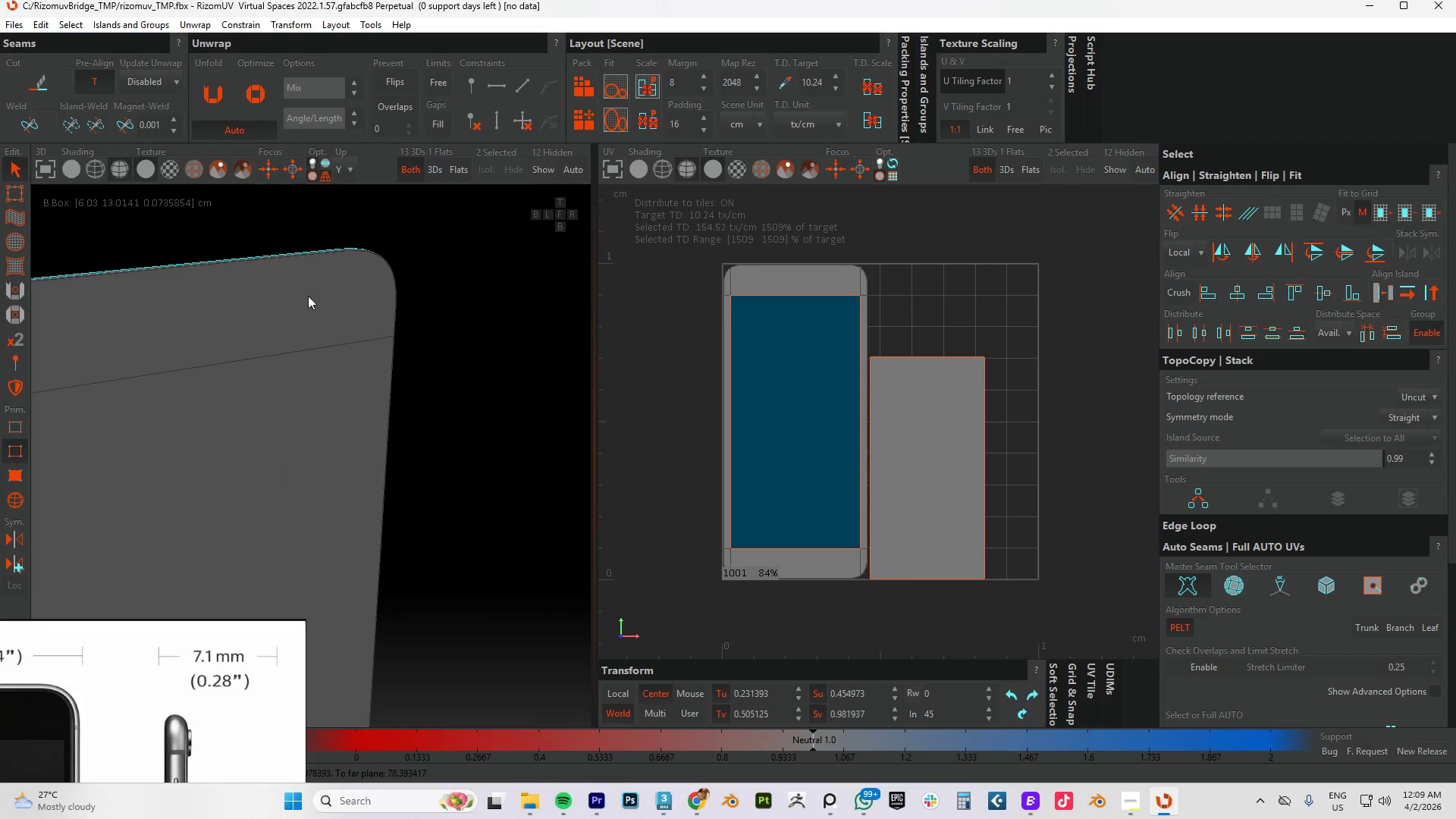 
hold_key(key=AltLeft, duration=0.81)
 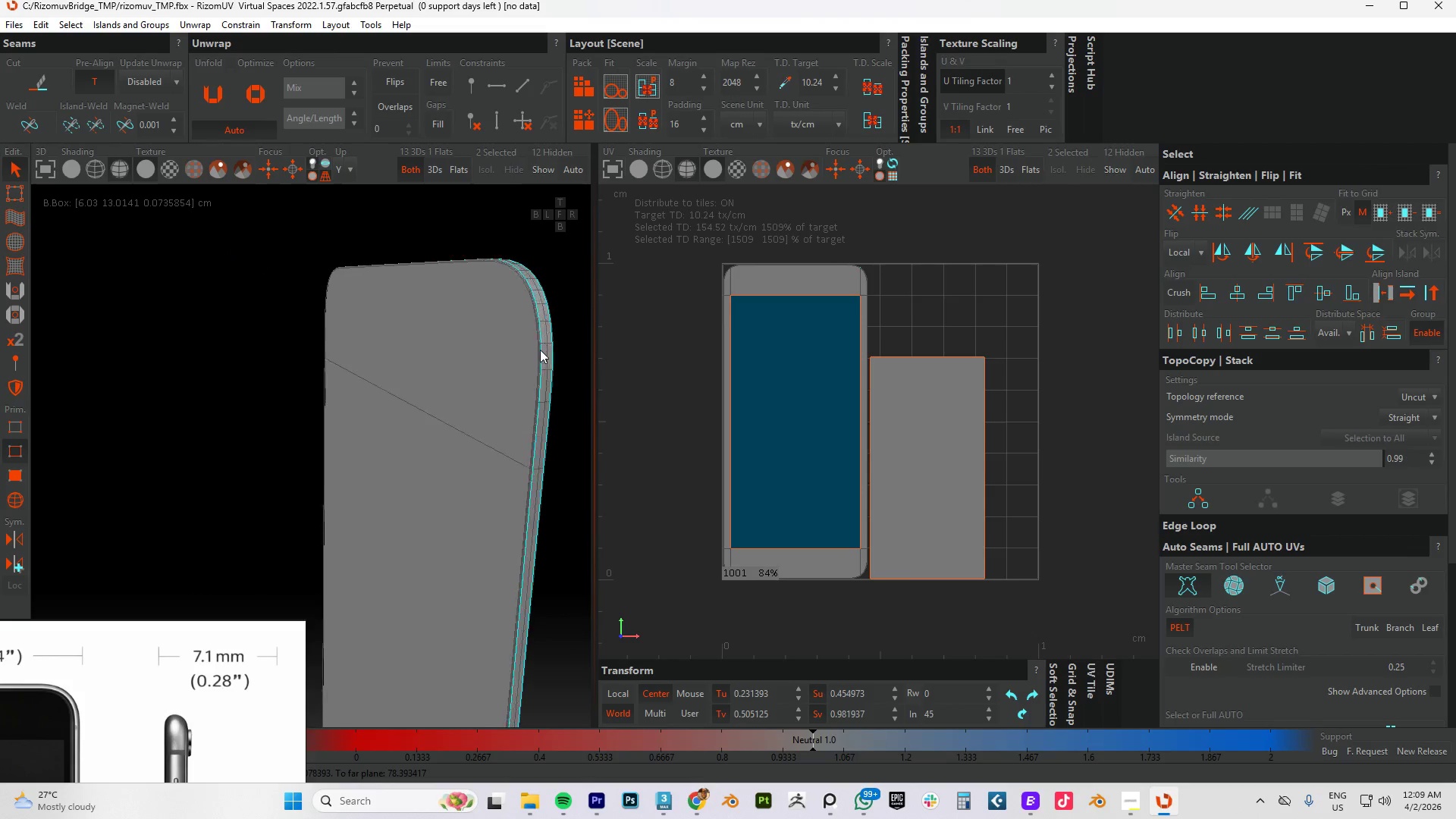 
hold_key(key=AltLeft, duration=2.81)
scroll: coordinate [540, 350], scroll_direction: up, amount: 4.0
 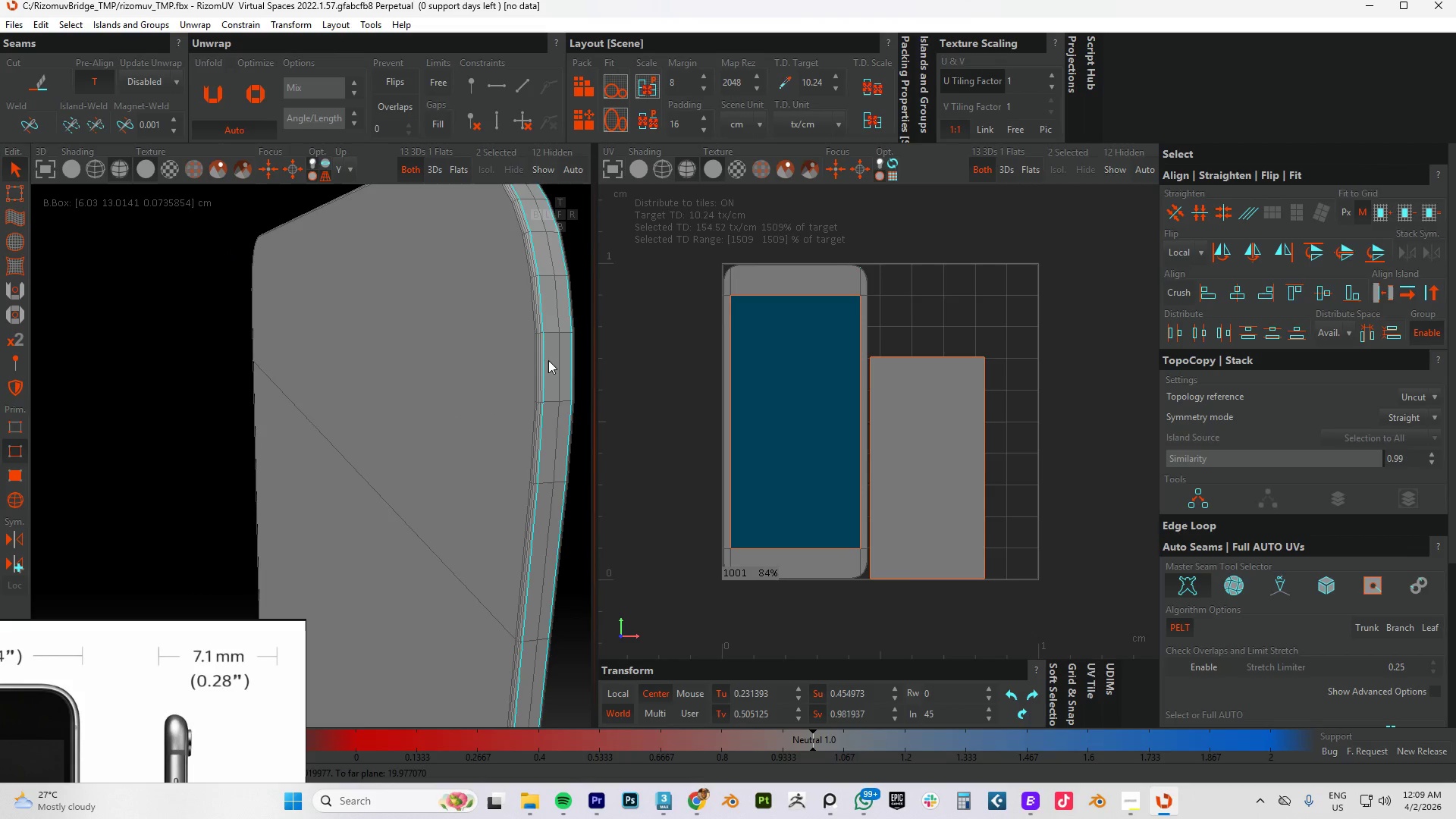 
scroll: coordinate [549, 373], scroll_direction: down, amount: 13.0
 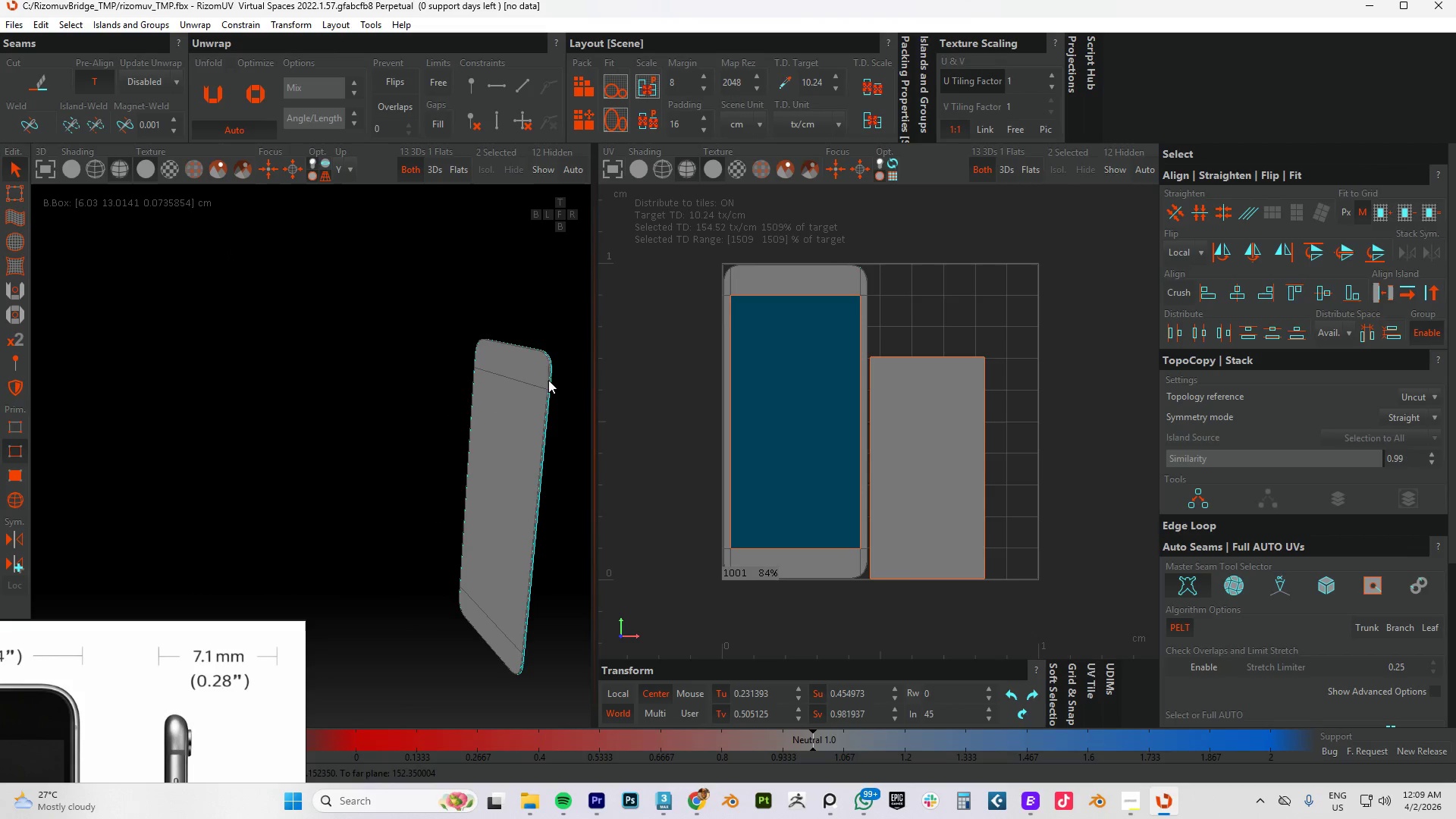 
hold_key(key=AltLeft, duration=1.39)
 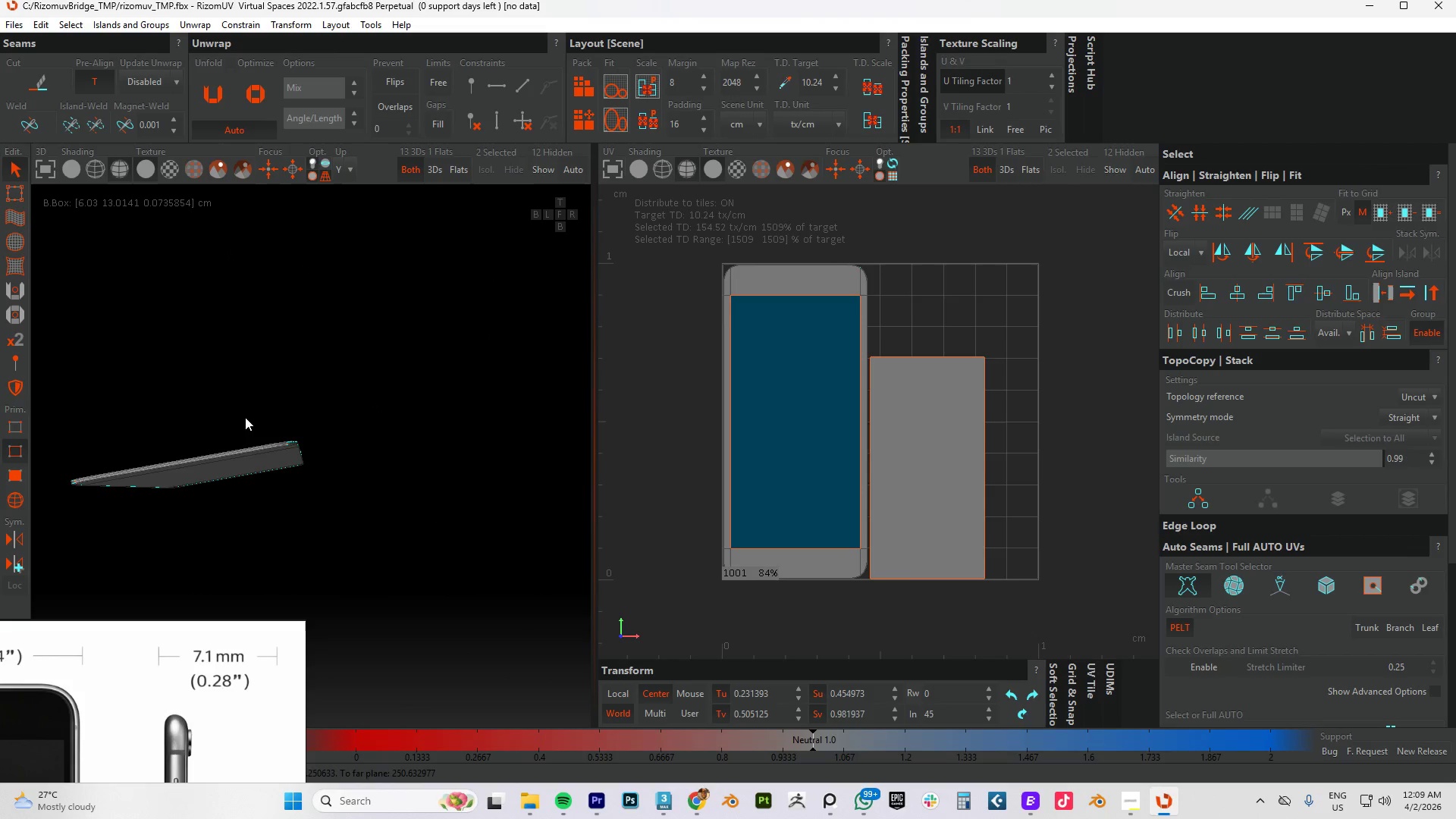 
hold_key(key=AltLeft, duration=0.77)
 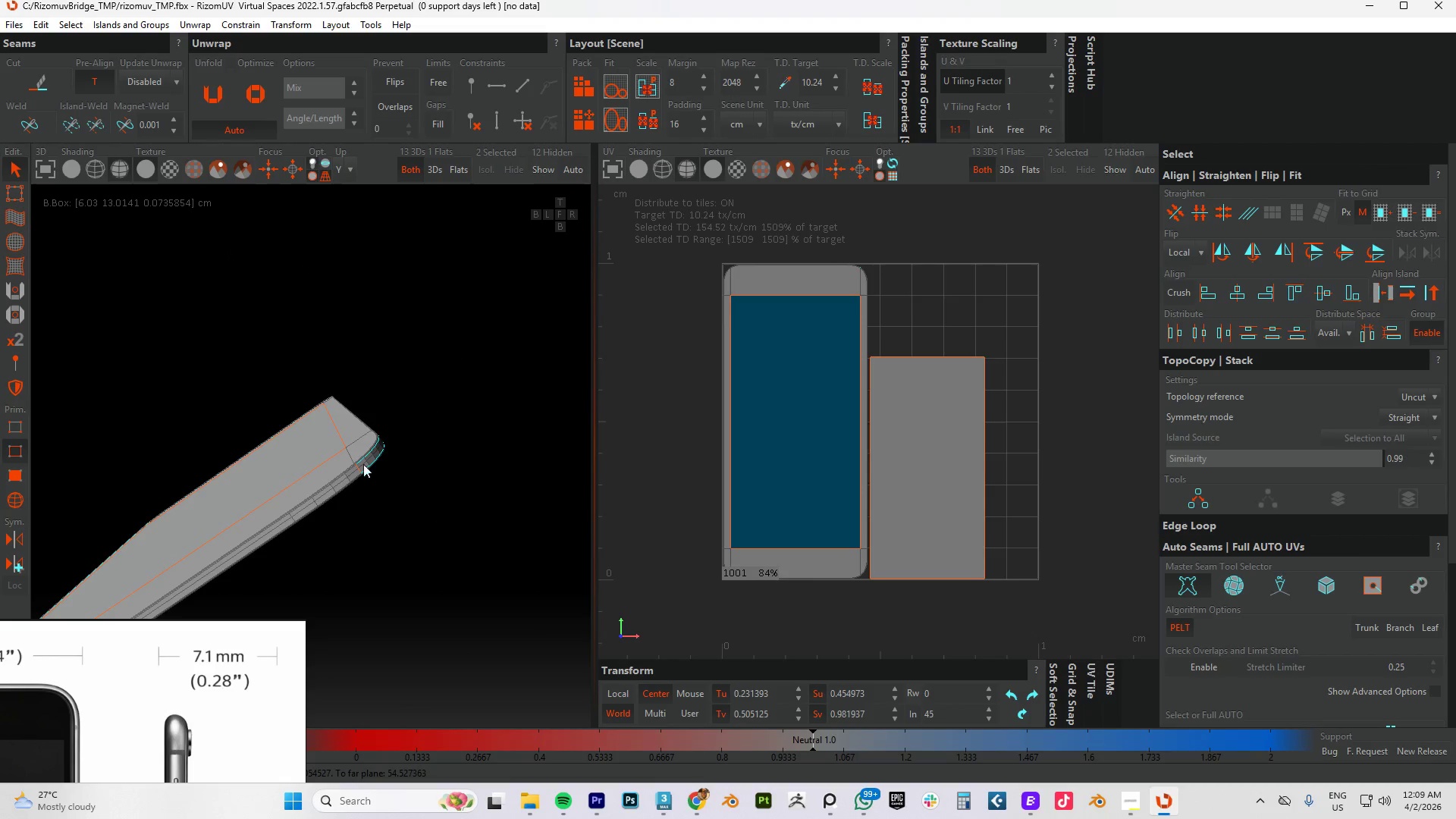 
scroll: coordinate [353, 469], scroll_direction: up, amount: 7.0
 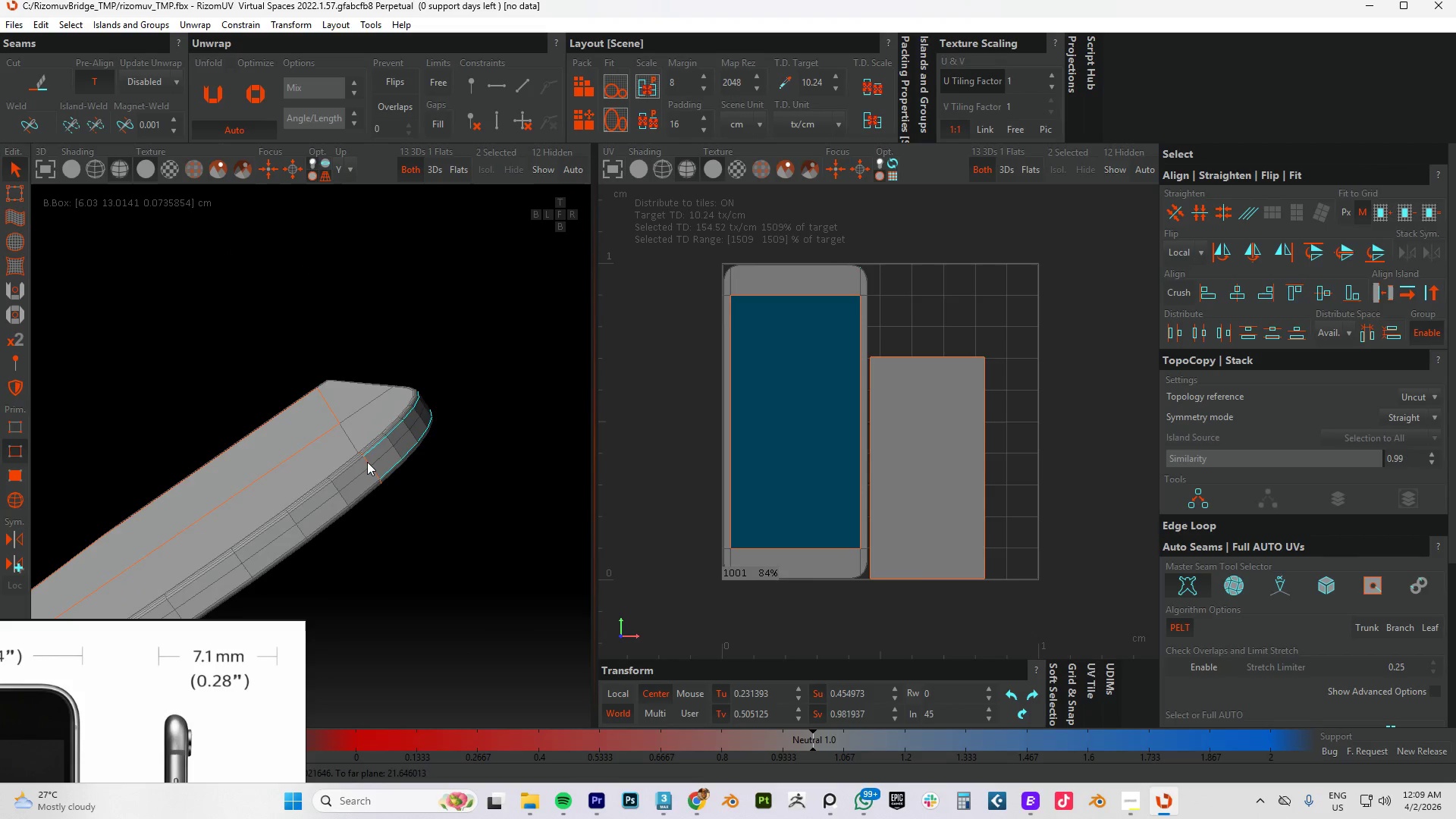 
hold_key(key=ControlLeft, duration=1.5)
 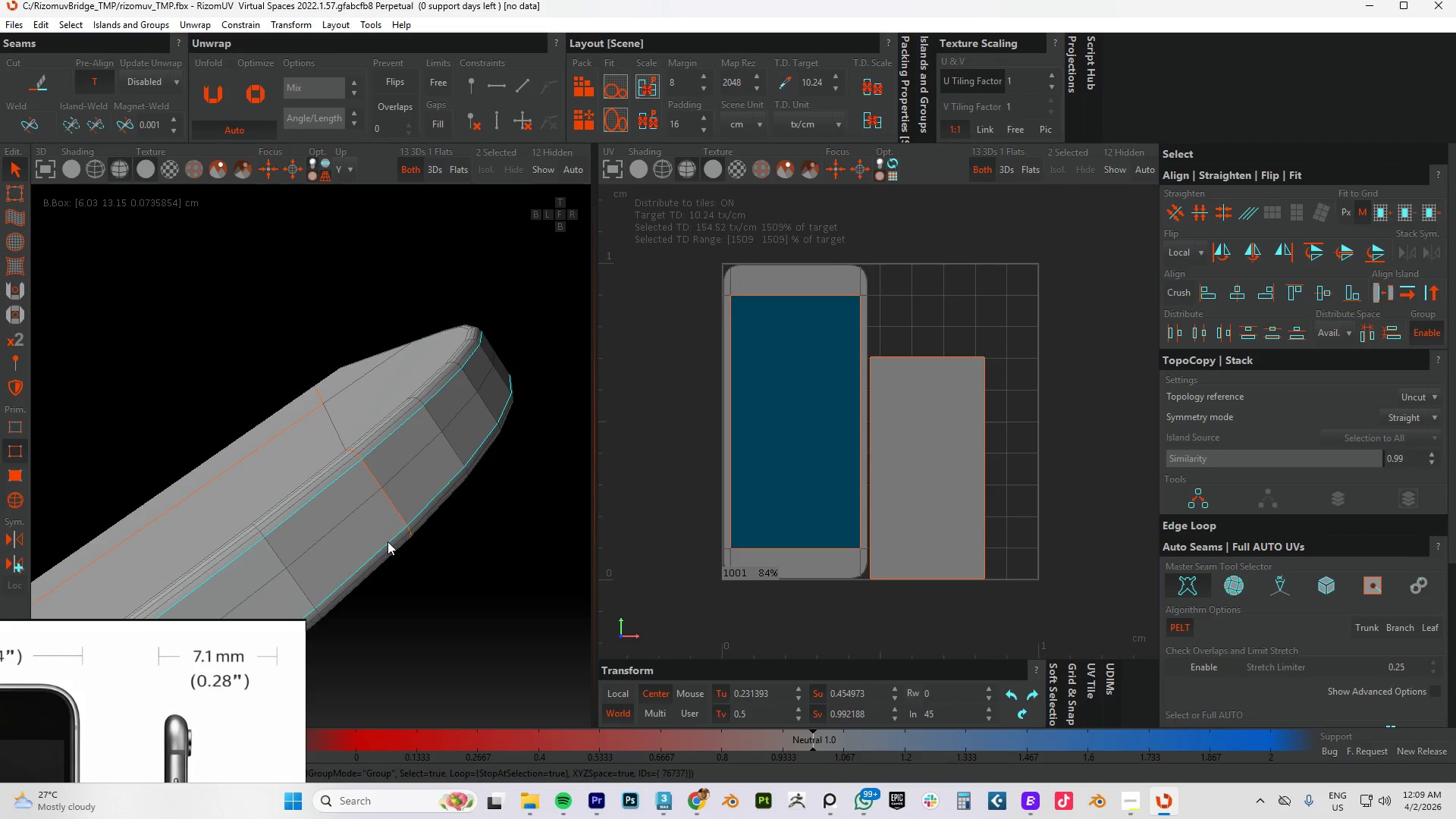 
scroll: coordinate [365, 454], scroll_direction: up, amount: 4.0
 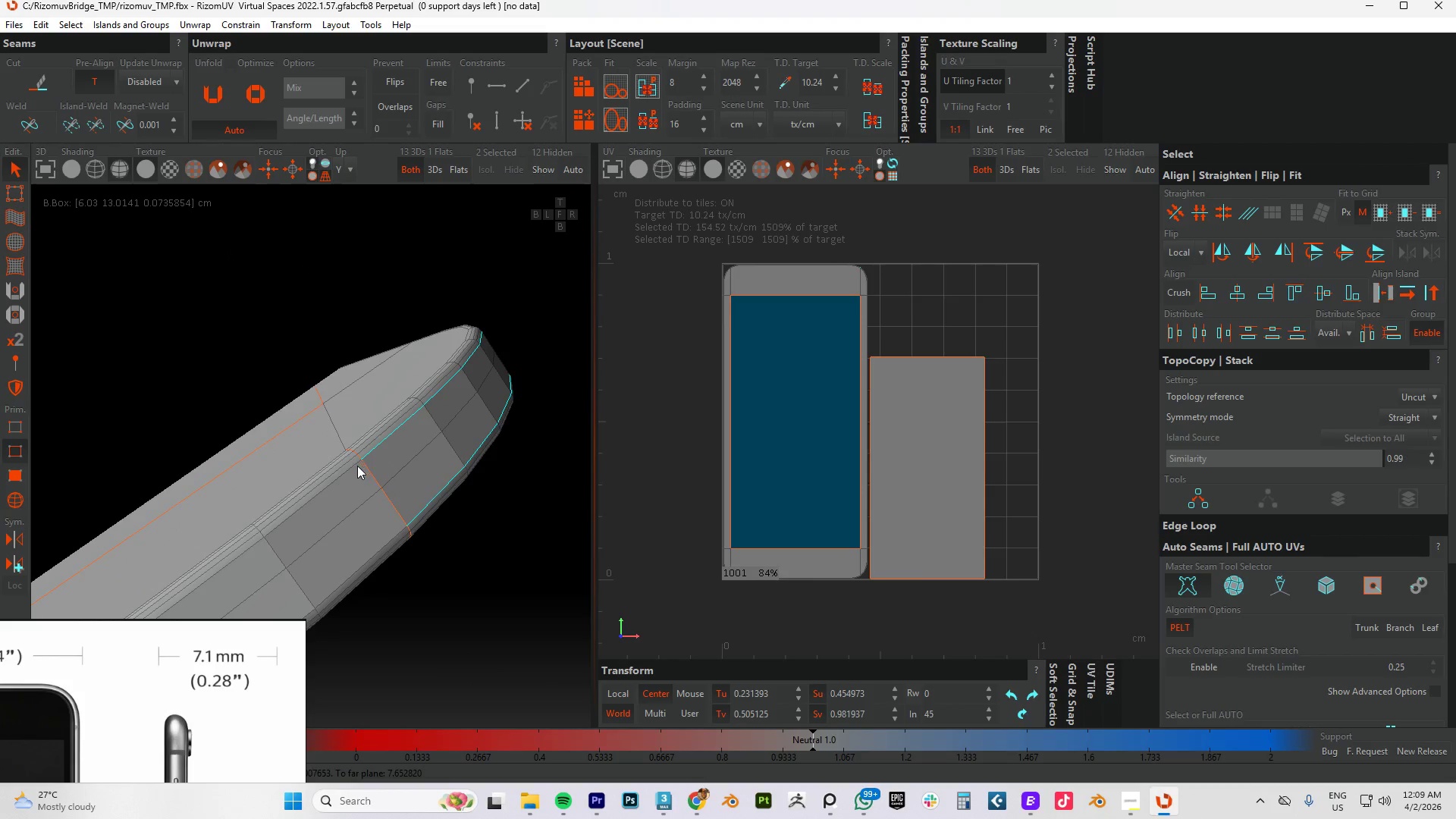 
double_click([354, 466])
 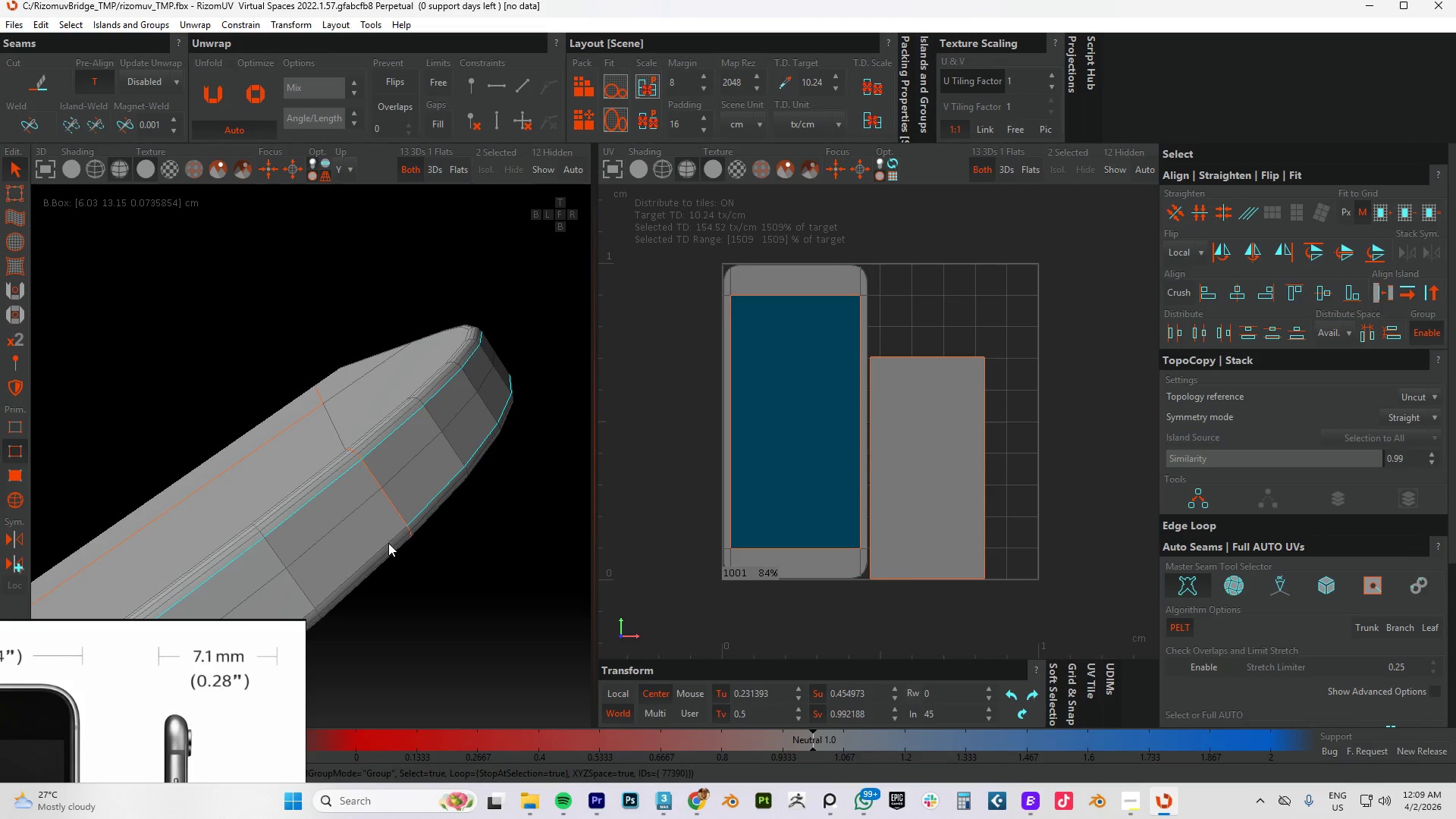 
left_click([388, 542])
 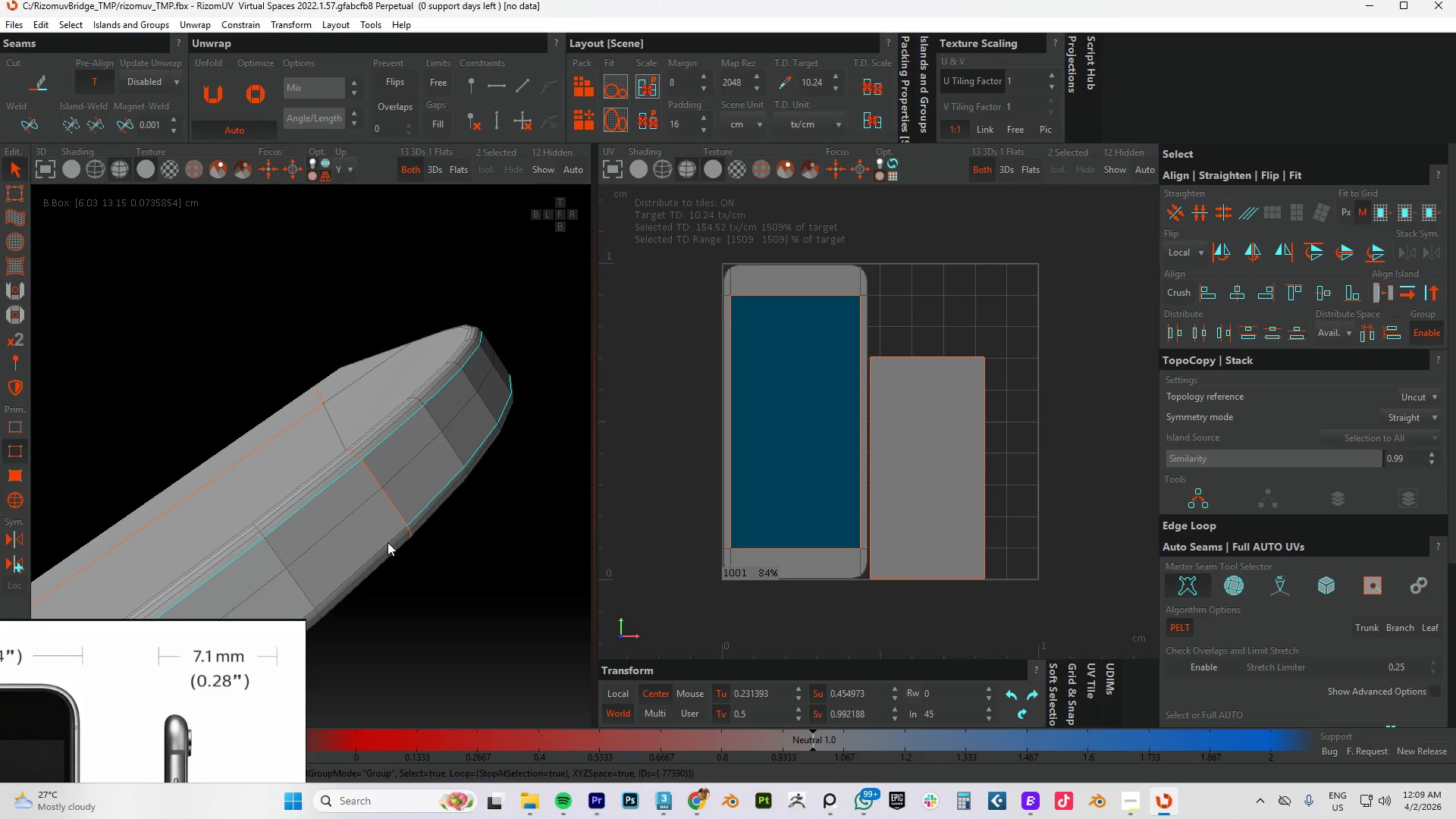 
hold_key(key=ControlLeft, duration=0.62)
double_click([388, 542])
 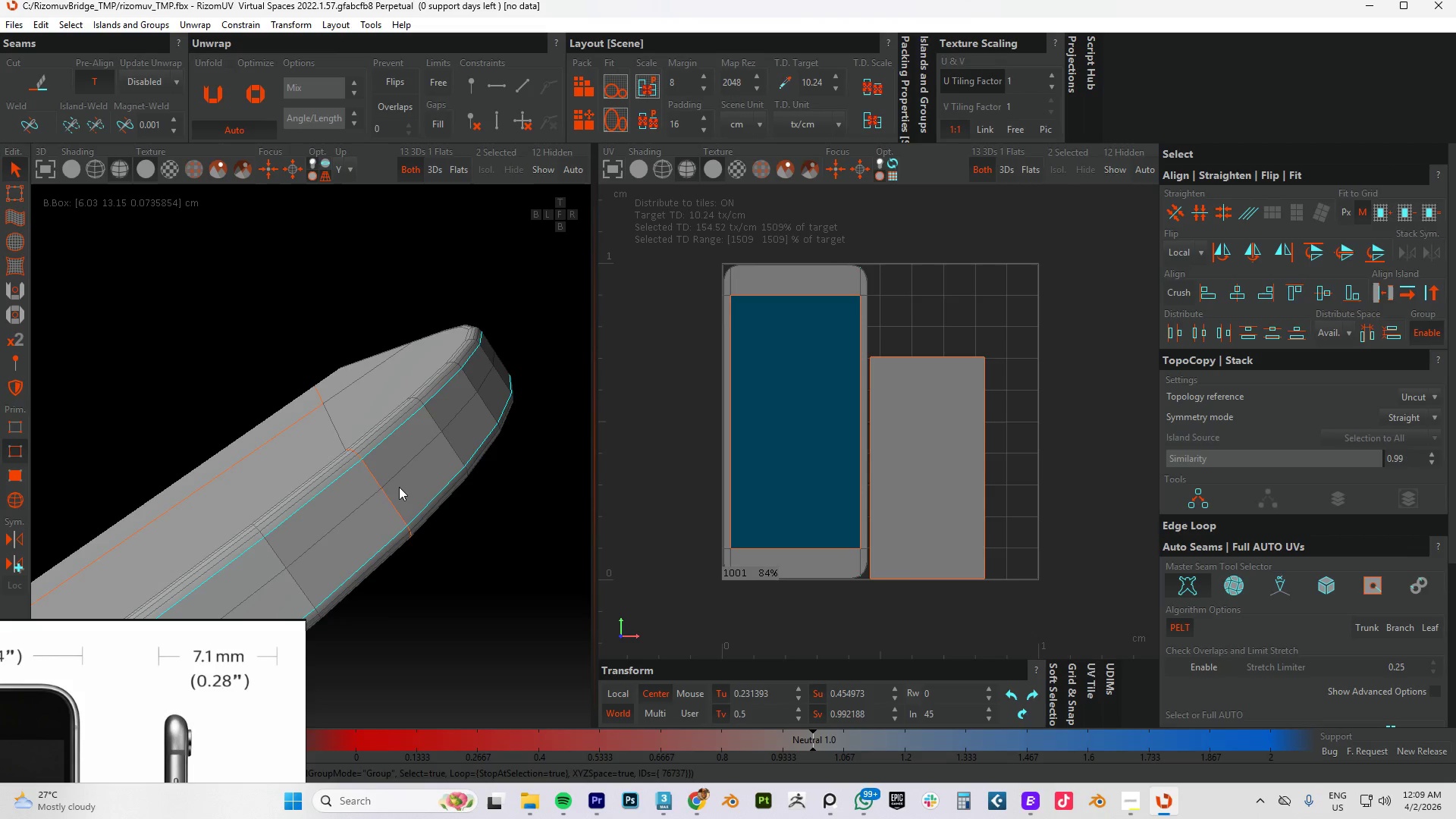 
scroll: coordinate [381, 481], scroll_direction: down, amount: 12.0
 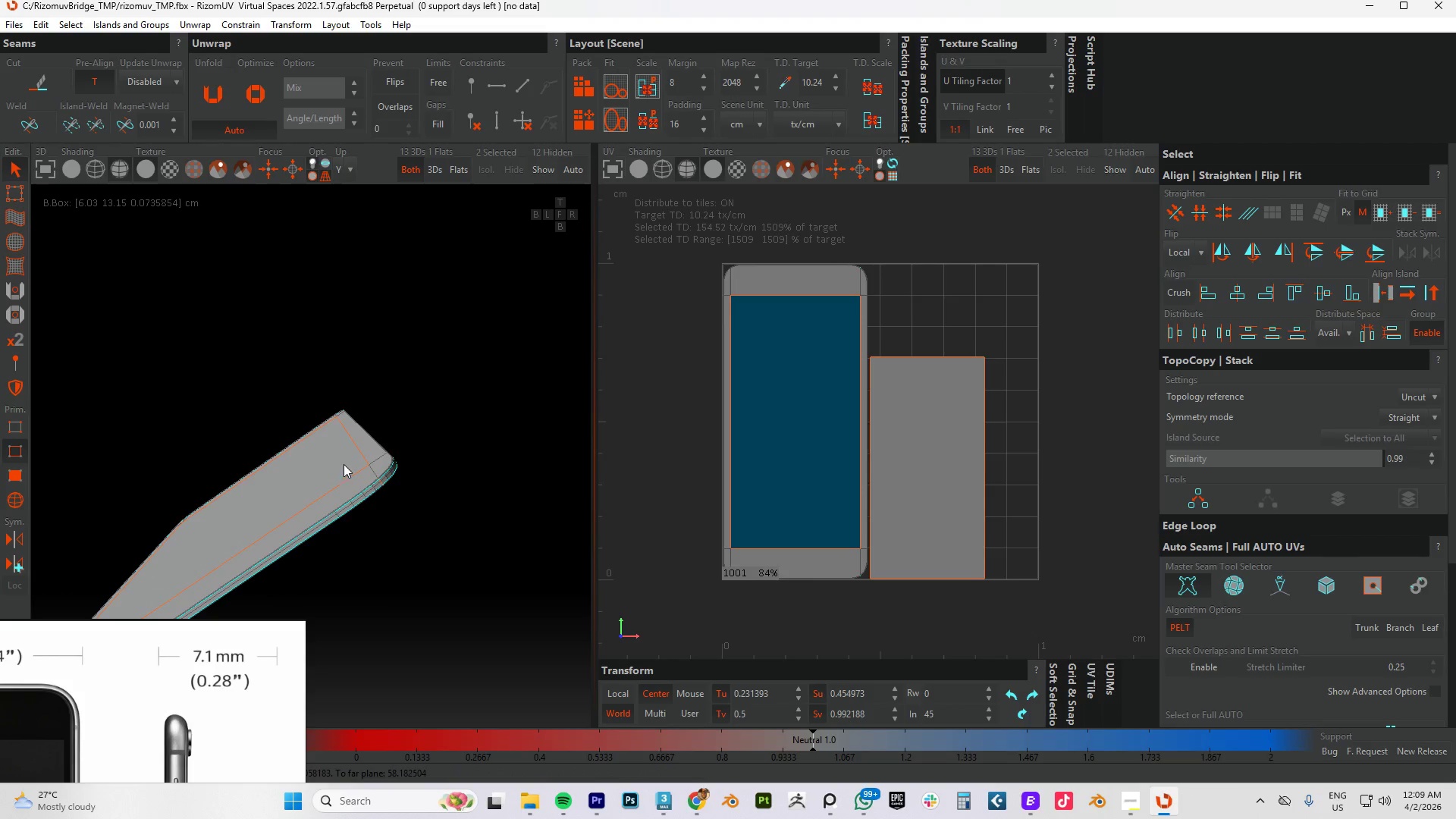 
scroll: coordinate [377, 488], scroll_direction: up, amount: 5.0
 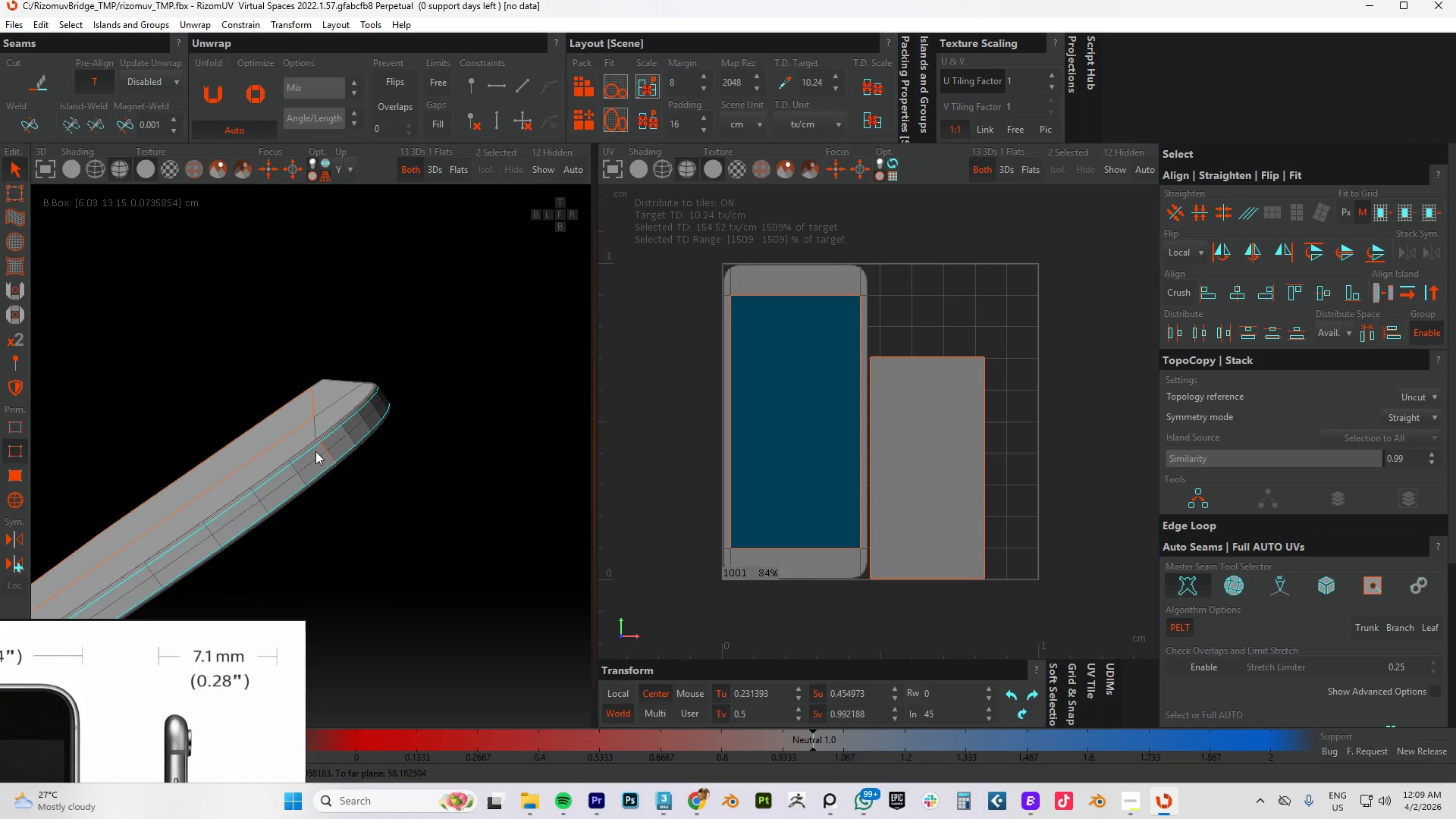 
hold_key(key=AltLeft, duration=1.52)
 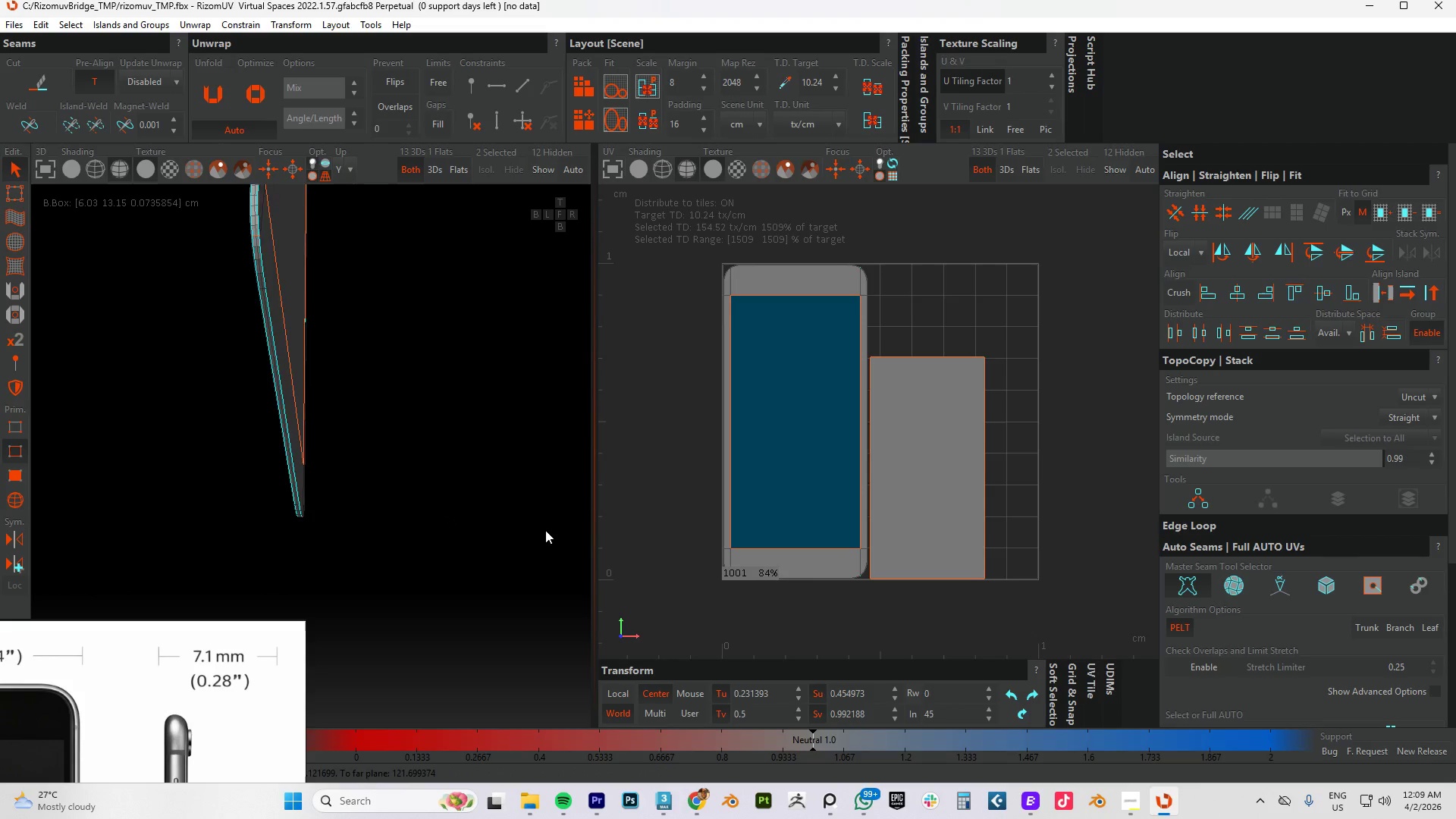 
scroll: coordinate [309, 450], scroll_direction: down, amount: 8.0
 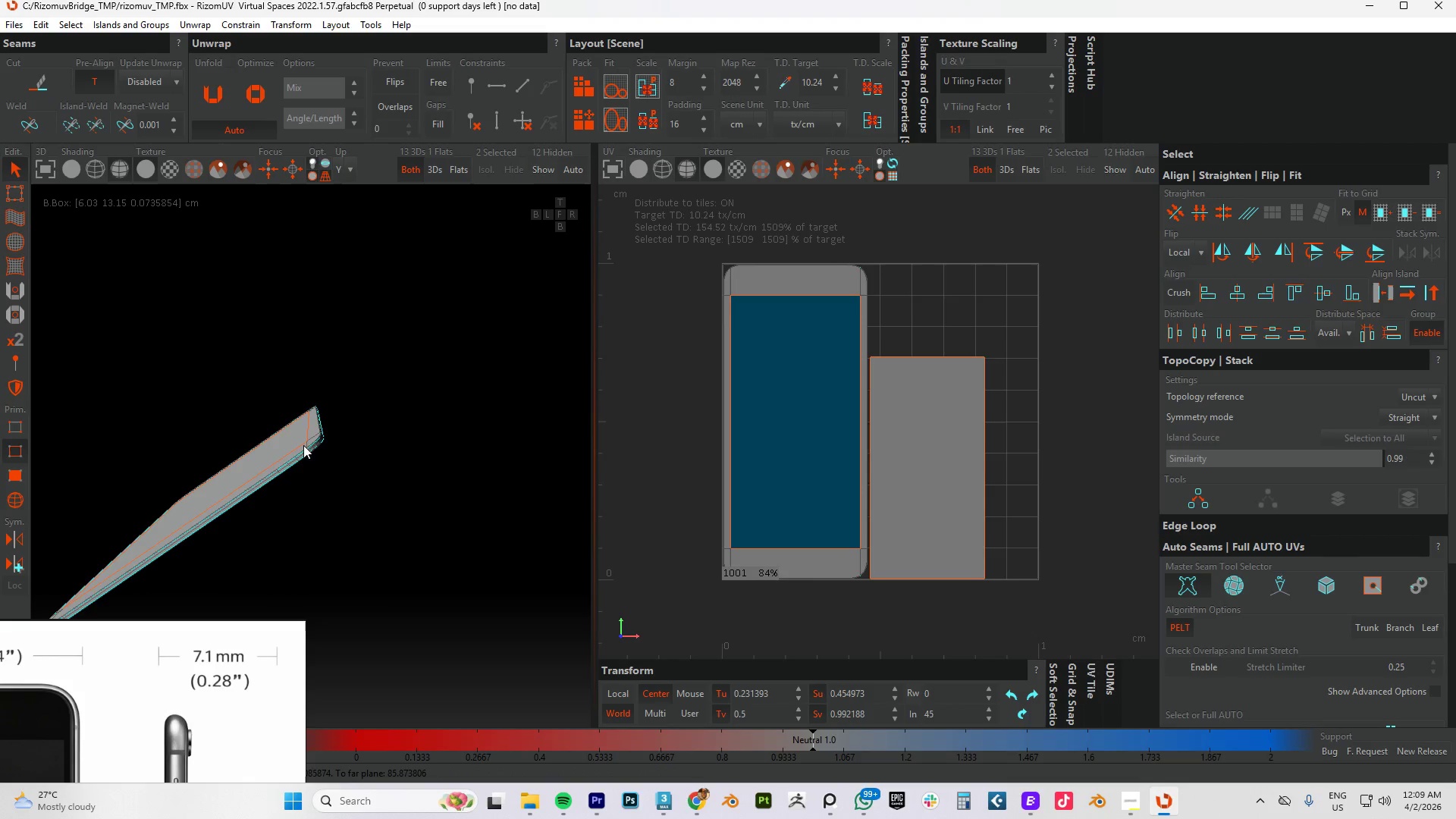 
key(Alt+AltLeft)
 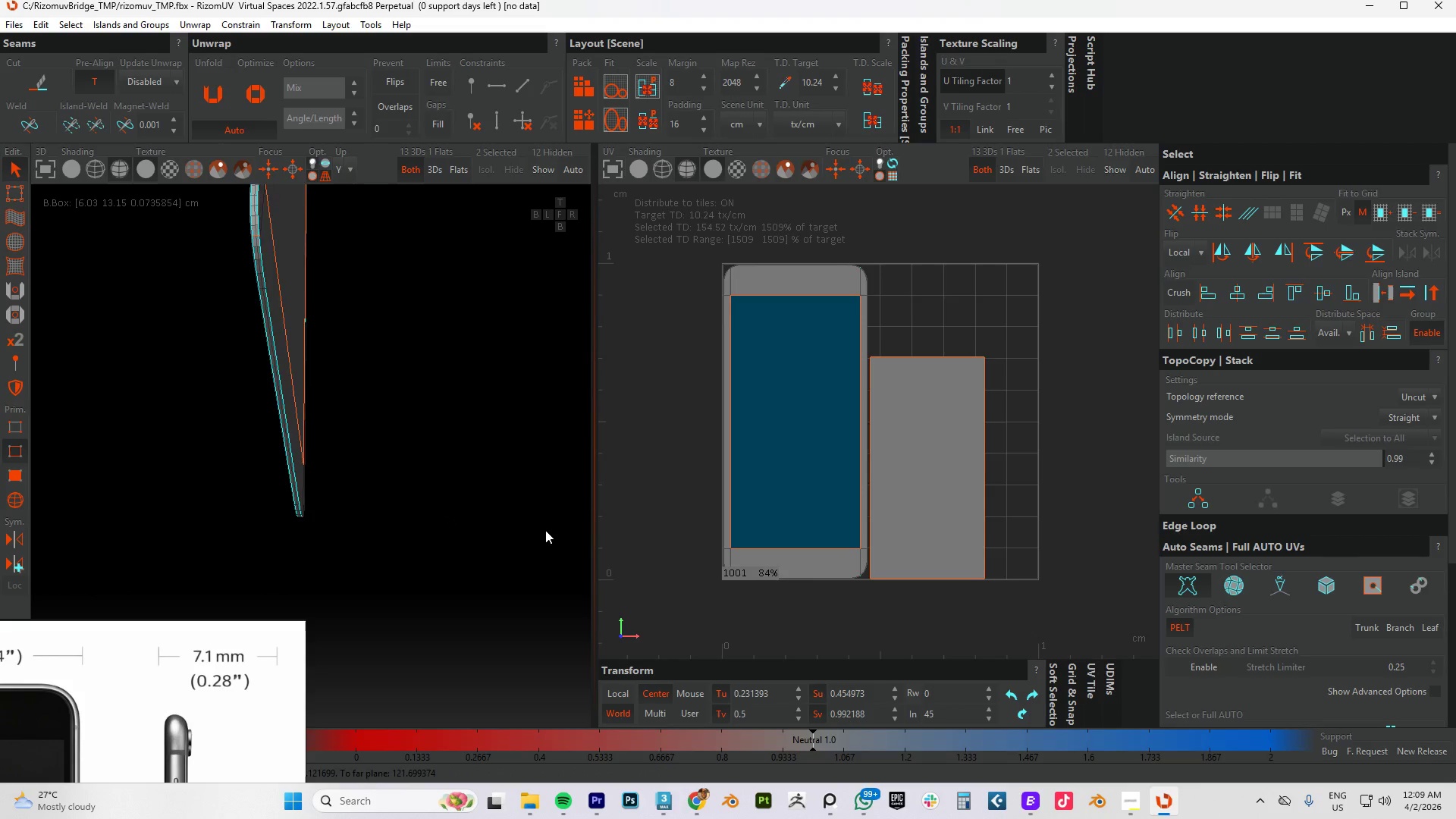 
key(Alt+AltLeft)
 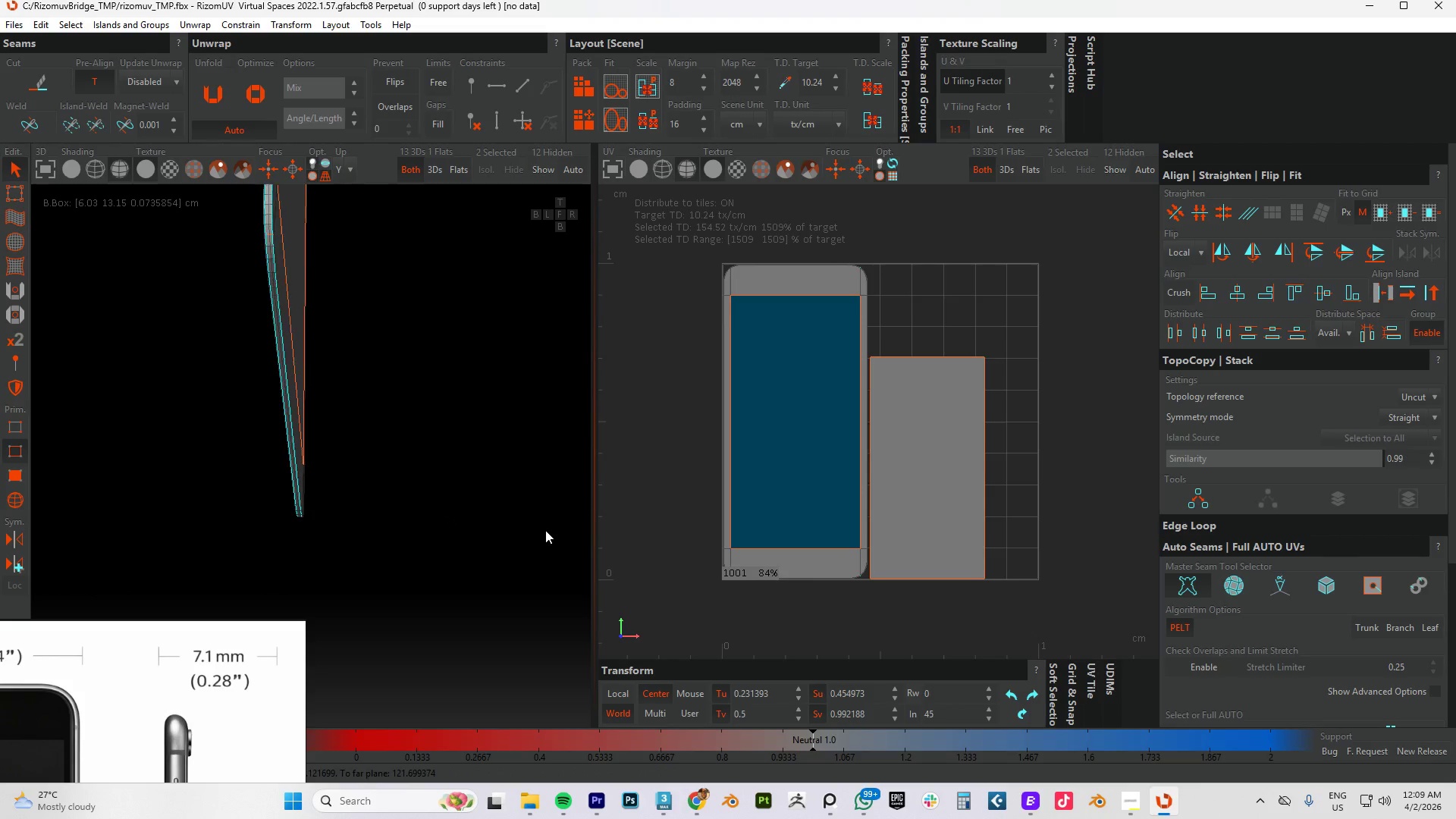 
key(Alt+AltLeft)
 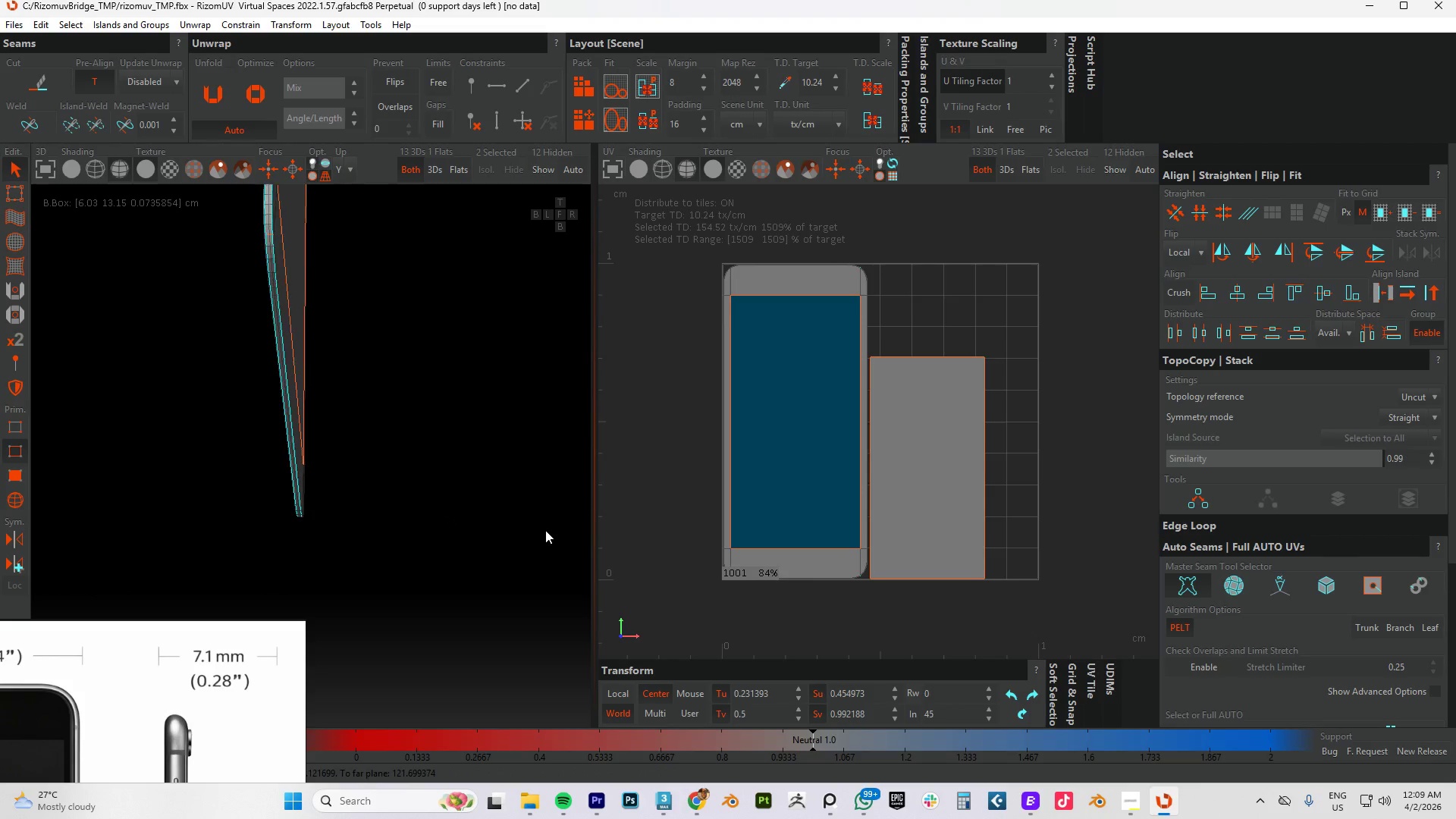 
key(Alt+AltLeft)
 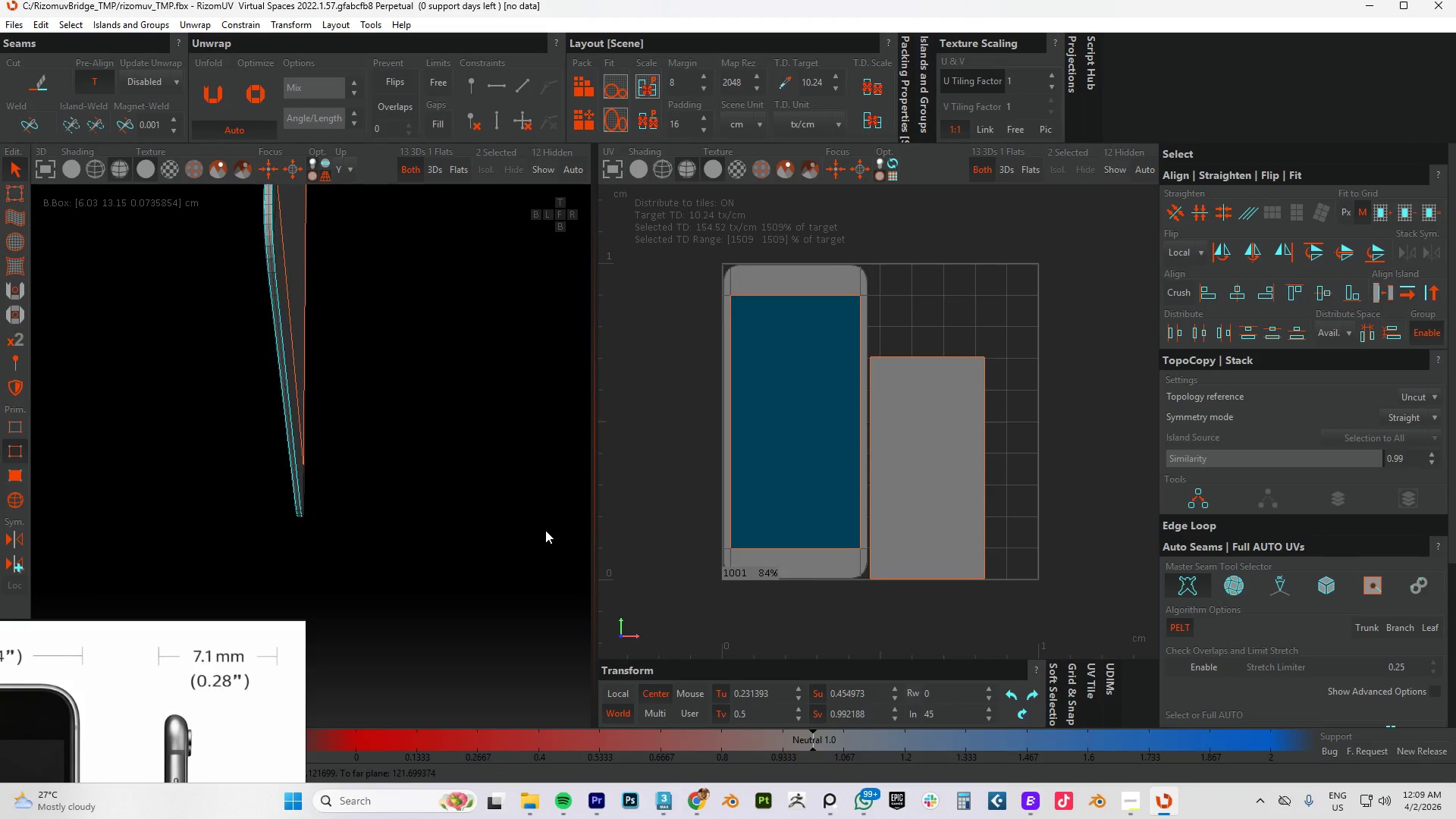 
key(Alt+AltLeft)
 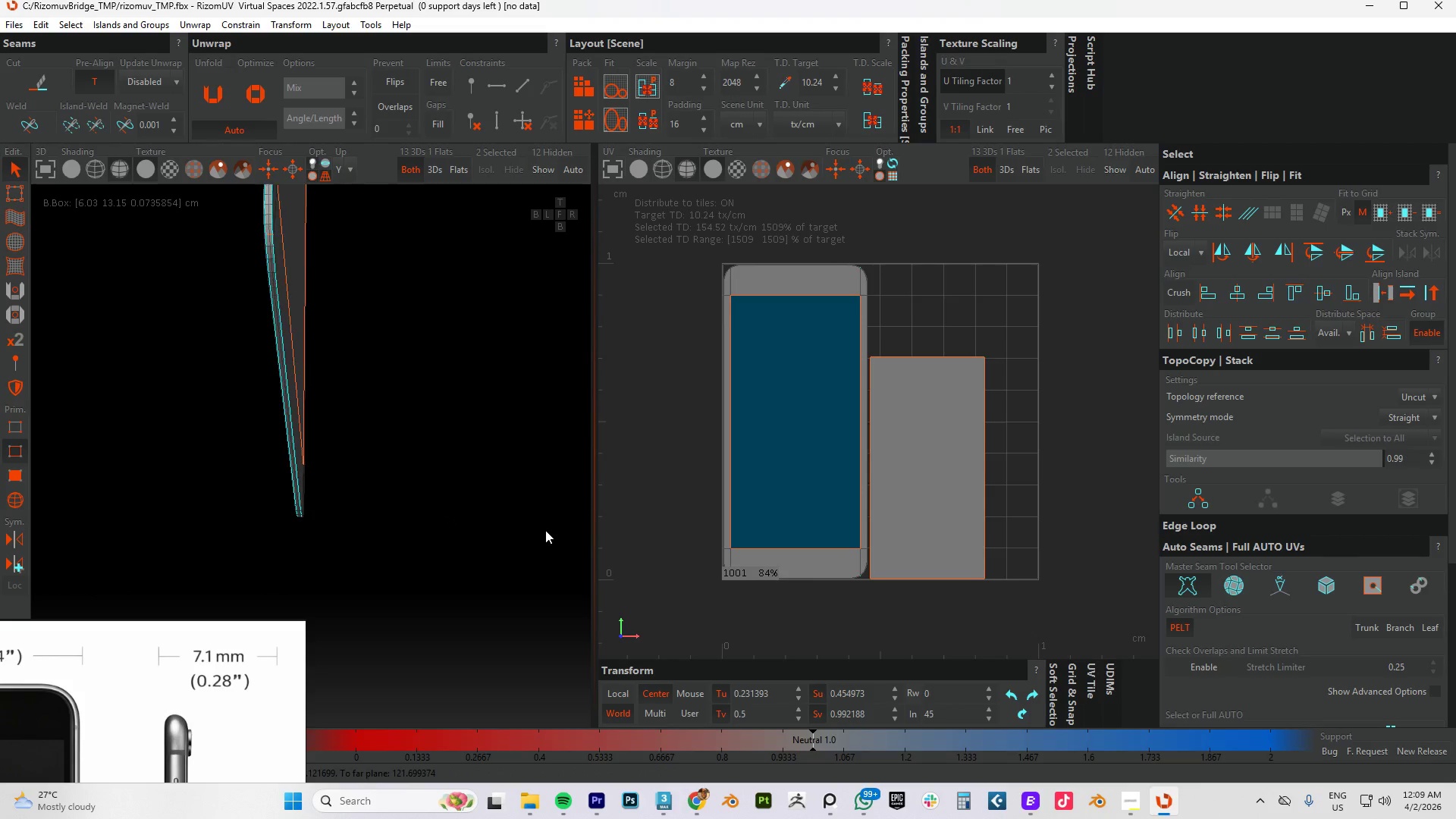 
key(Alt+AltLeft)
 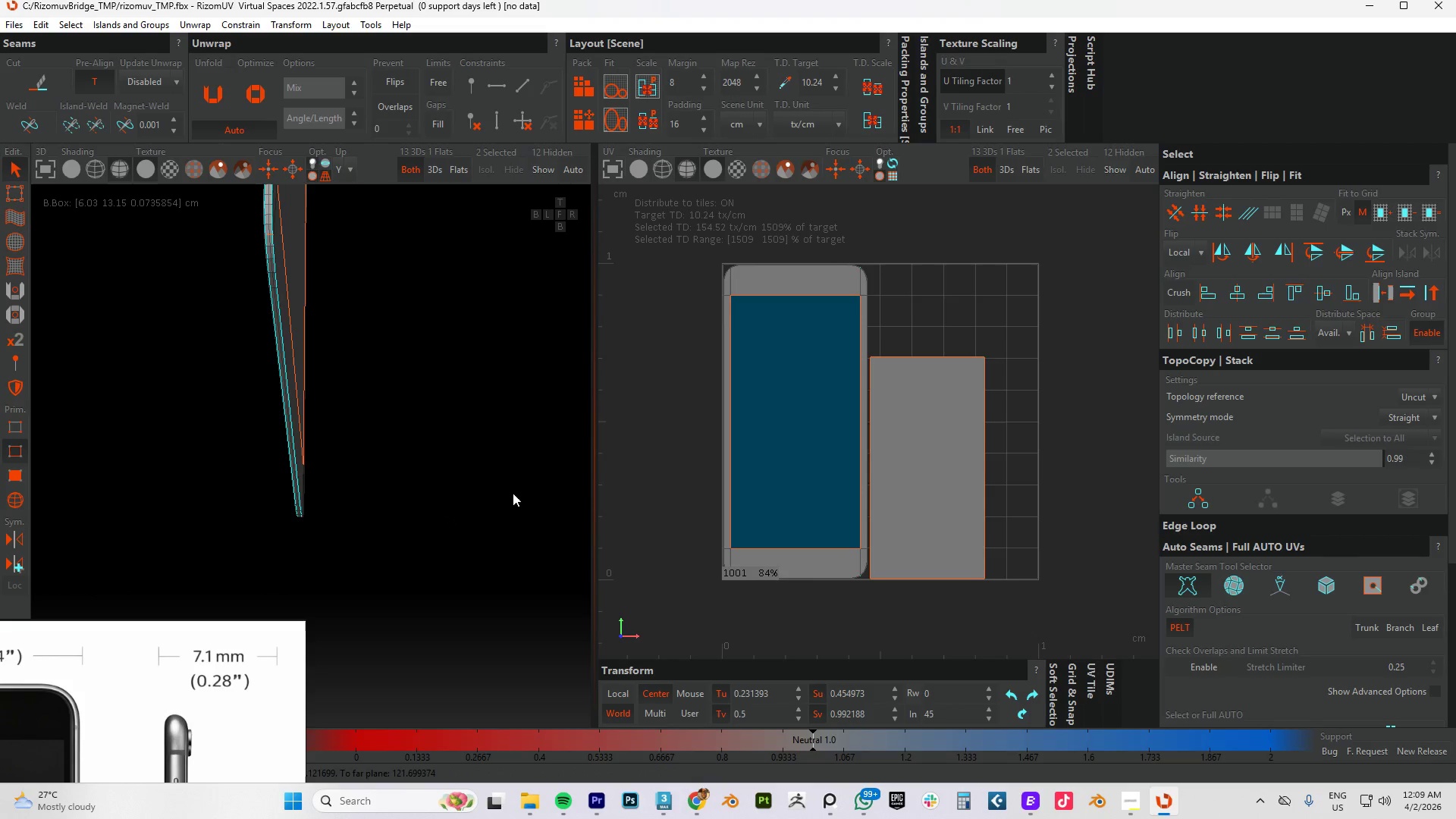 
key(Alt+AltLeft)
 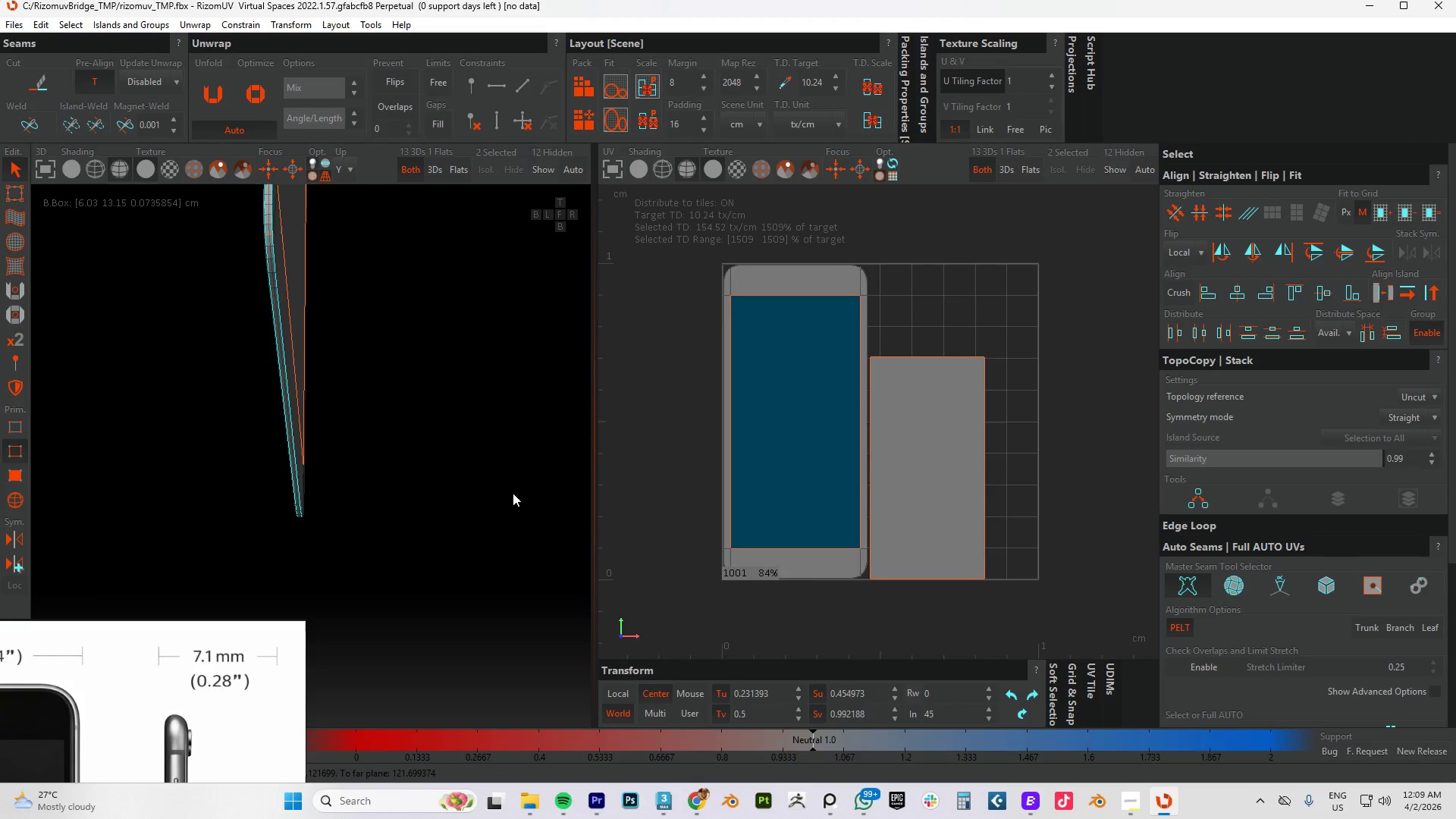 
key(Alt+AltLeft)
 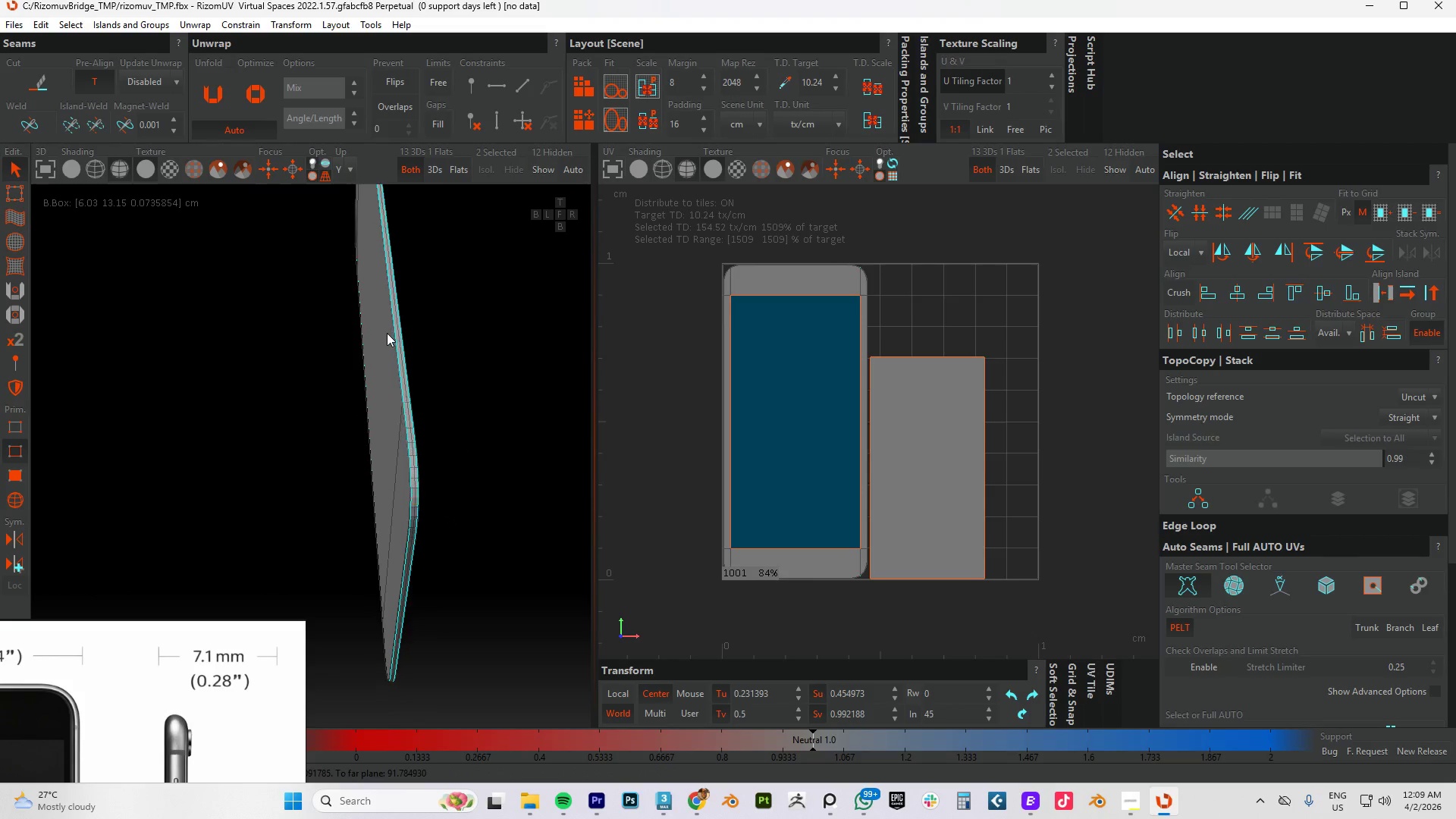 
scroll: coordinate [413, 450], scroll_direction: up, amount: 5.0
 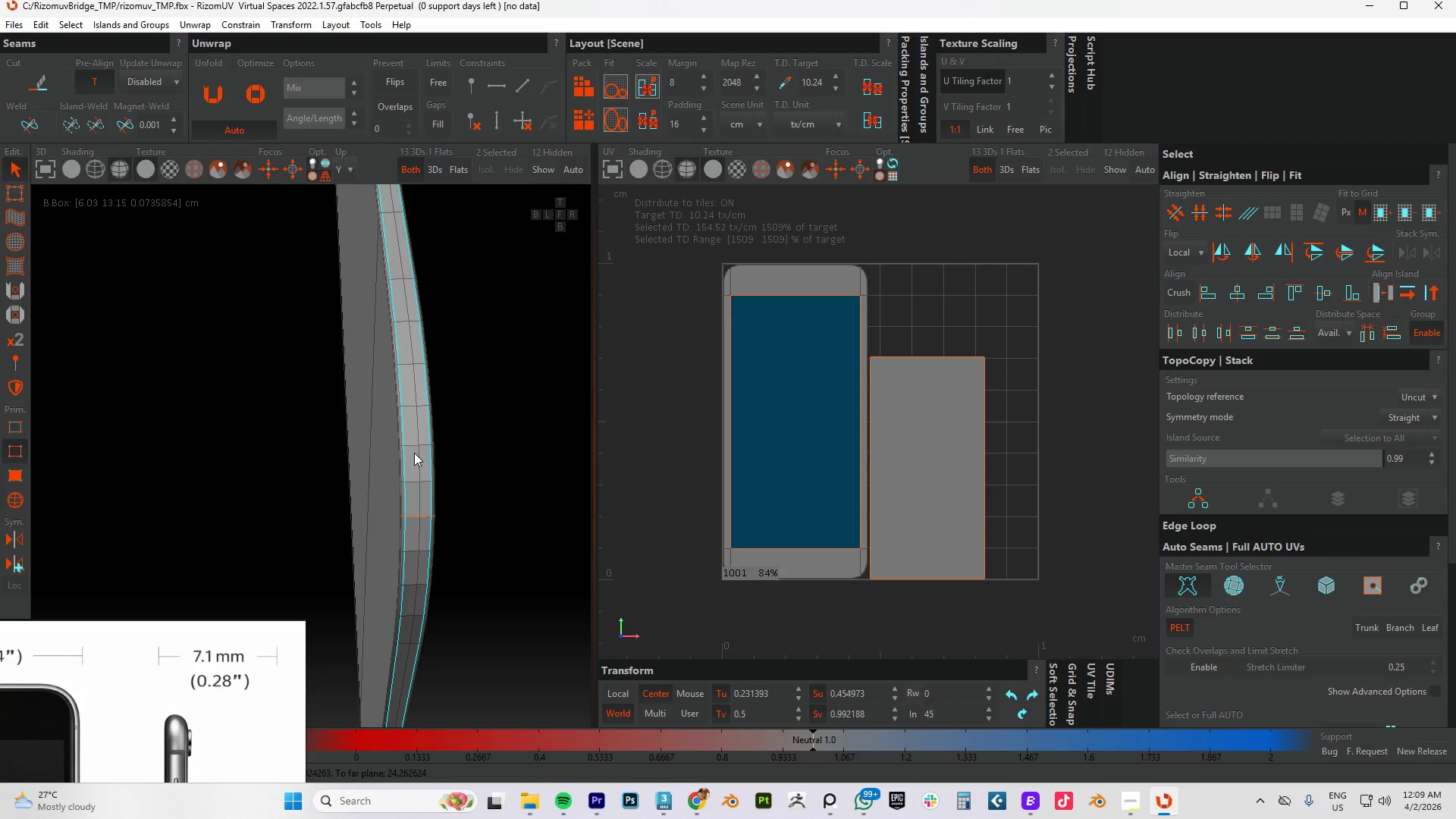 
scroll: coordinate [414, 453], scroll_direction: down, amount: 5.0
 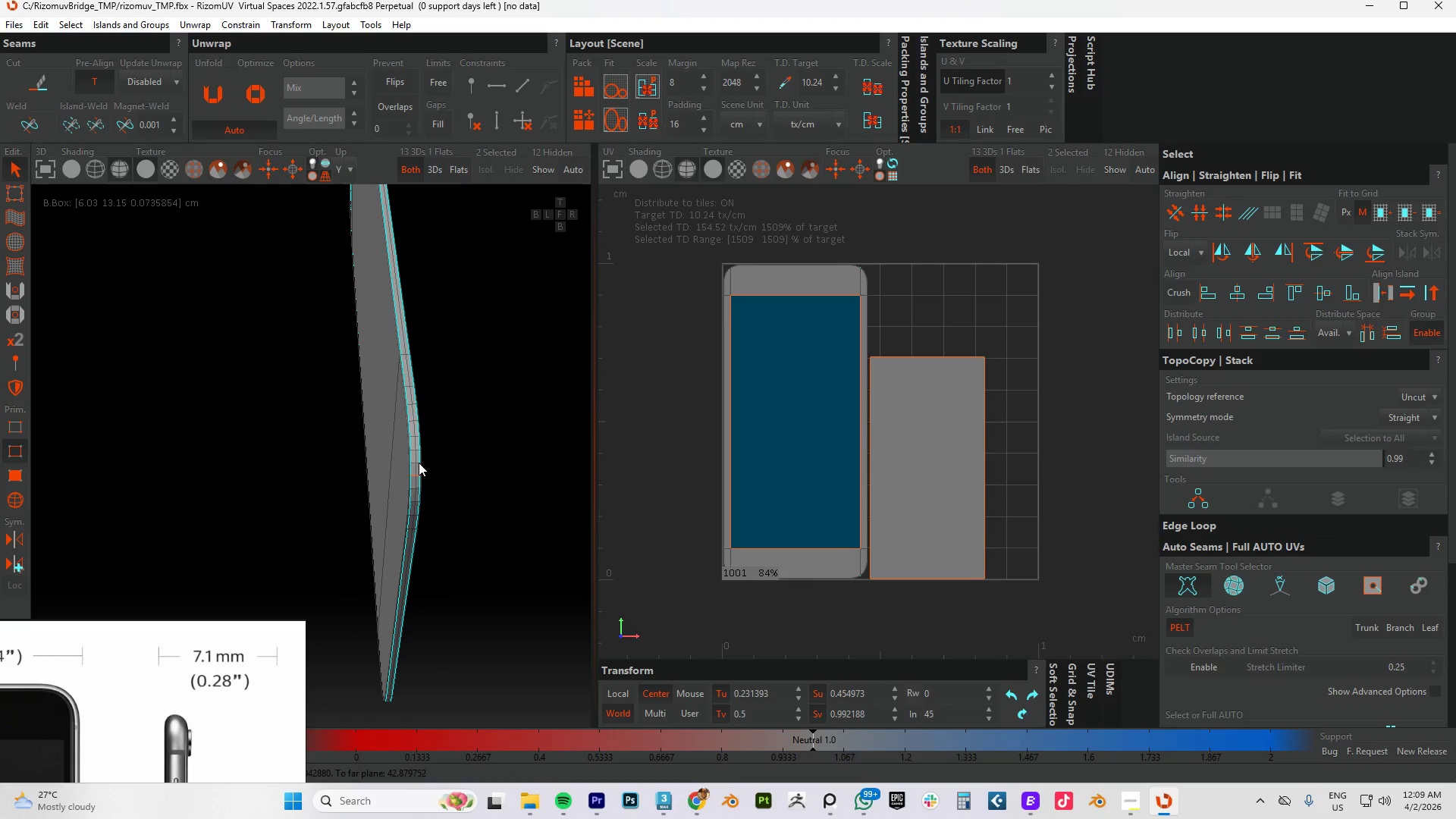 
scroll: coordinate [419, 464], scroll_direction: up, amount: 3.0
 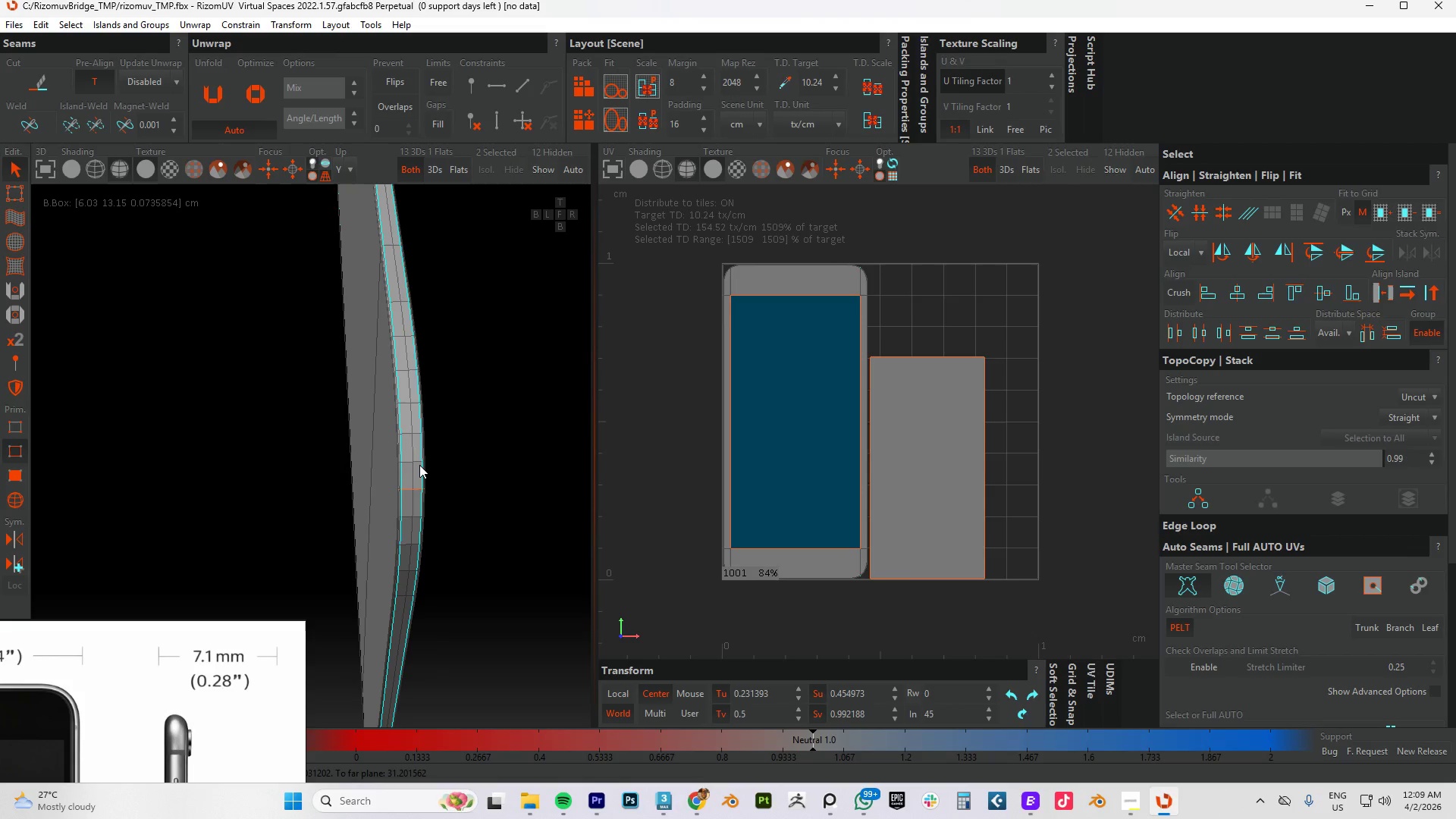 
key(C)
 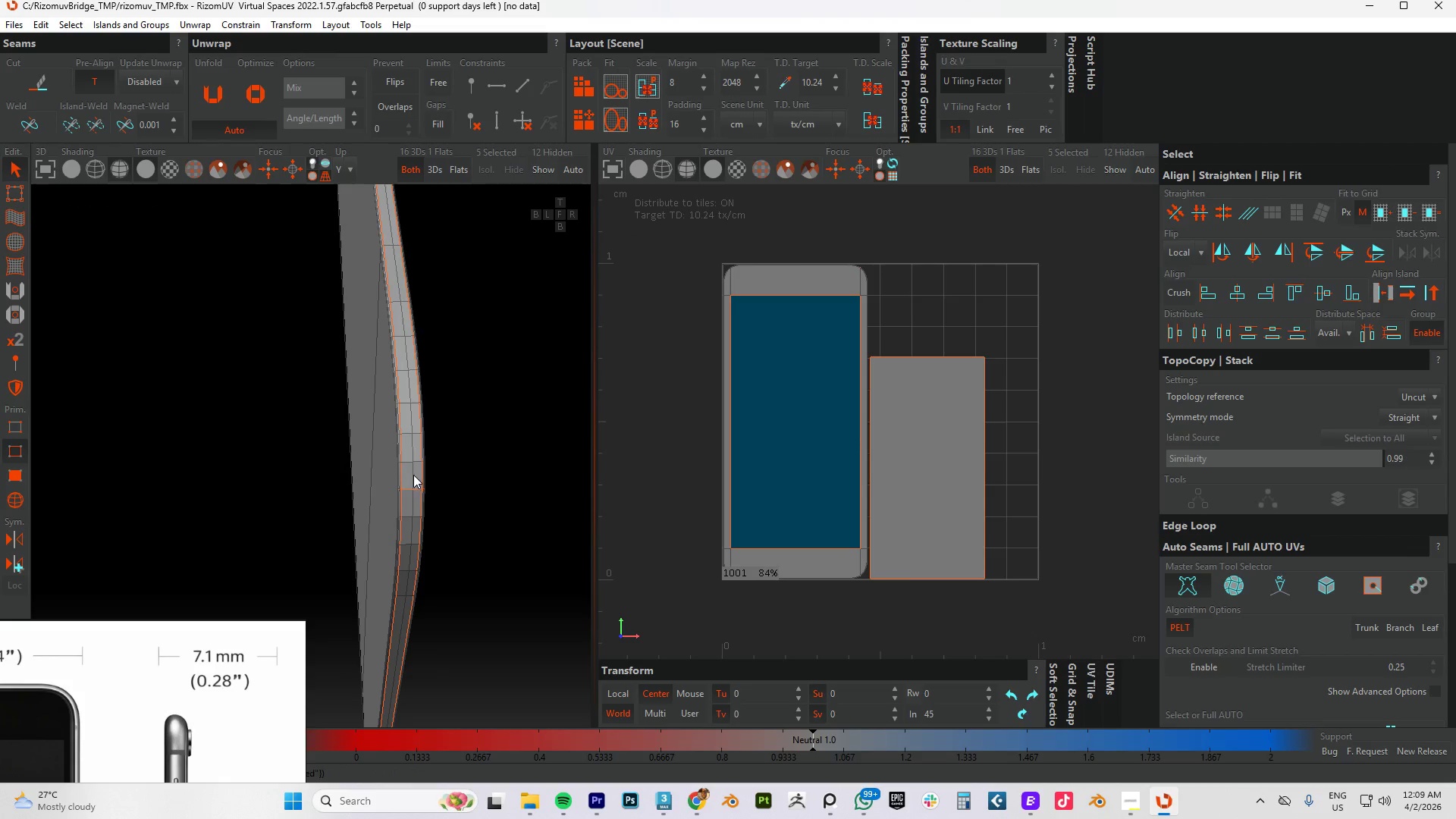 
hold_key(key=AltLeft, duration=0.75)
 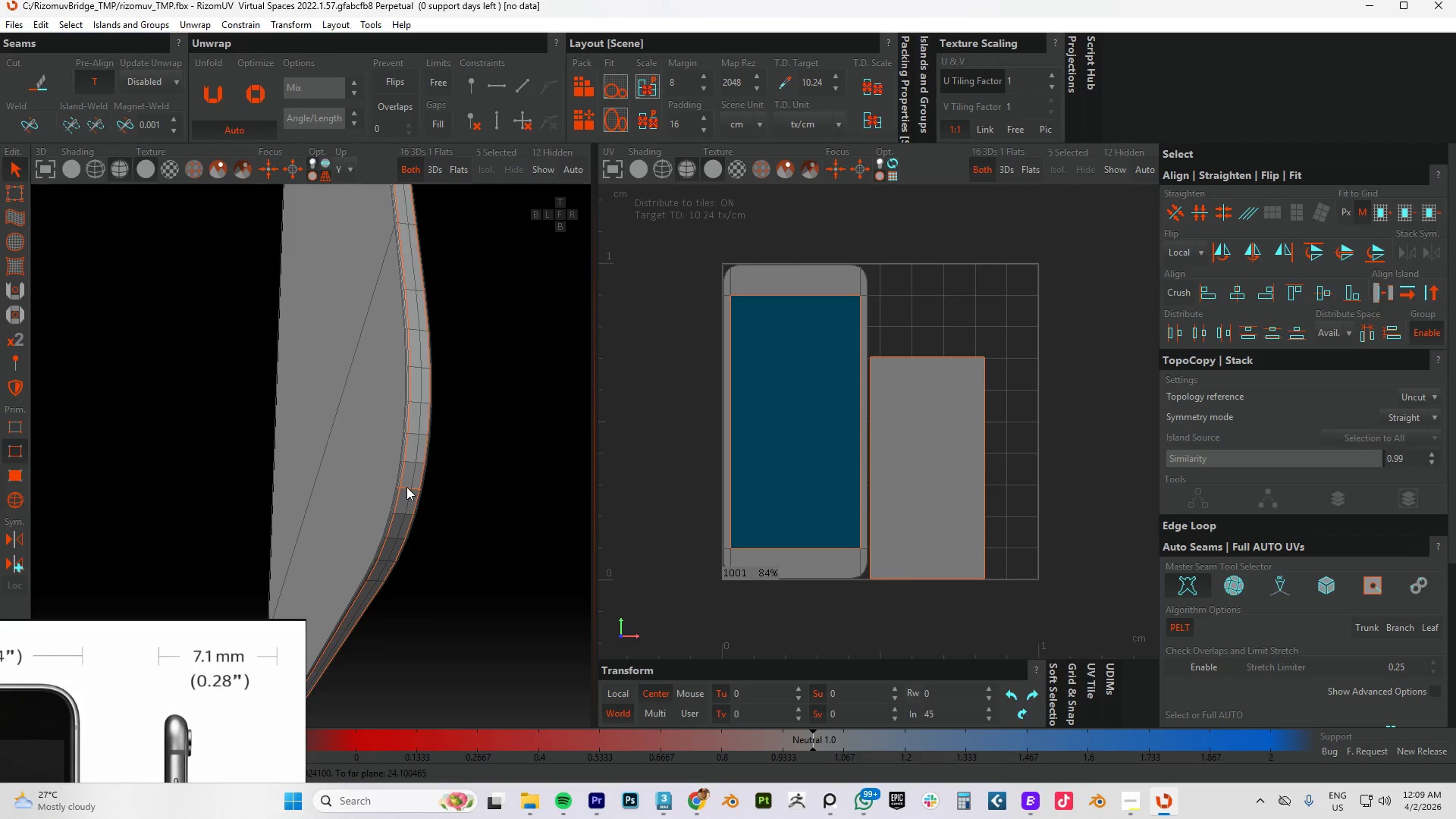 
double_click([406, 487])
 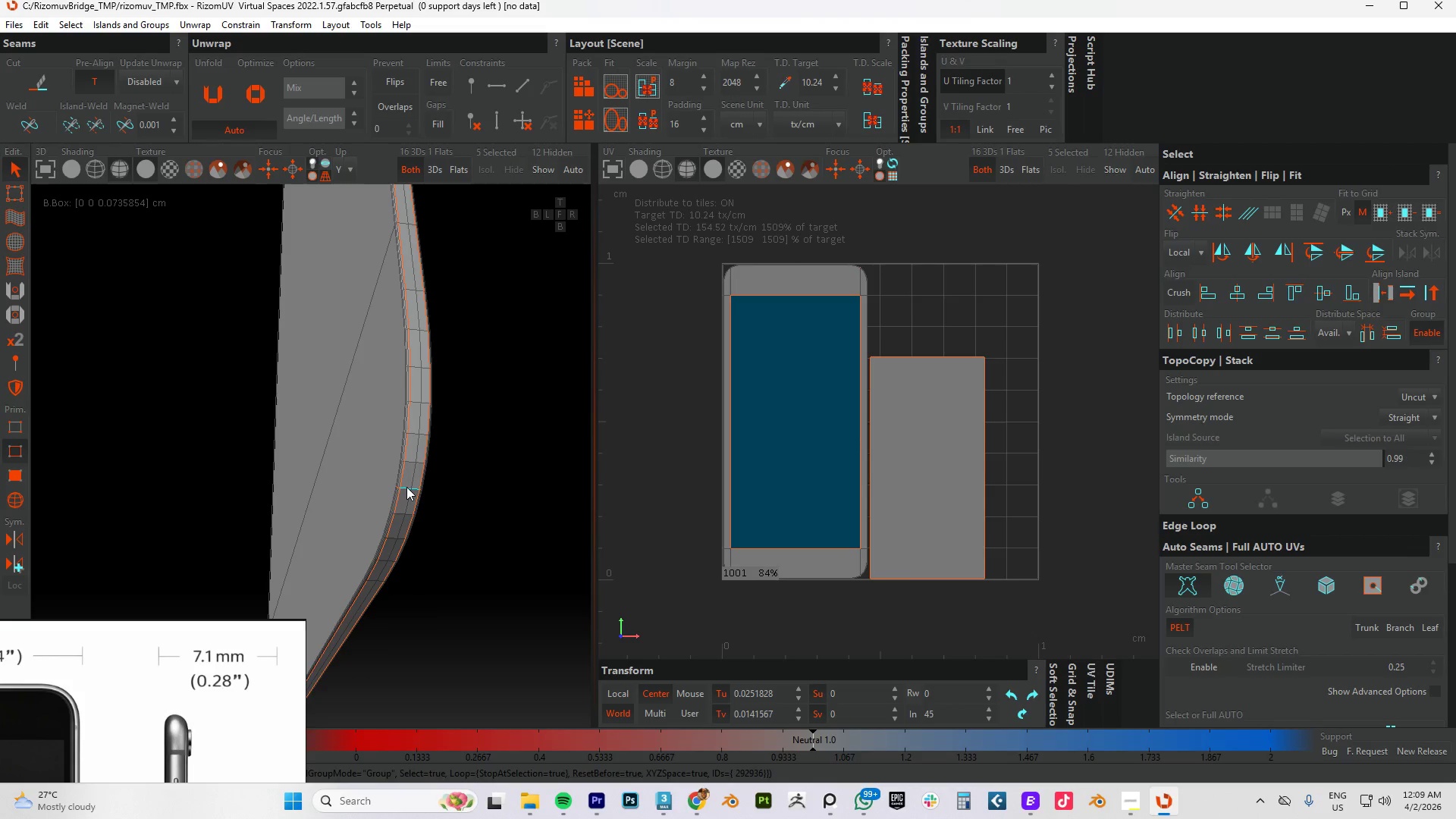 
triple_click([406, 487])
 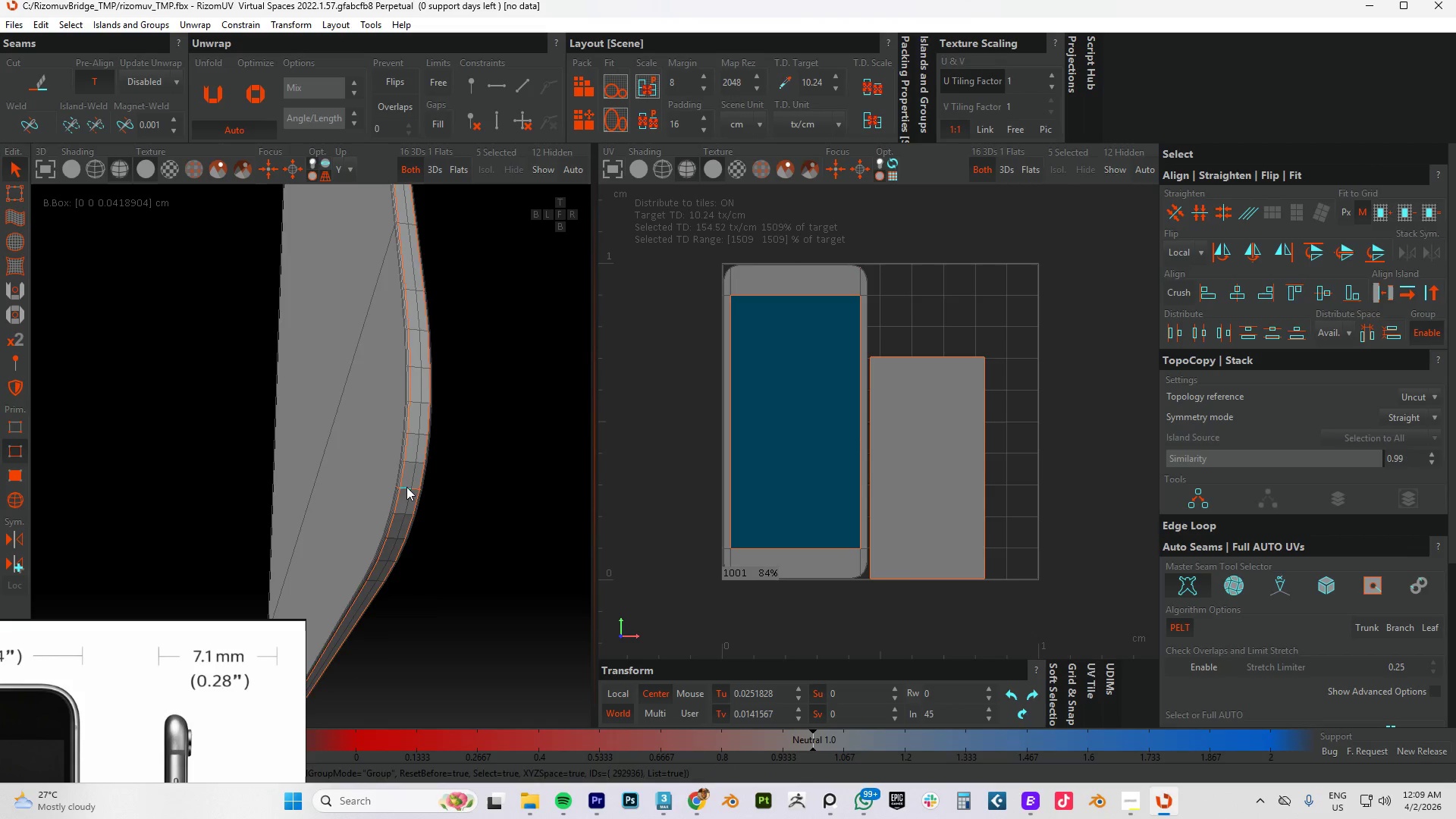 
left_click([405, 491])
 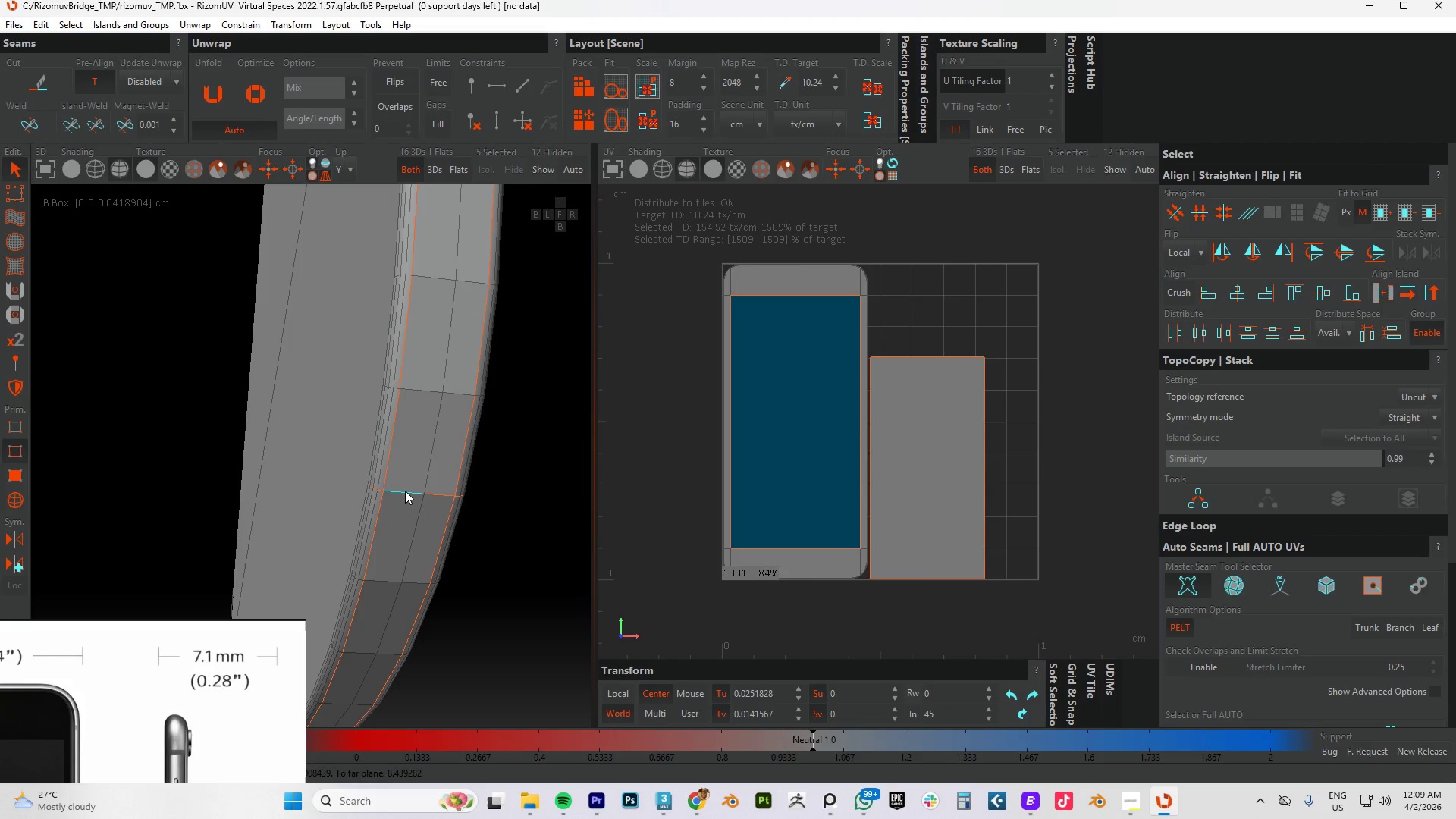 
scroll: coordinate [406, 487], scroll_direction: up, amount: 5.0
 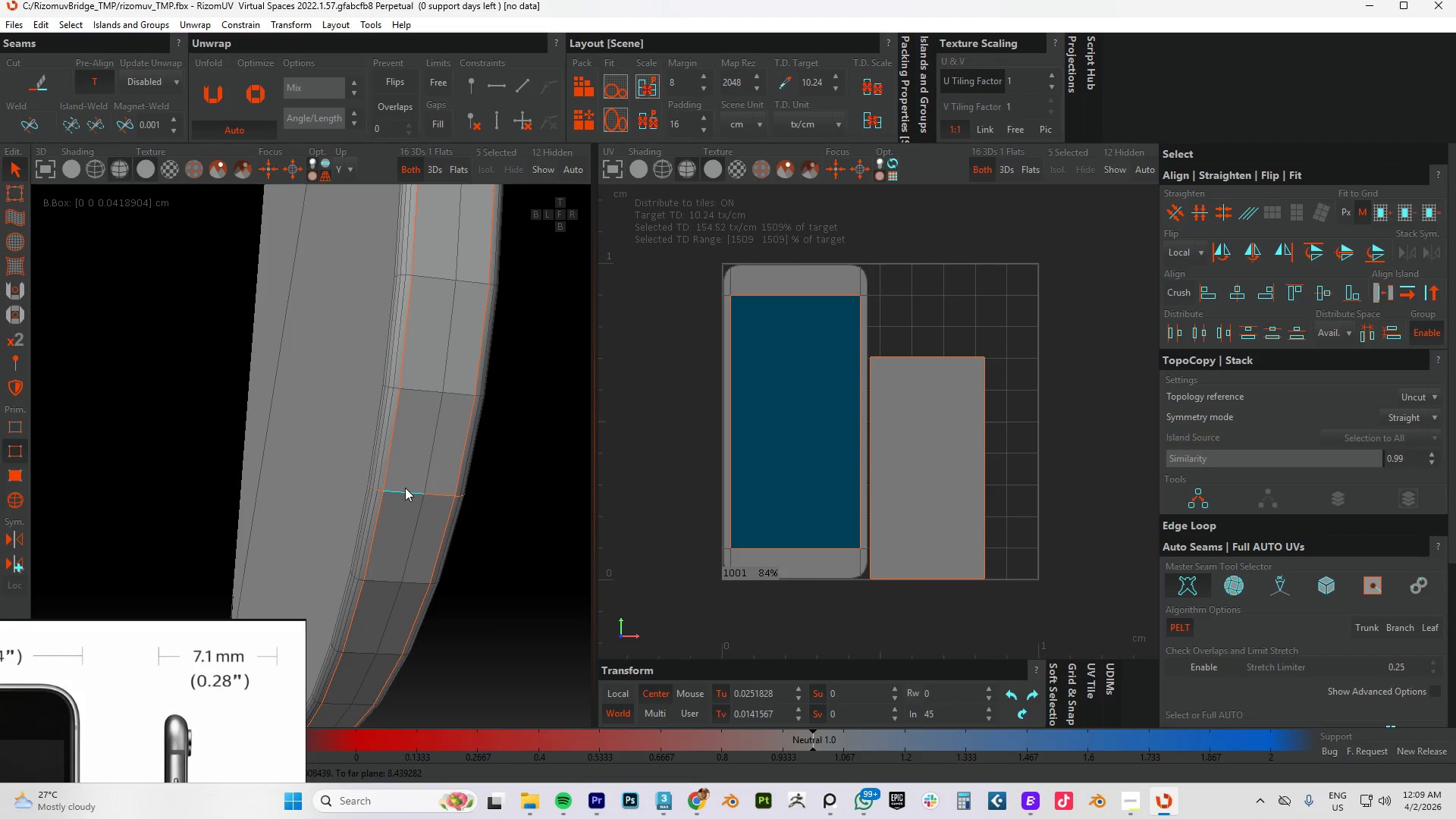 
double_click([406, 491])
 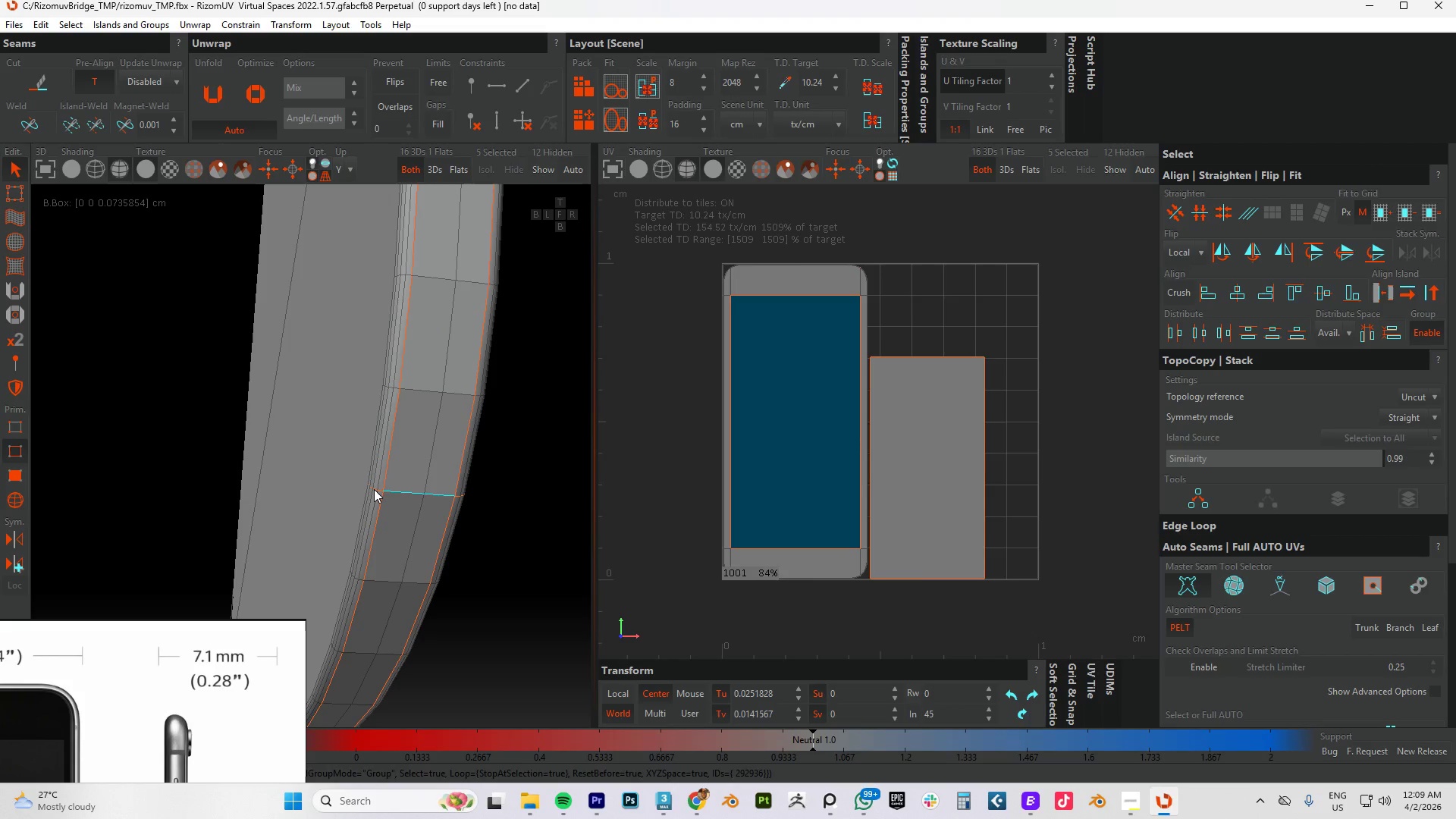 
hold_key(key=ControlLeft, duration=1.41)
left_click([380, 489])
 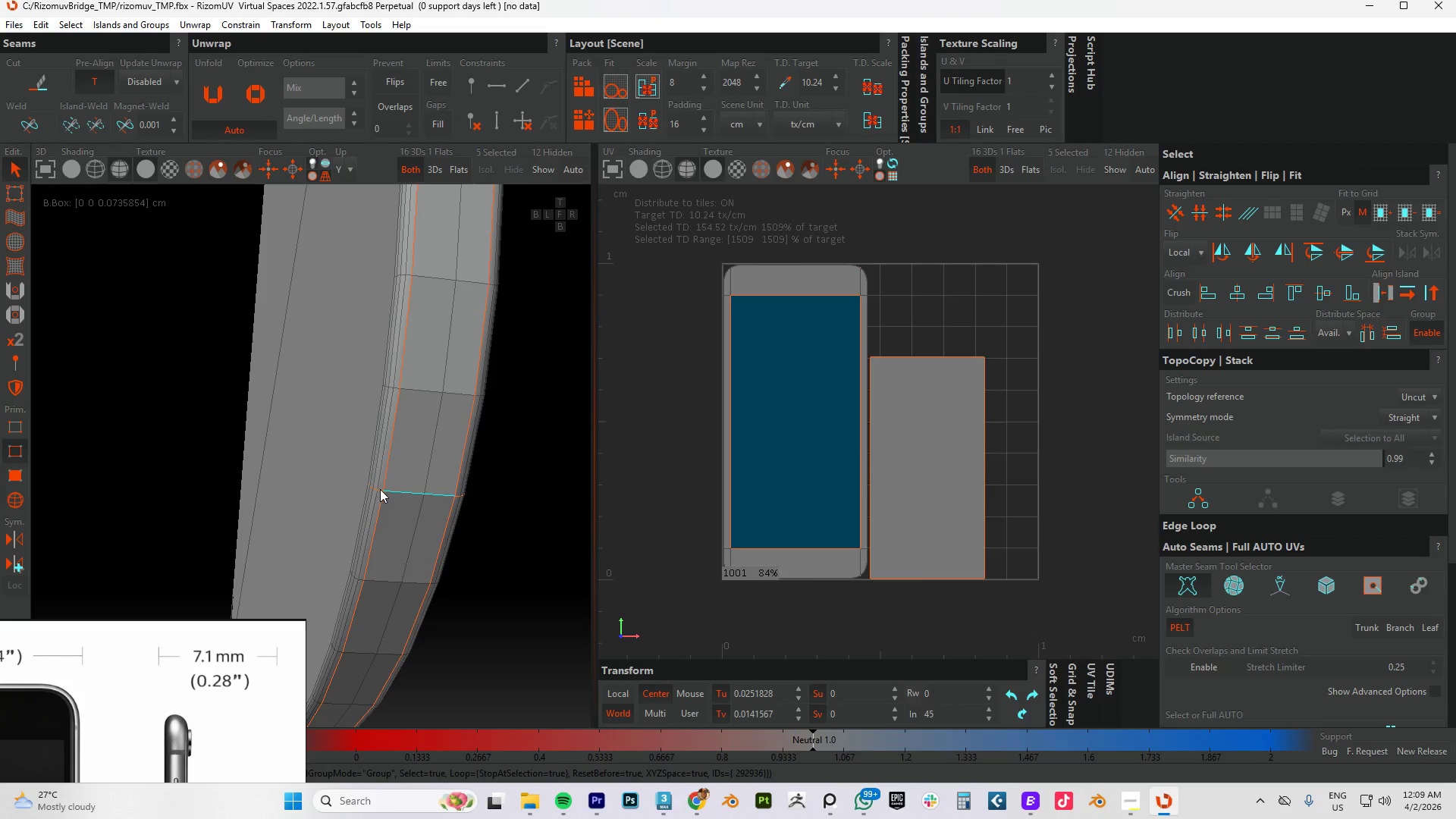 
double_click([380, 489])
 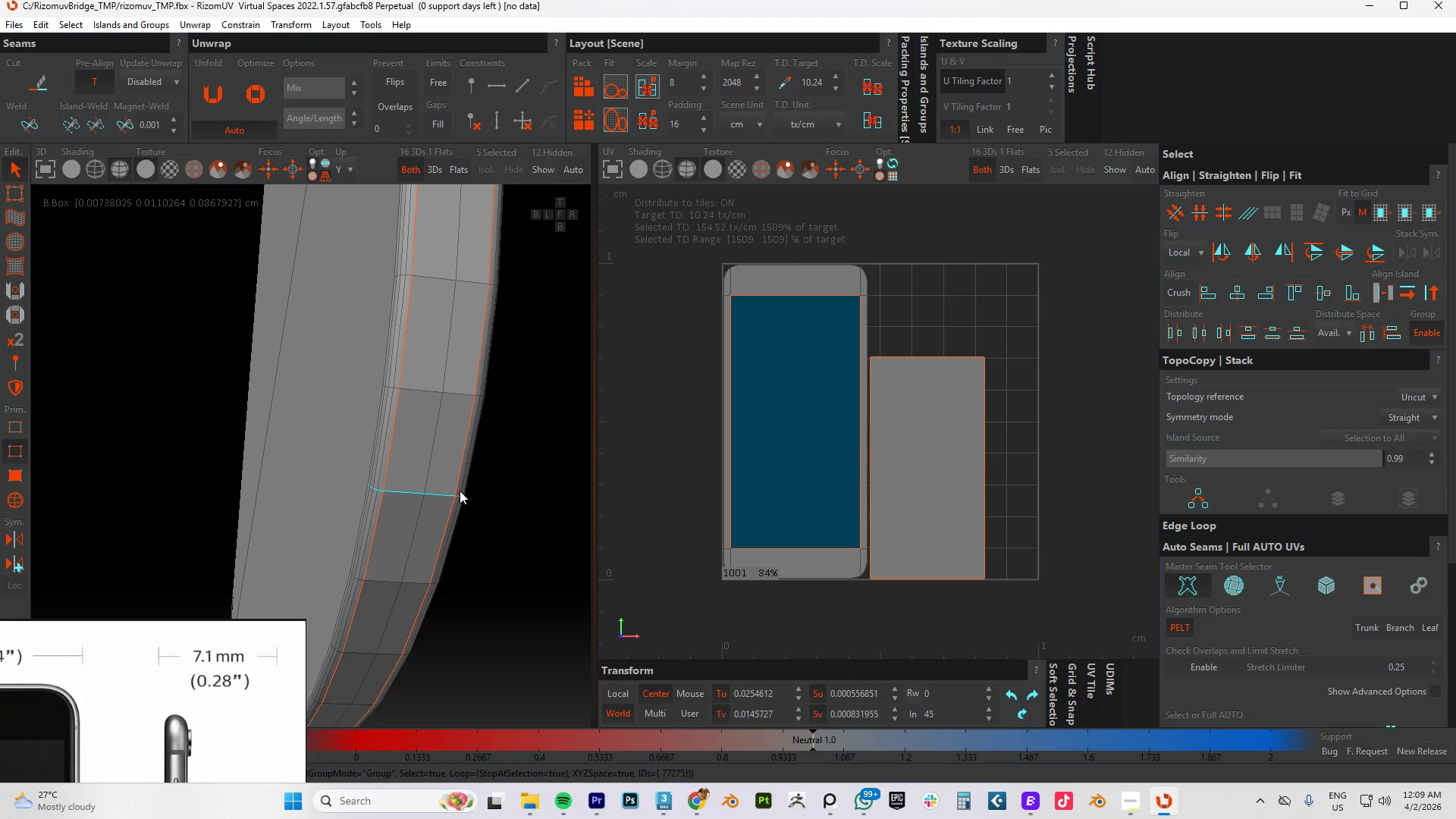 
hold_key(key=AltLeft, duration=1.17)
 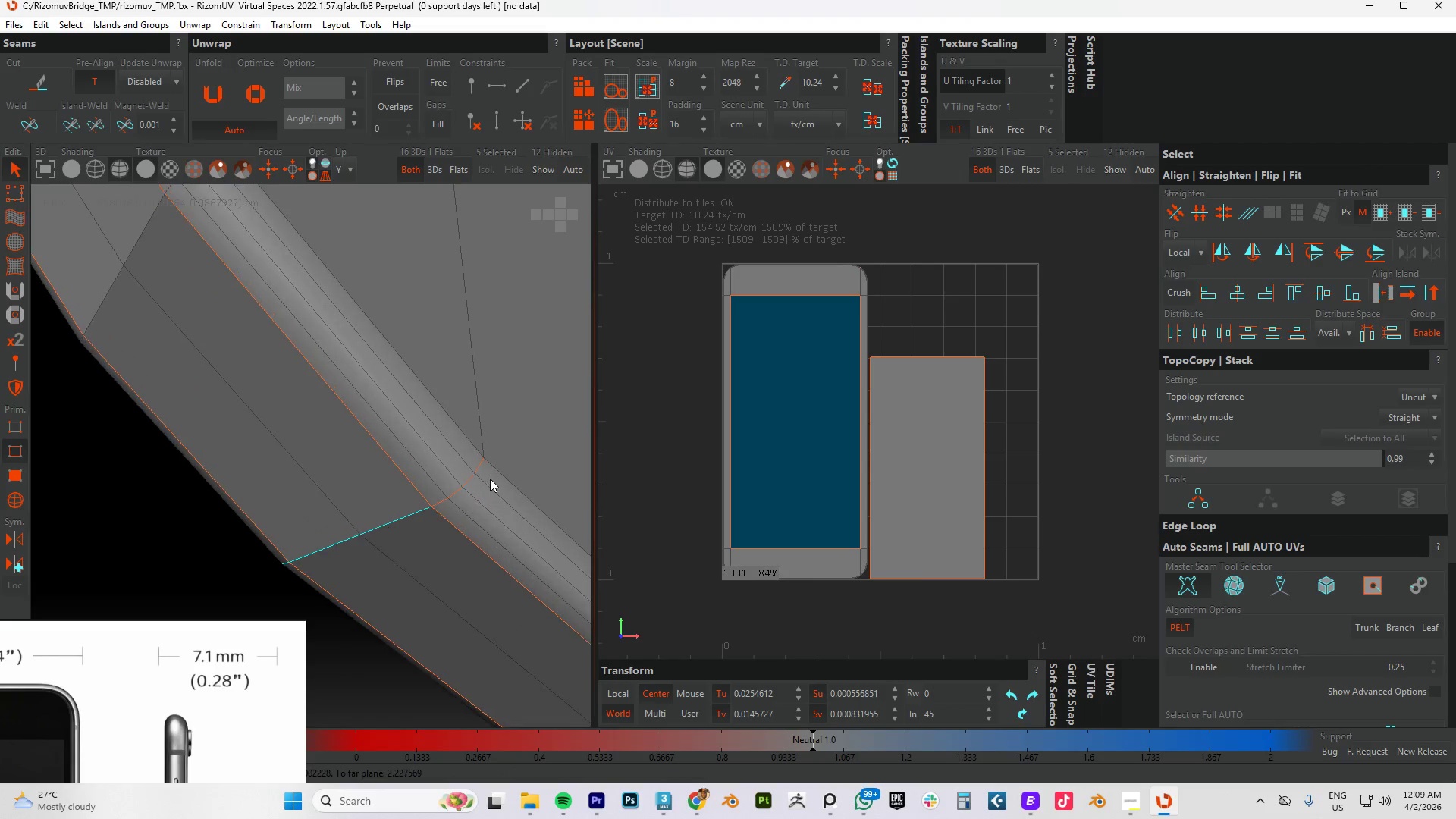 
hold_key(key=AltLeft, duration=5.72)
 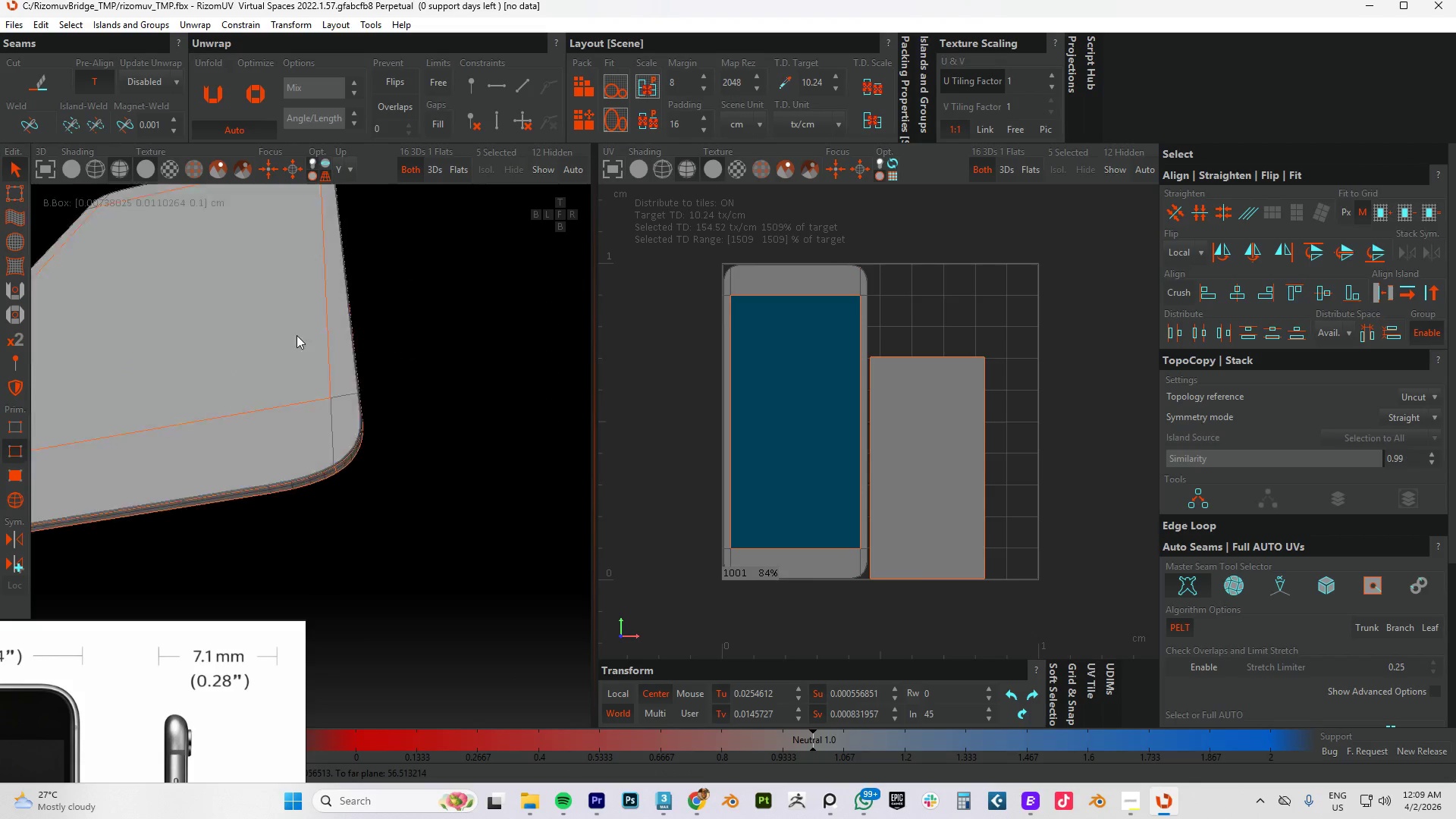 
hold_key(key=ControlLeft, duration=1.42)
 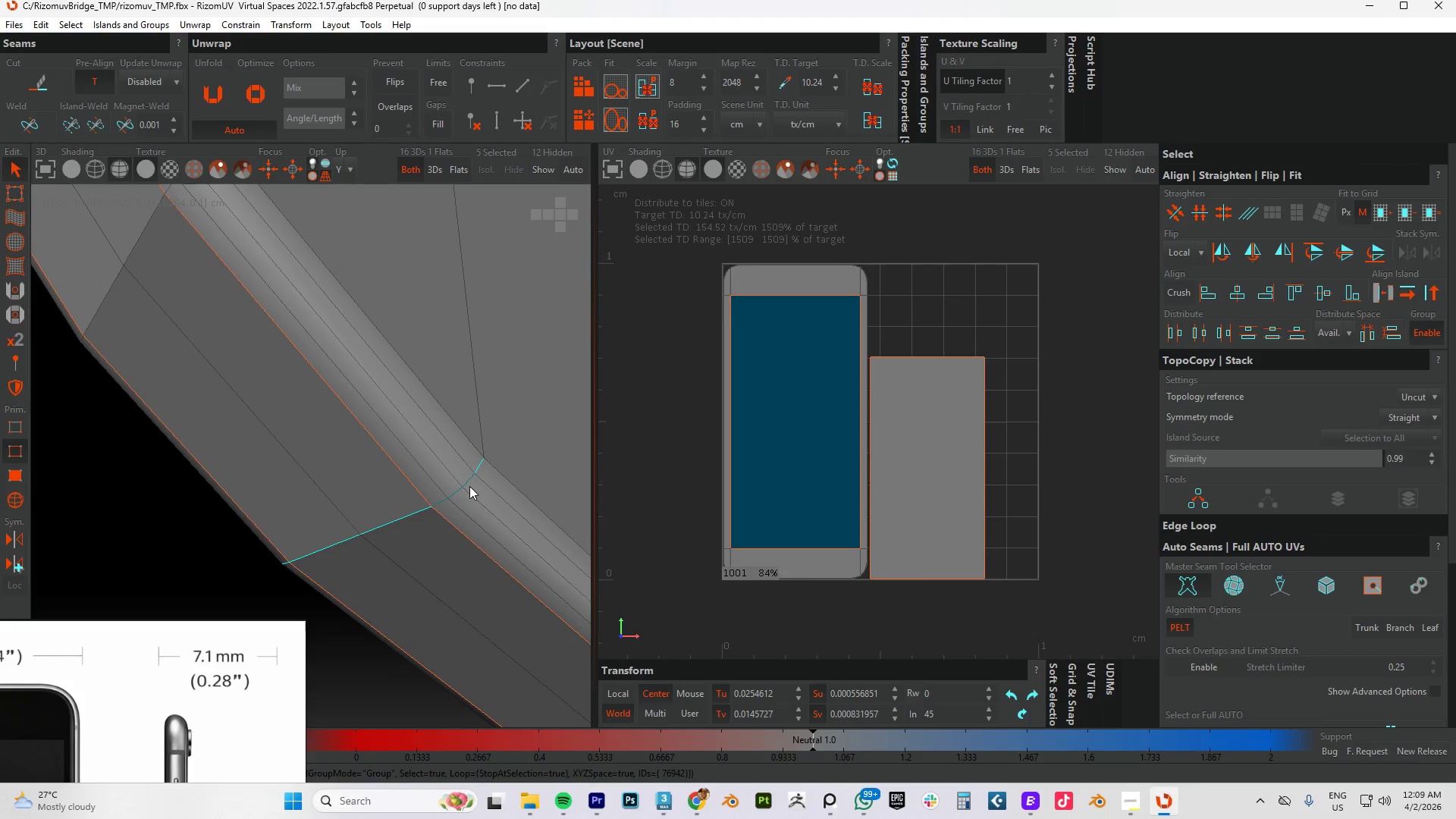 
scroll: coordinate [490, 479], scroll_direction: up, amount: 5.0
 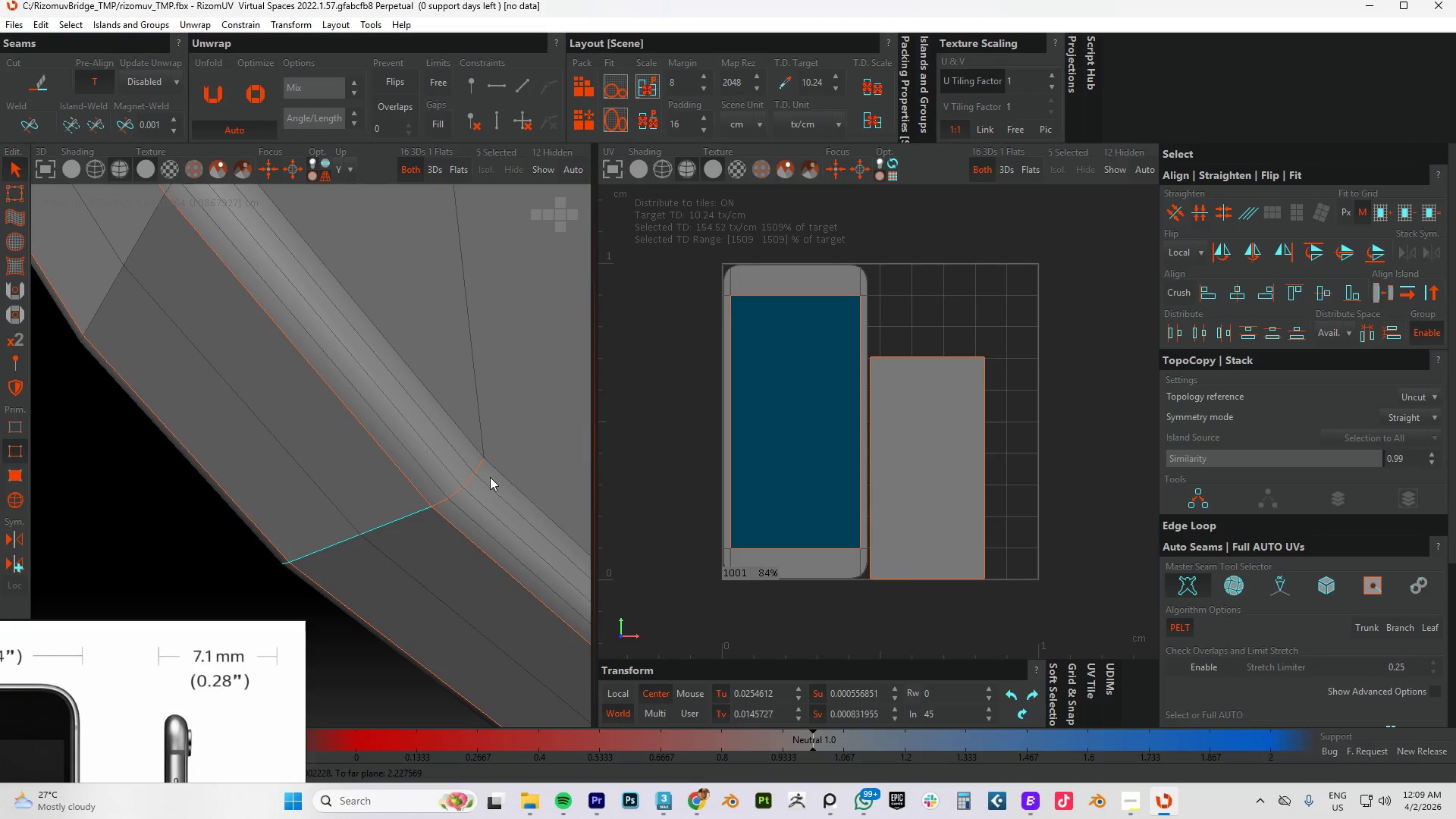 
left_click([479, 468])
 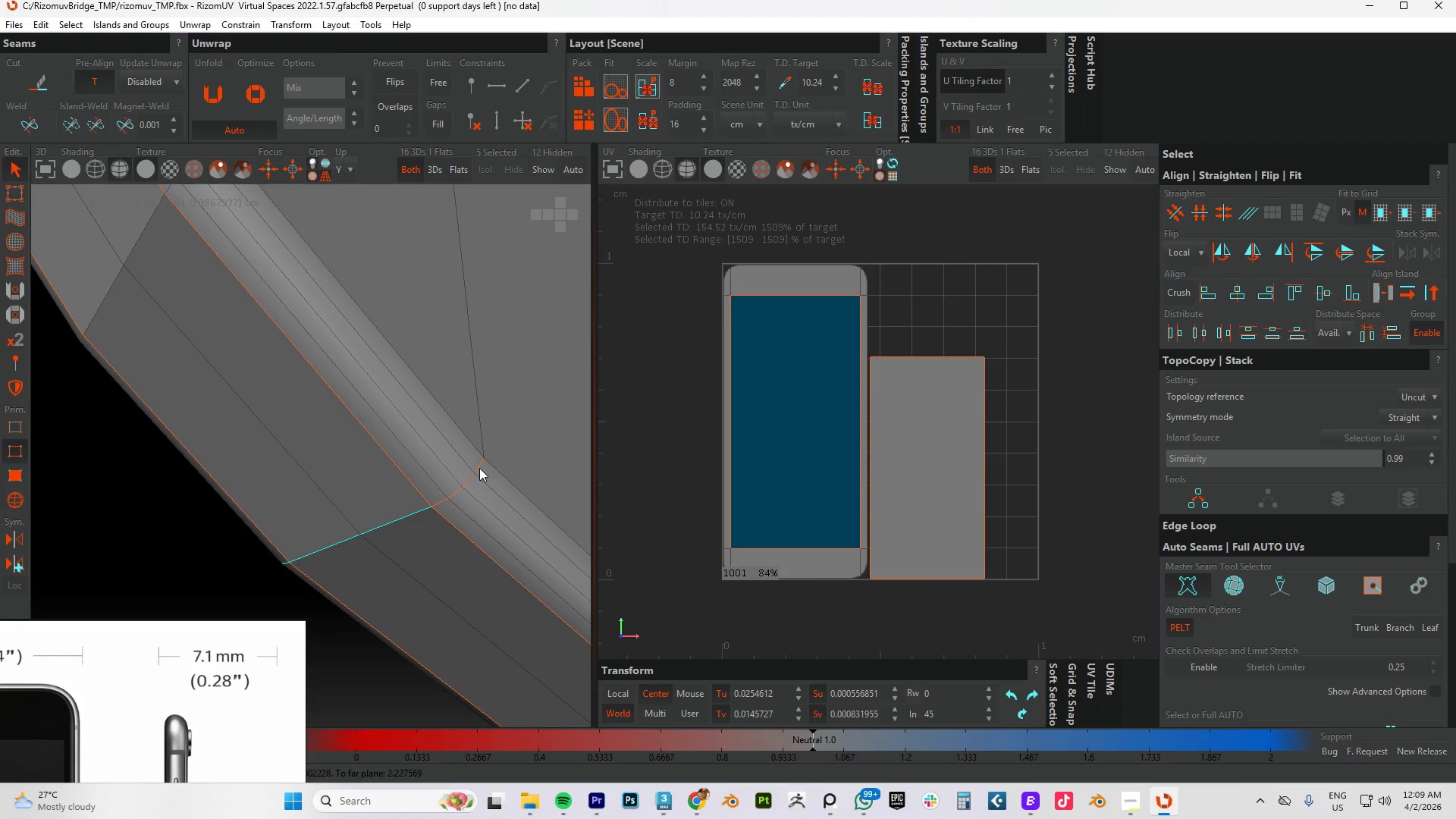 
double_click([479, 468])
 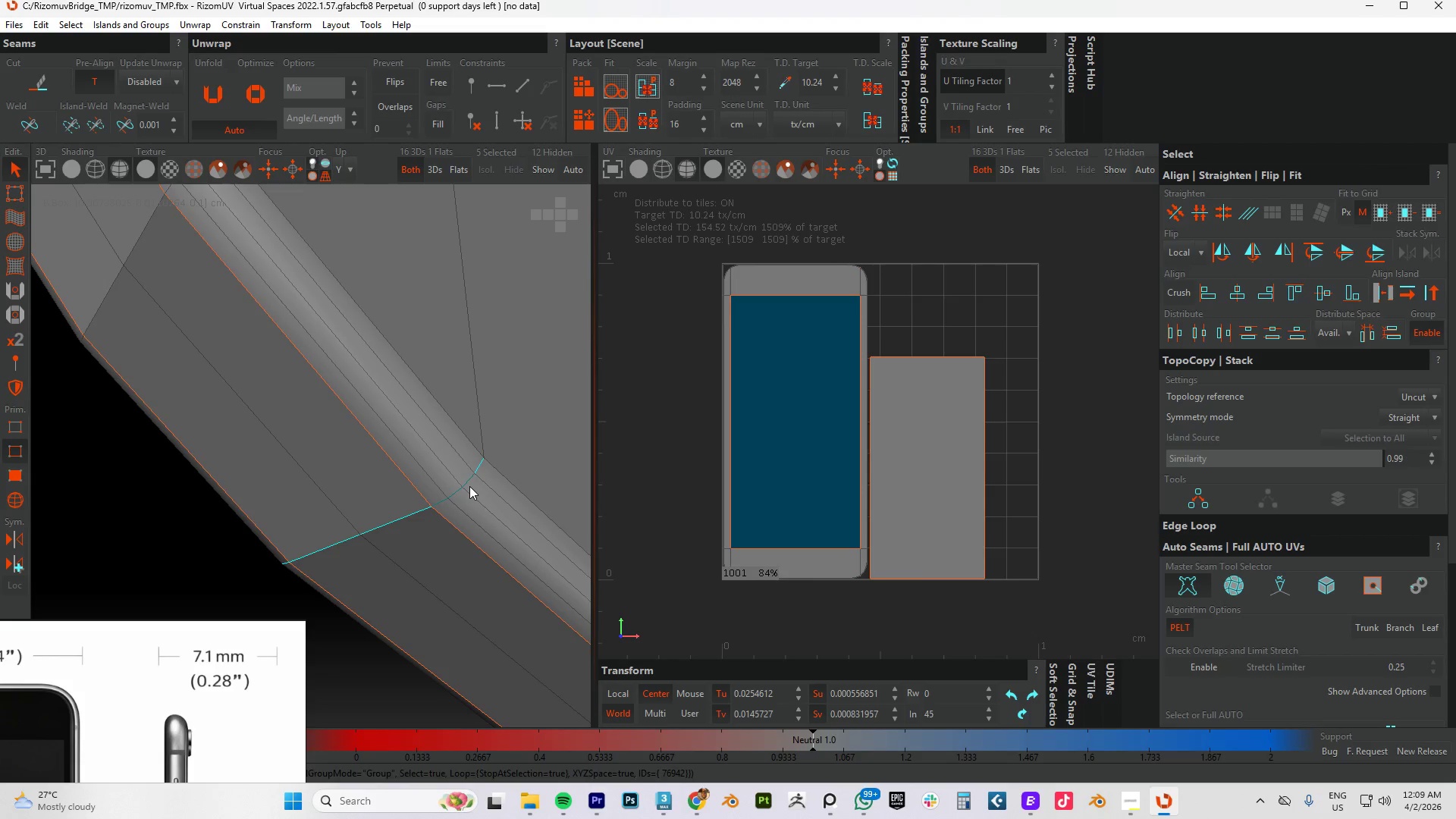 
scroll: coordinate [476, 467], scroll_direction: down, amount: 14.0
 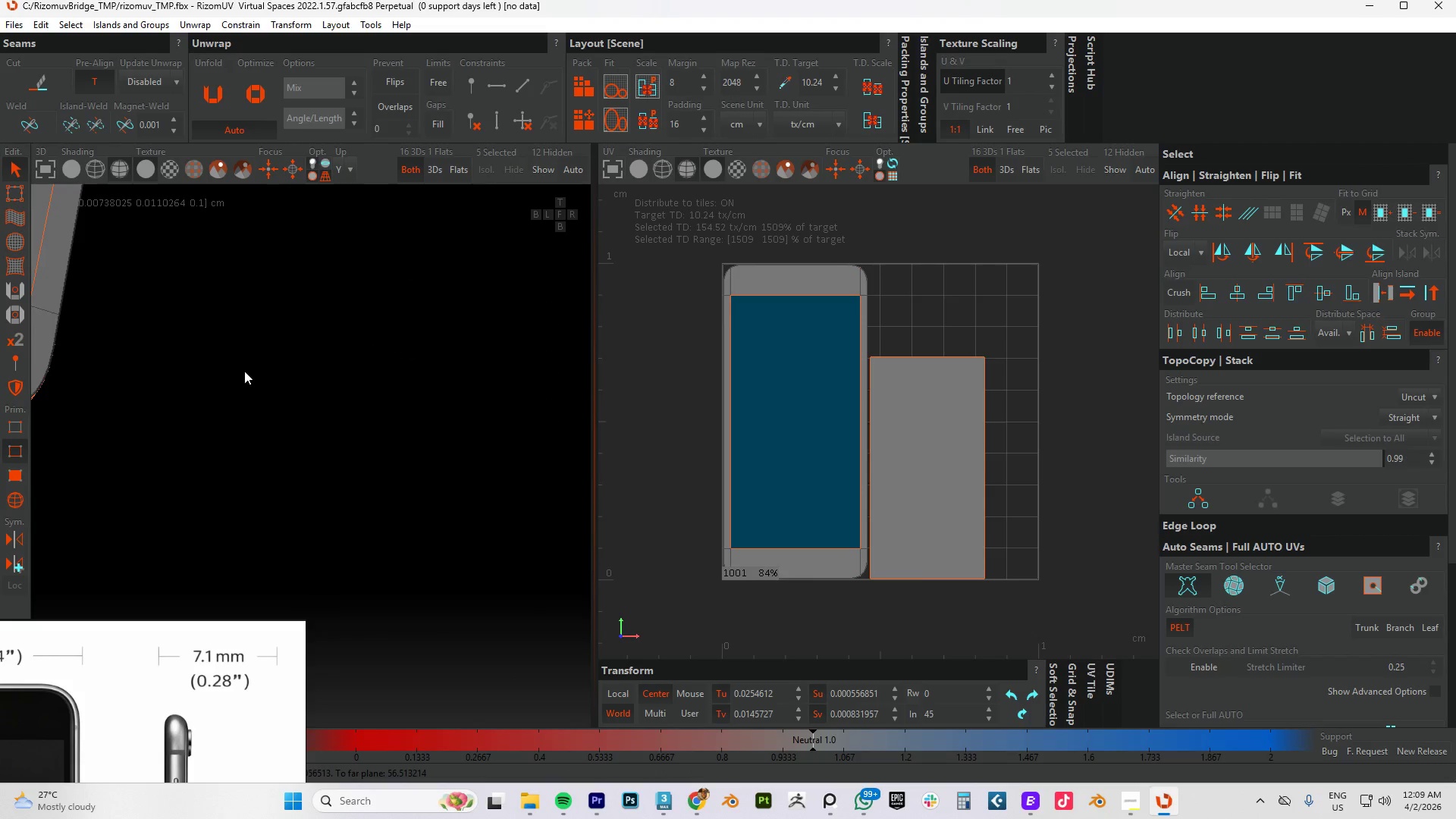 
hold_key(key=AltLeft, duration=1.08)
 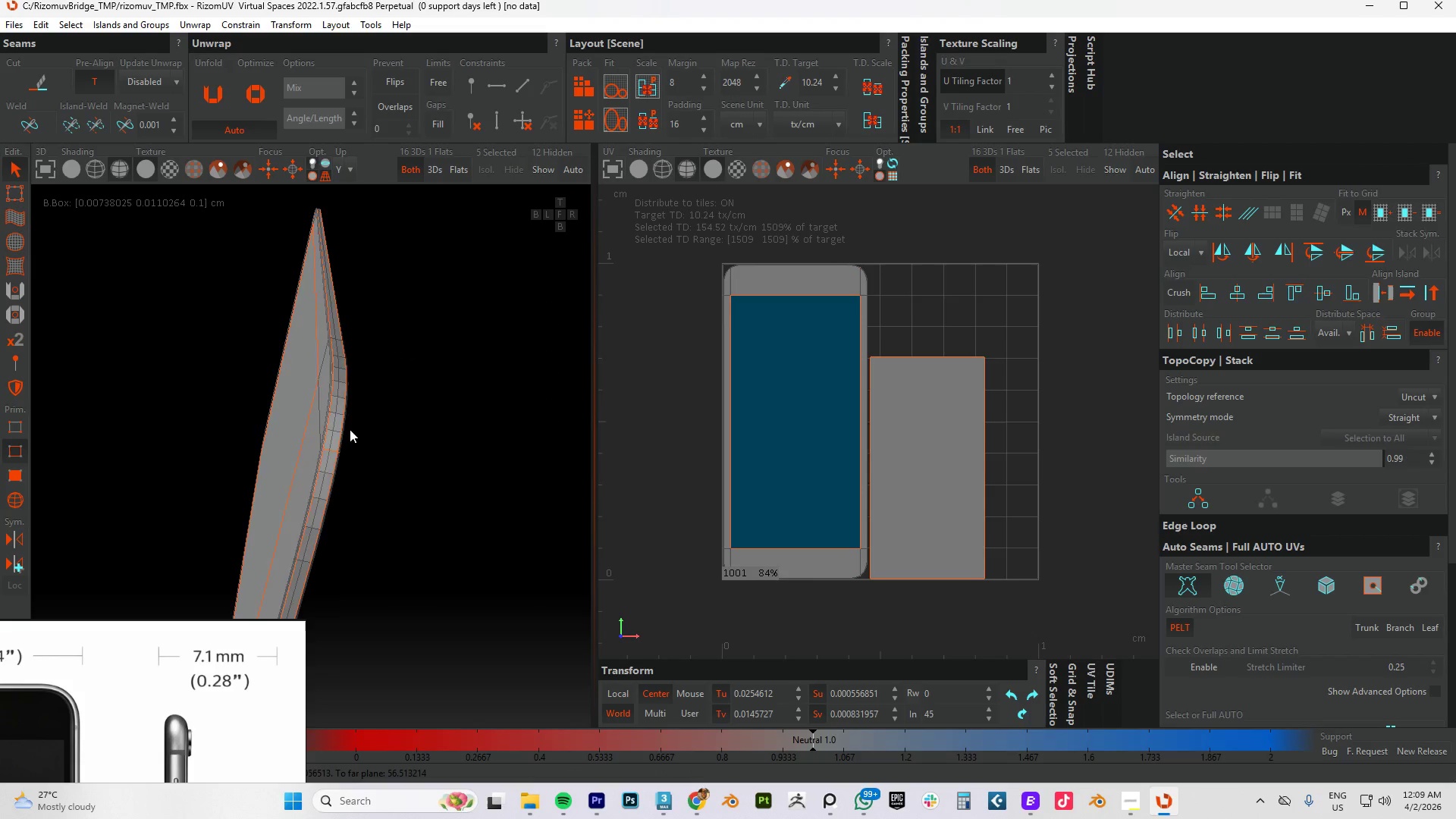 
hold_key(key=AltLeft, duration=1.99)
scroll: coordinate [350, 429], scroll_direction: up, amount: 4.0
 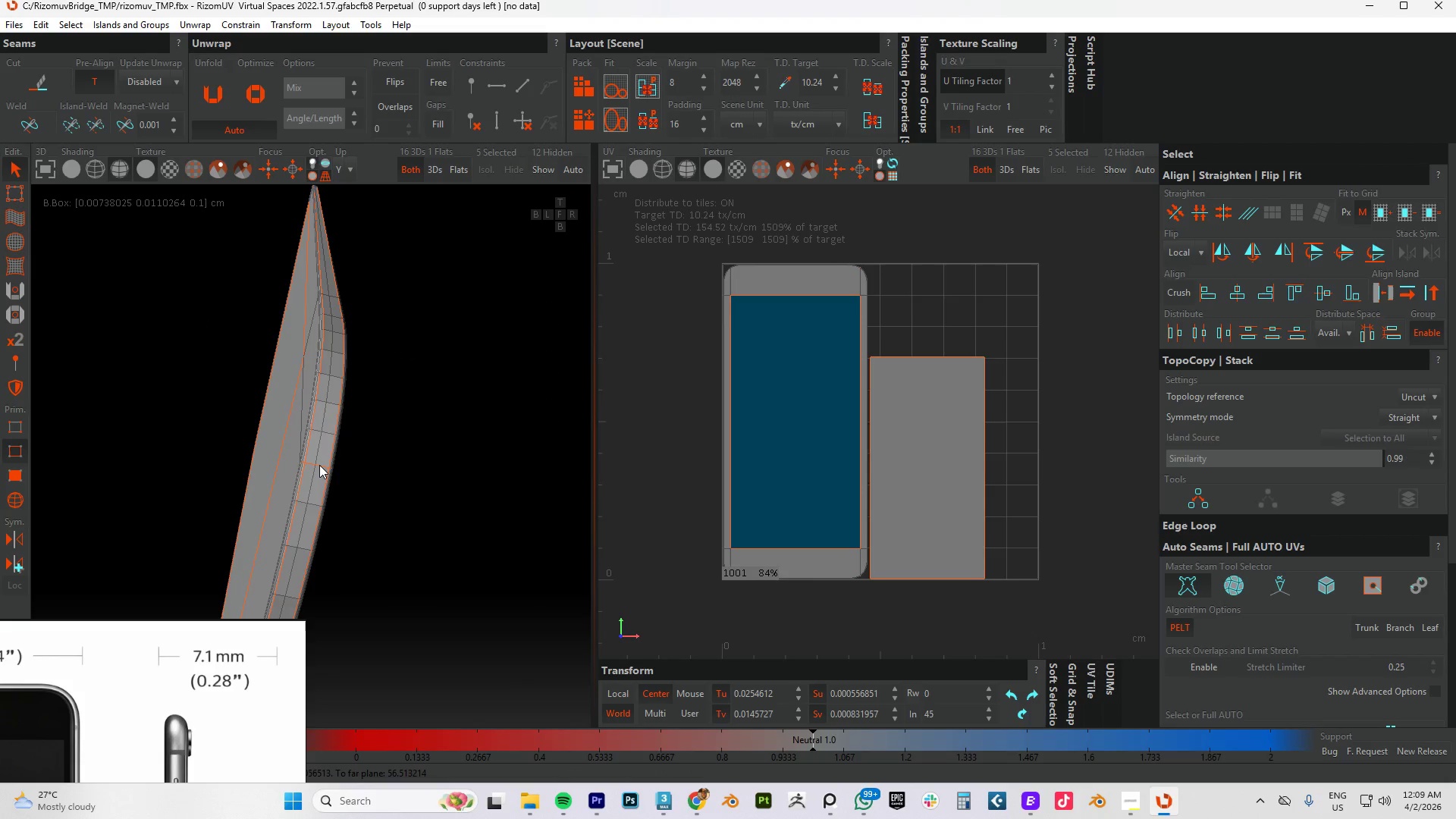 
double_click([319, 465])
 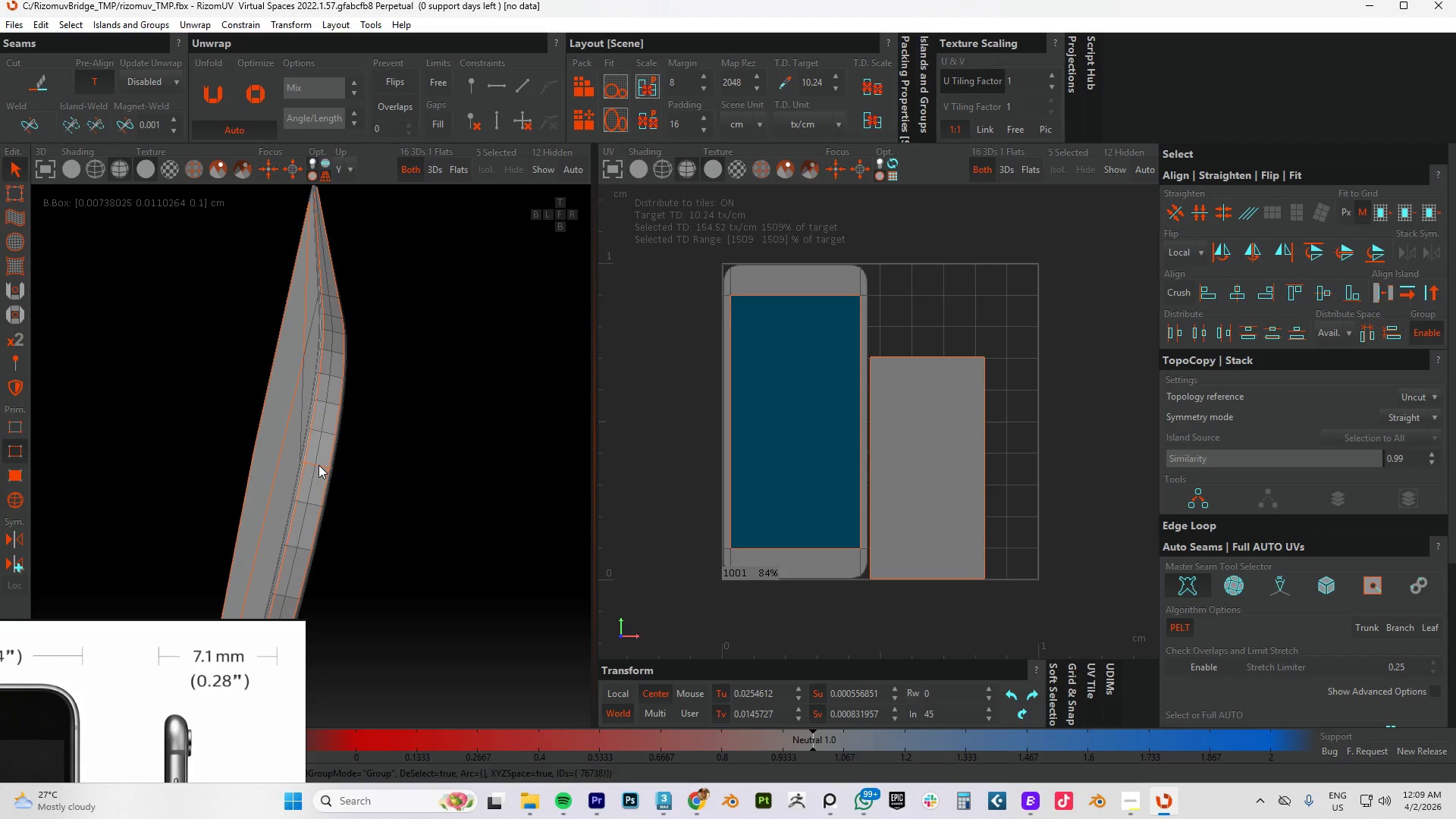 
hold_key(key=AltLeft, duration=0.41)
 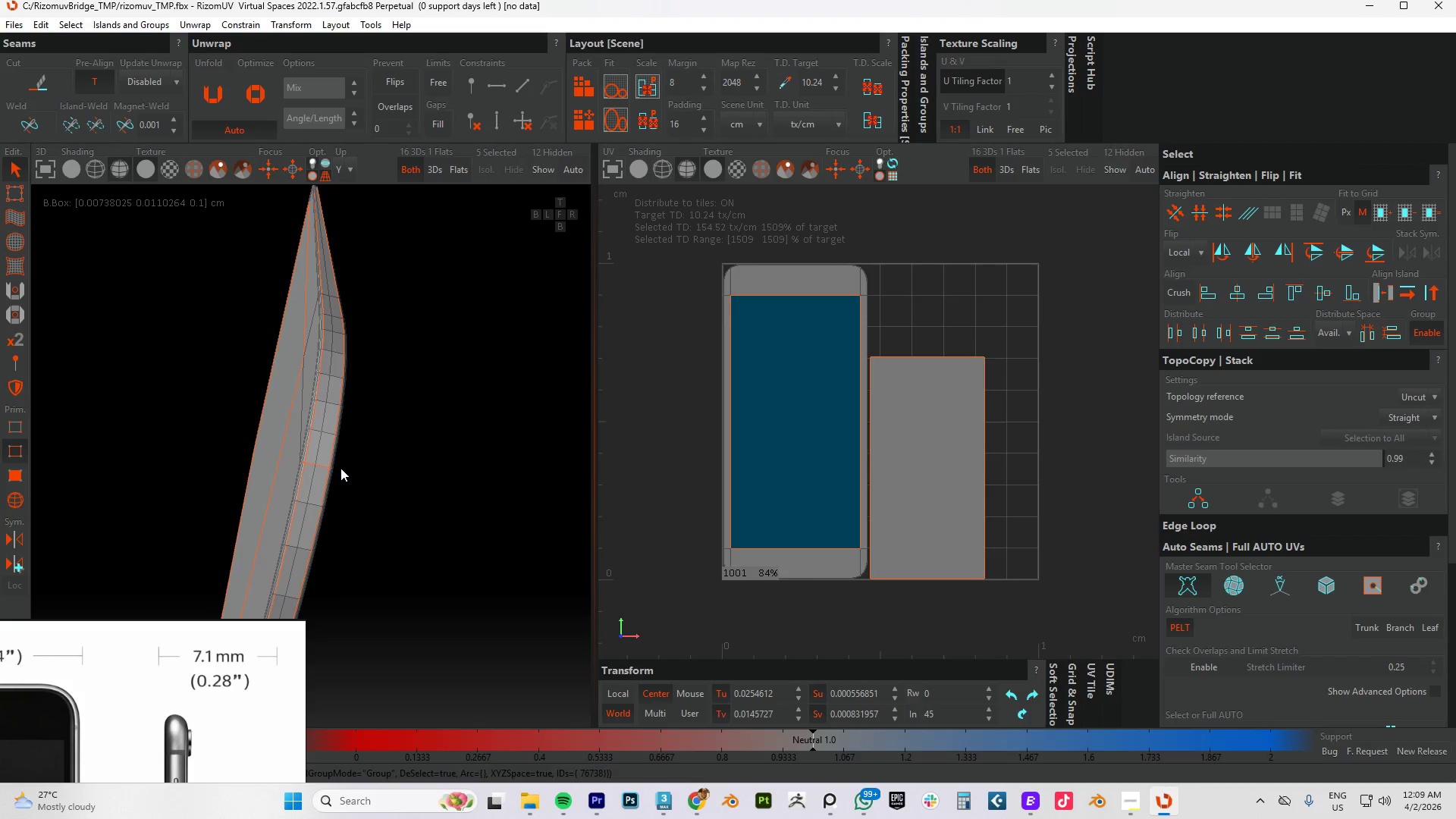 
hold_key(key=AltLeft, duration=1.5)
 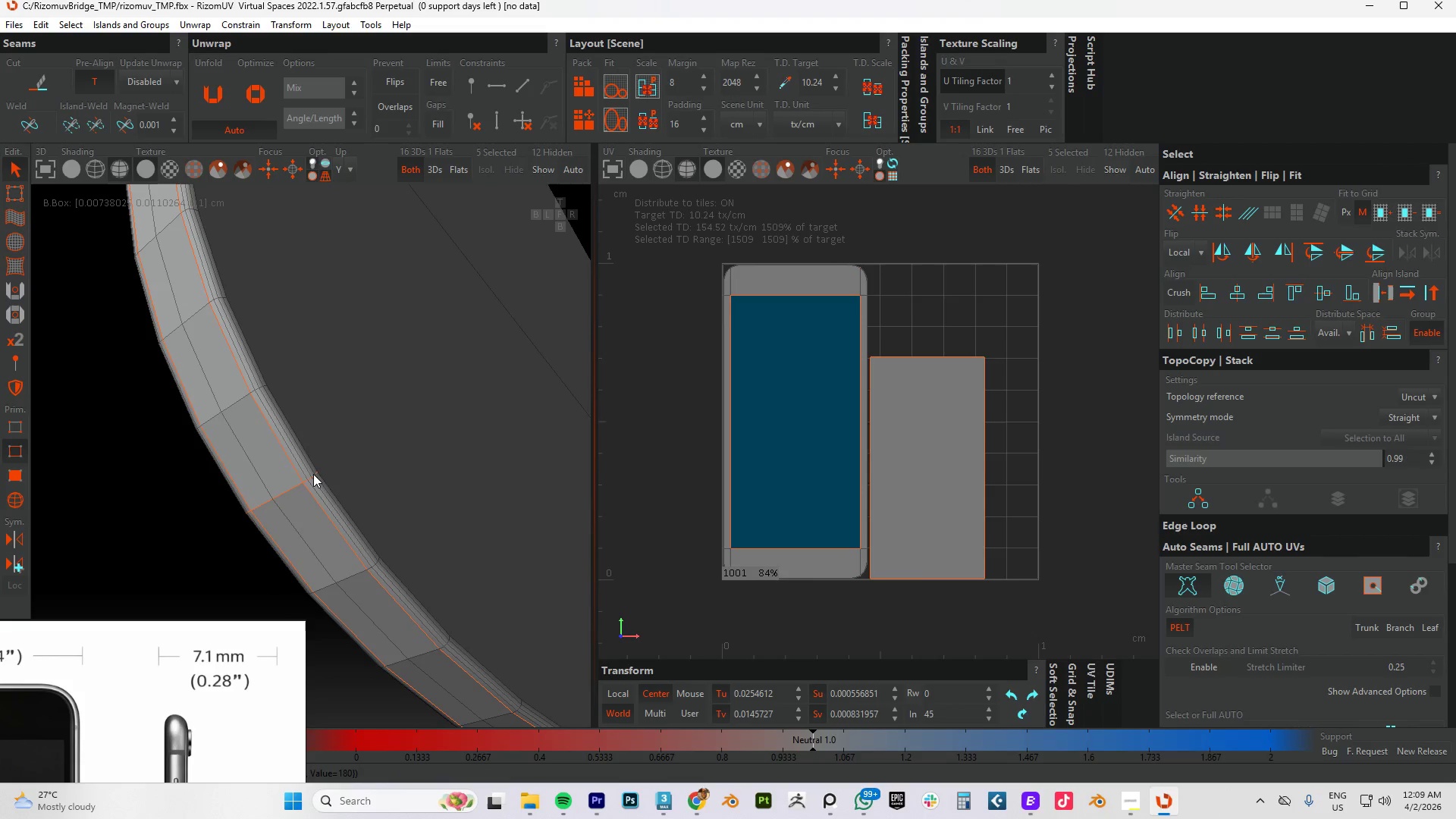 
scroll: coordinate [337, 470], scroll_direction: up, amount: 4.0
 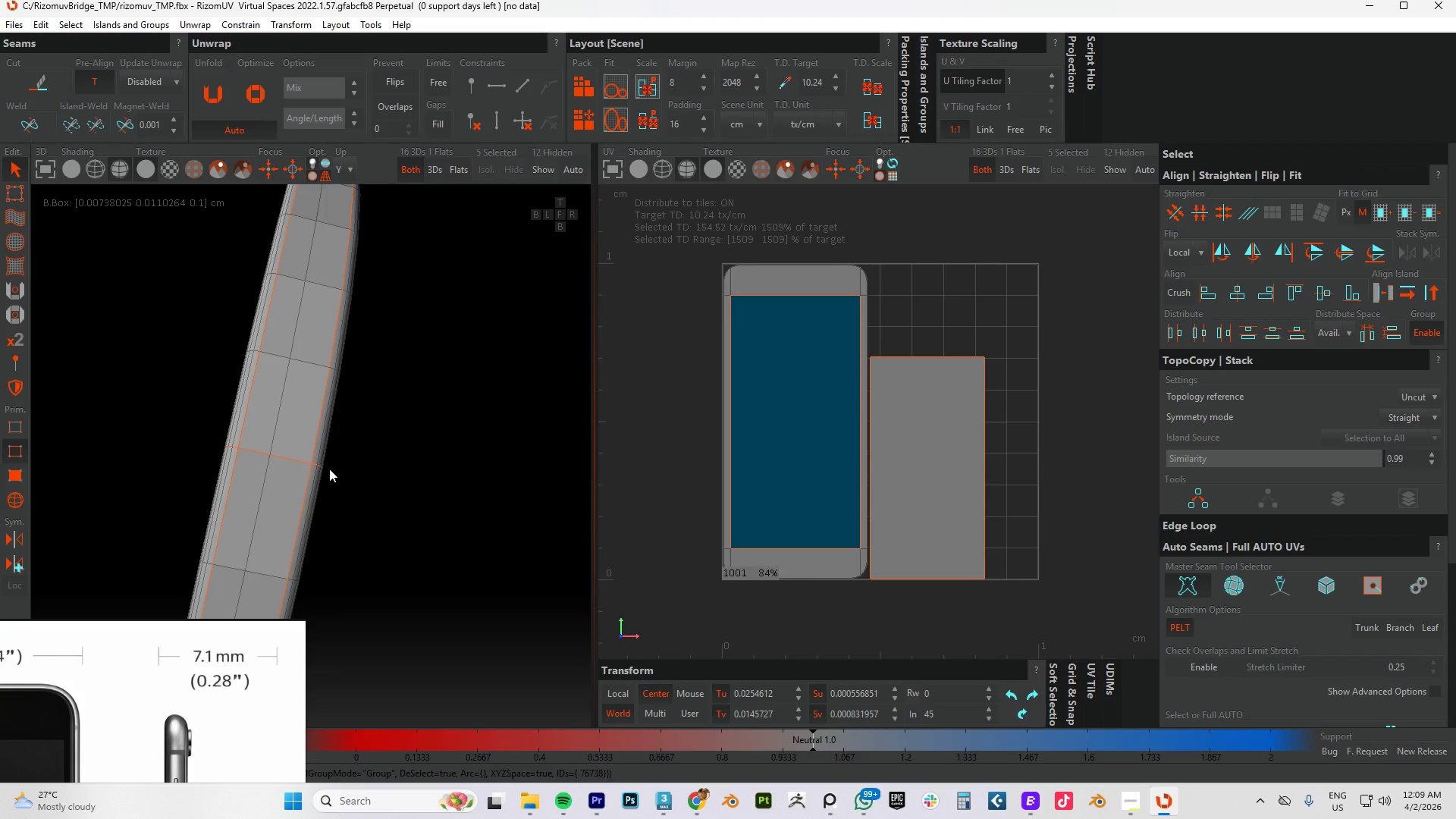 
key(Alt+AltLeft)
 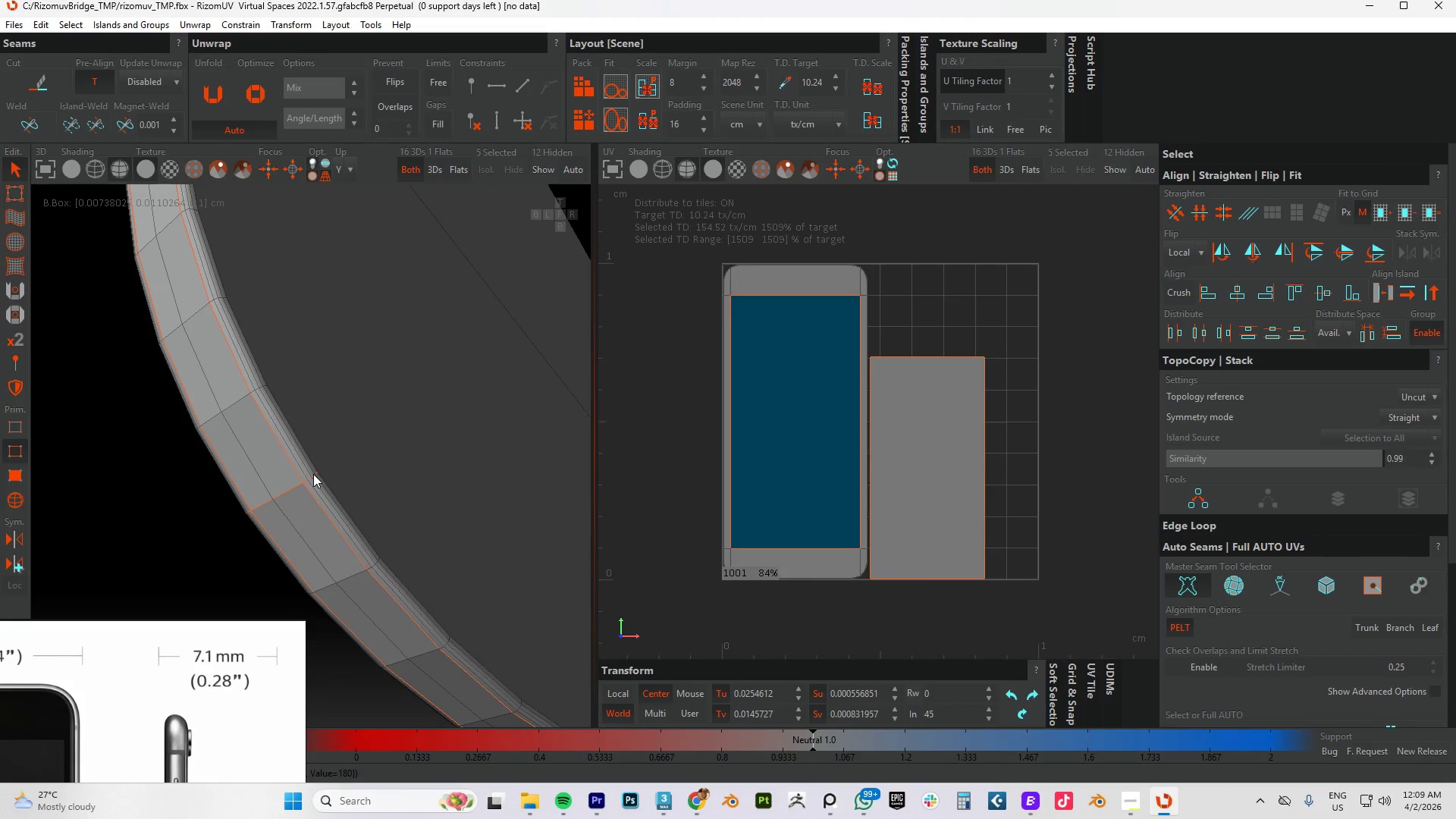 
scroll: coordinate [222, 499], scroll_direction: up, amount: 1.0
 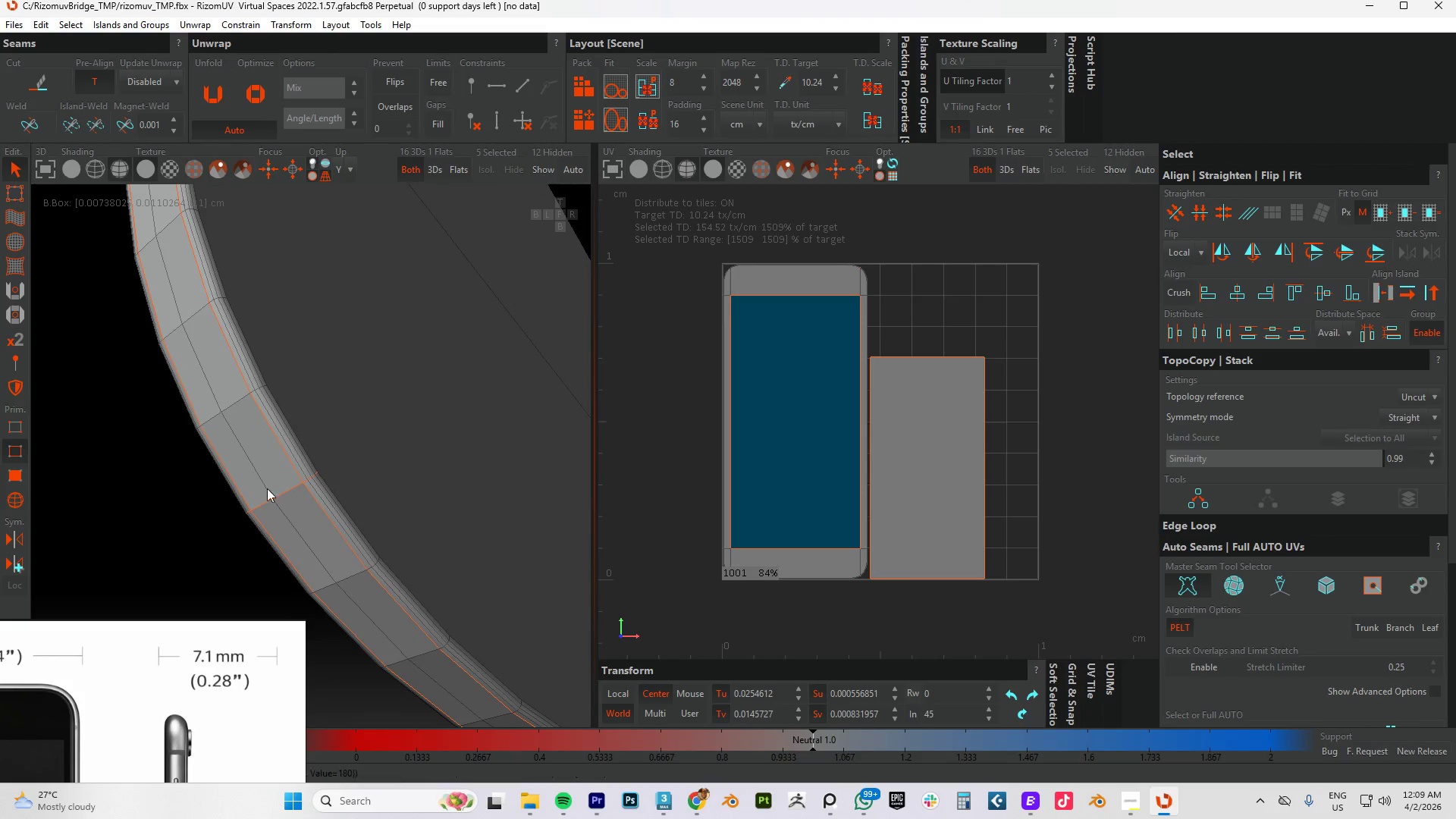 
key(W)
 